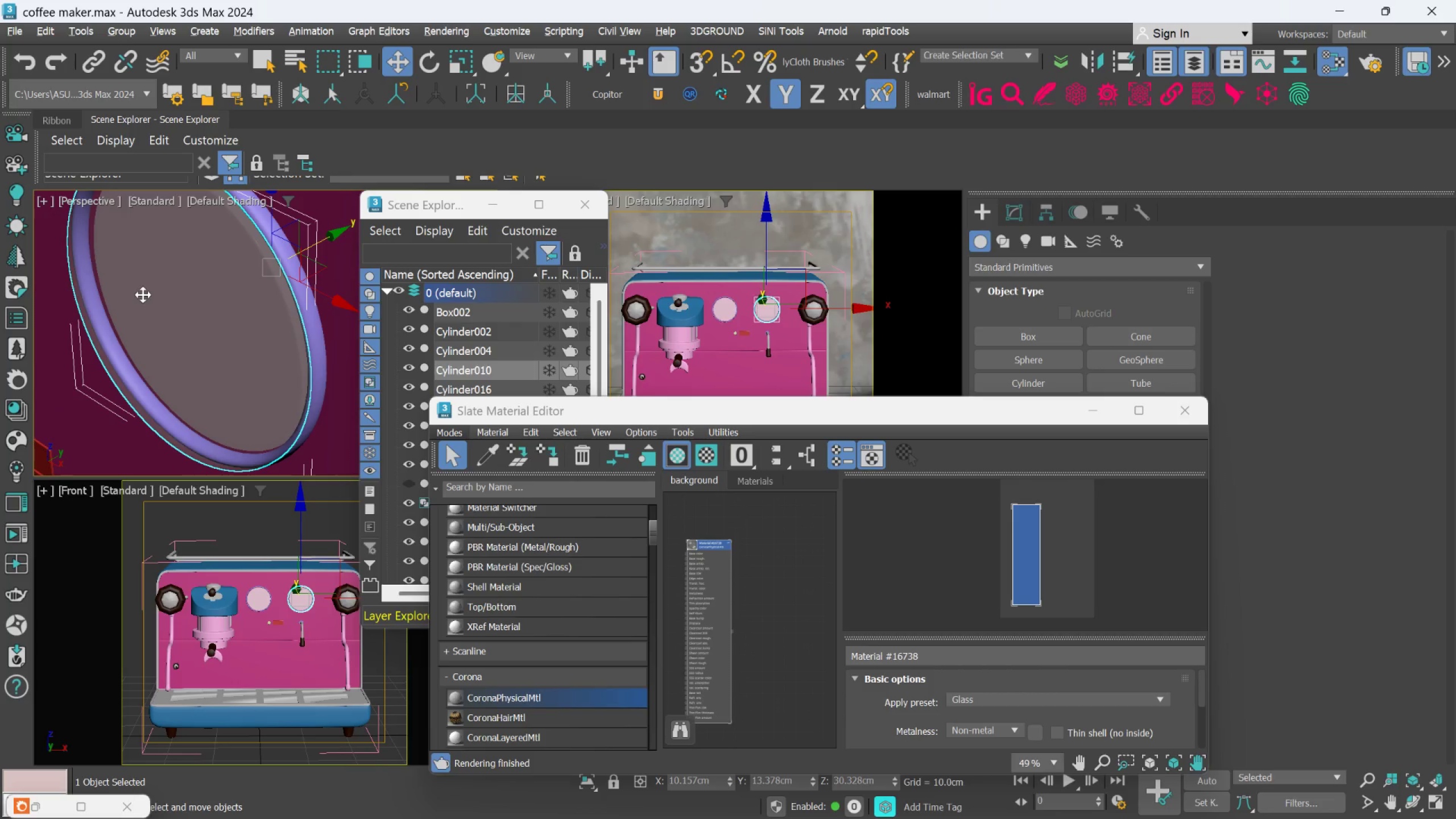 
left_click_drag(start_coordinate=[337, 280], to_coordinate=[353, 277])
 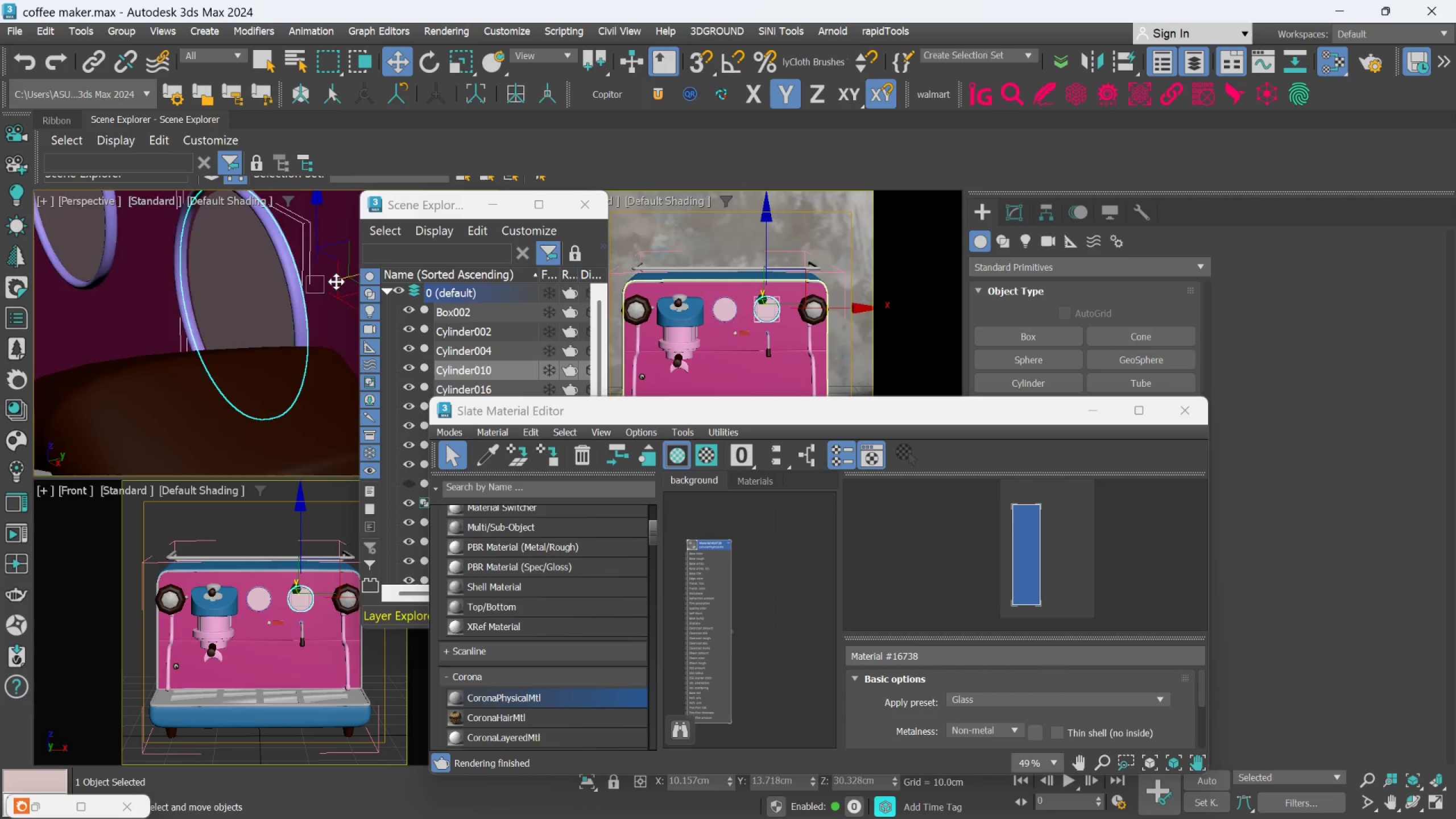 
hold_key(key=AltLeft, duration=0.69)
 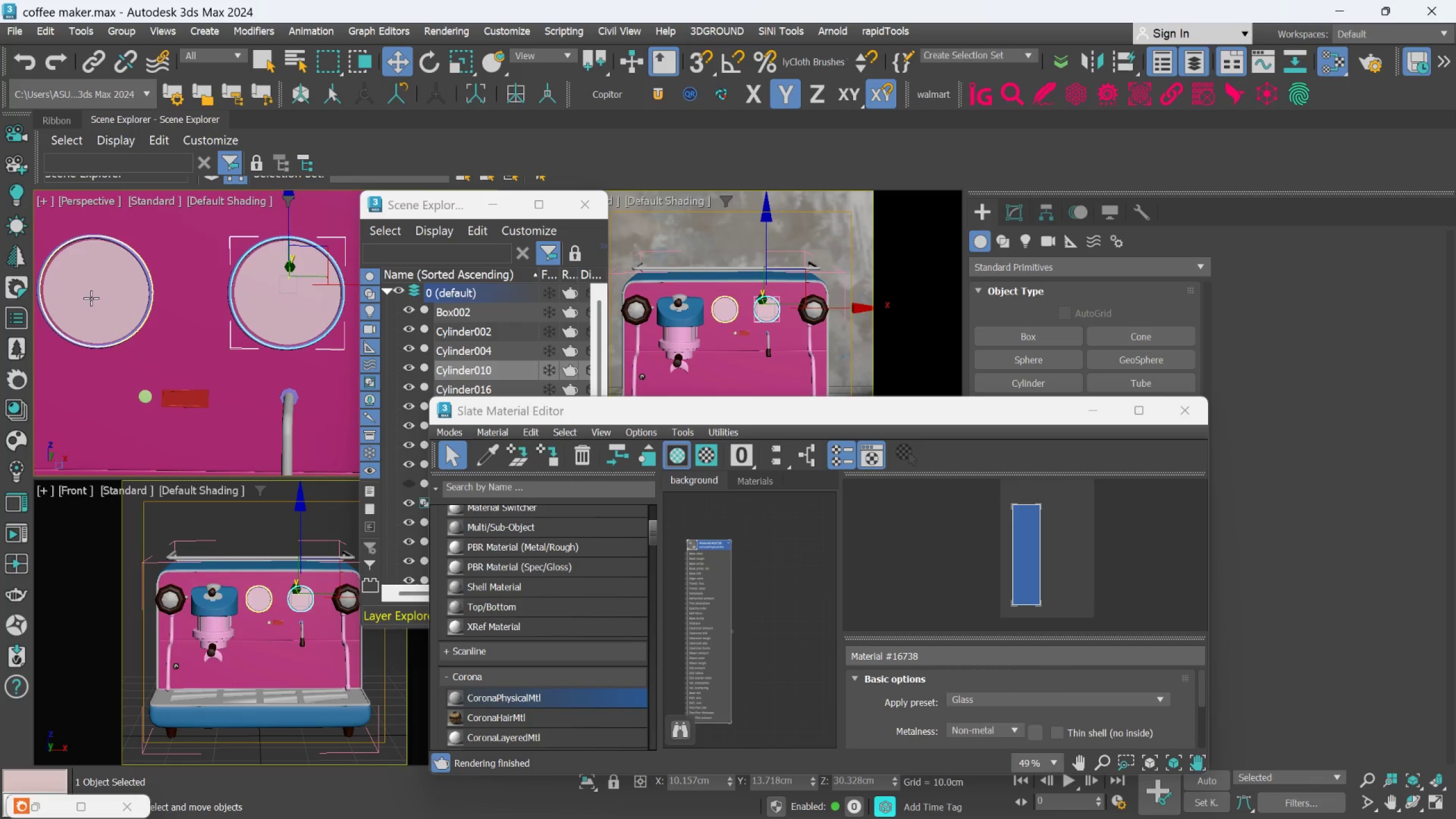 
scroll: coordinate [336, 282], scroll_direction: down, amount: 4.0
 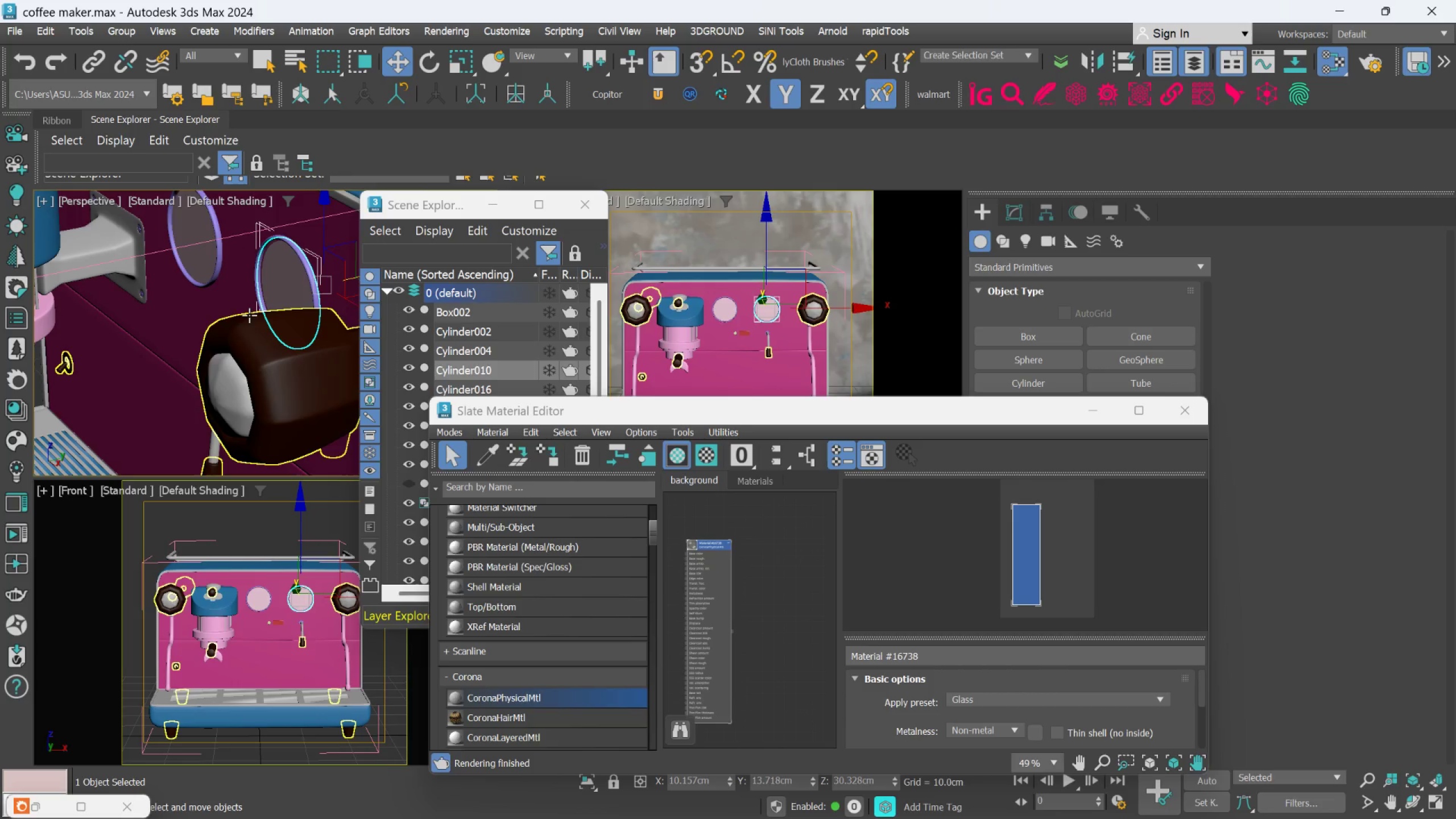 
left_click([91, 298])
 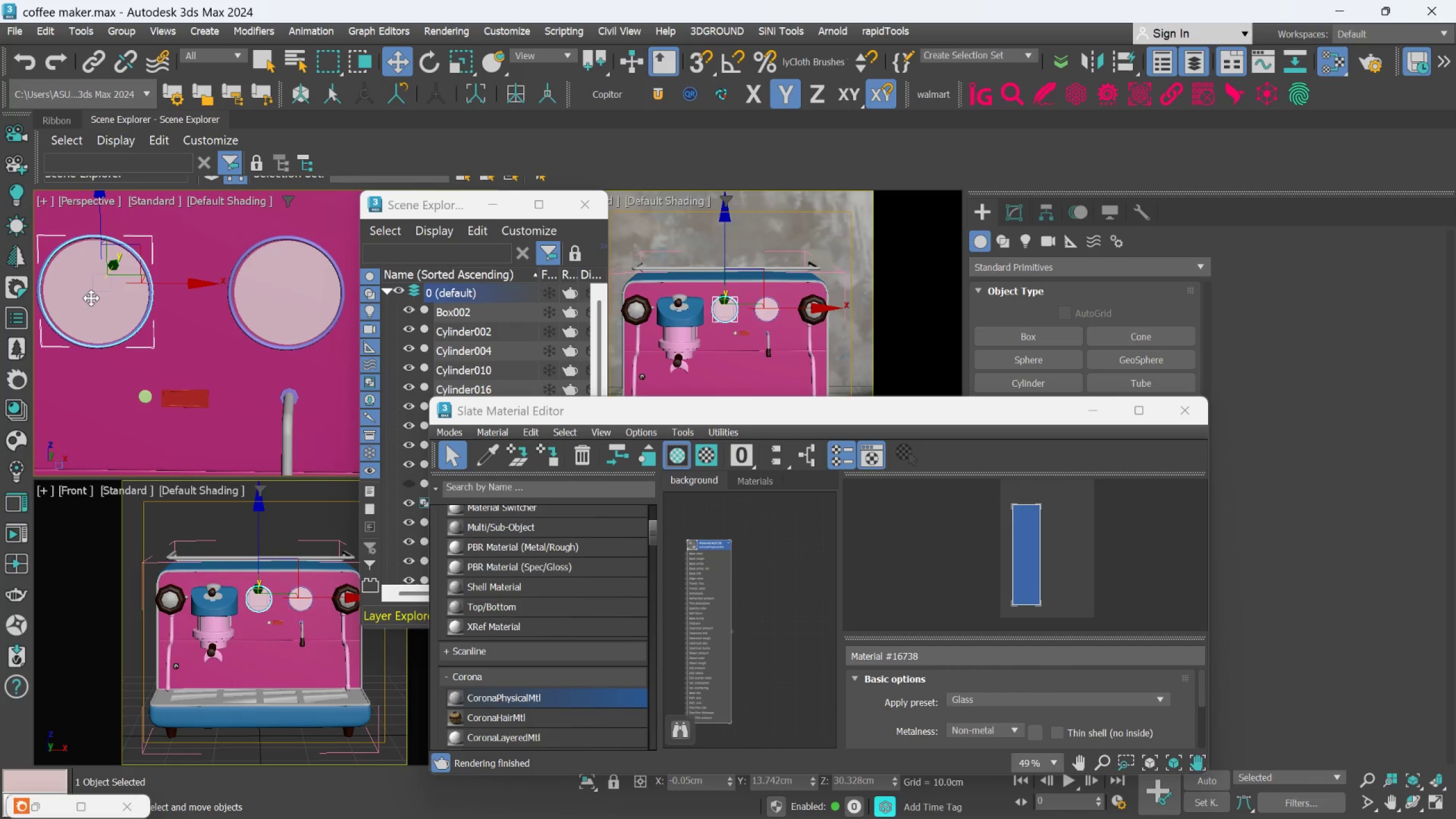 
hold_key(key=AltLeft, duration=1.06)
 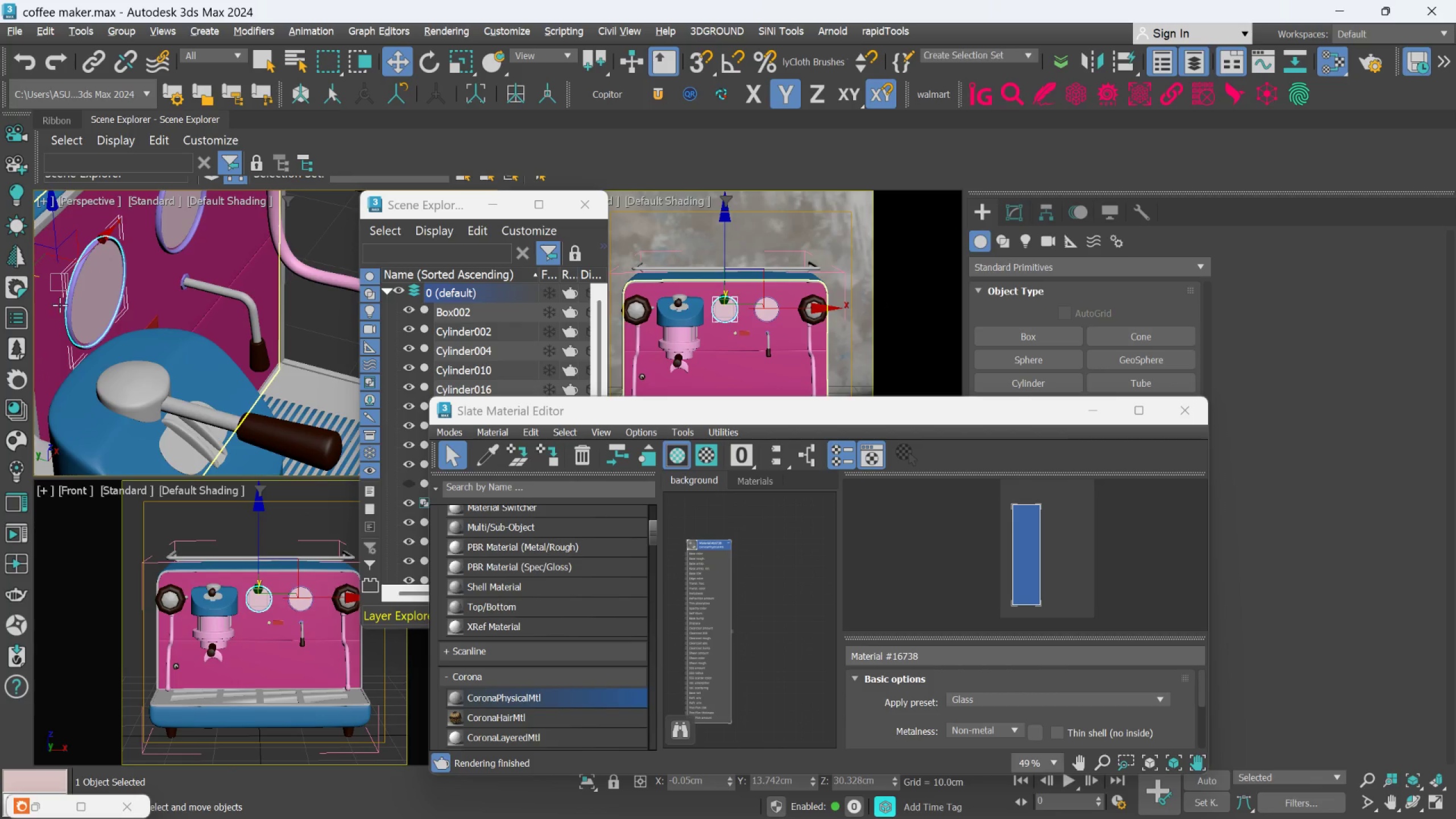 
scroll: coordinate [129, 293], scroll_direction: up, amount: 3.0
 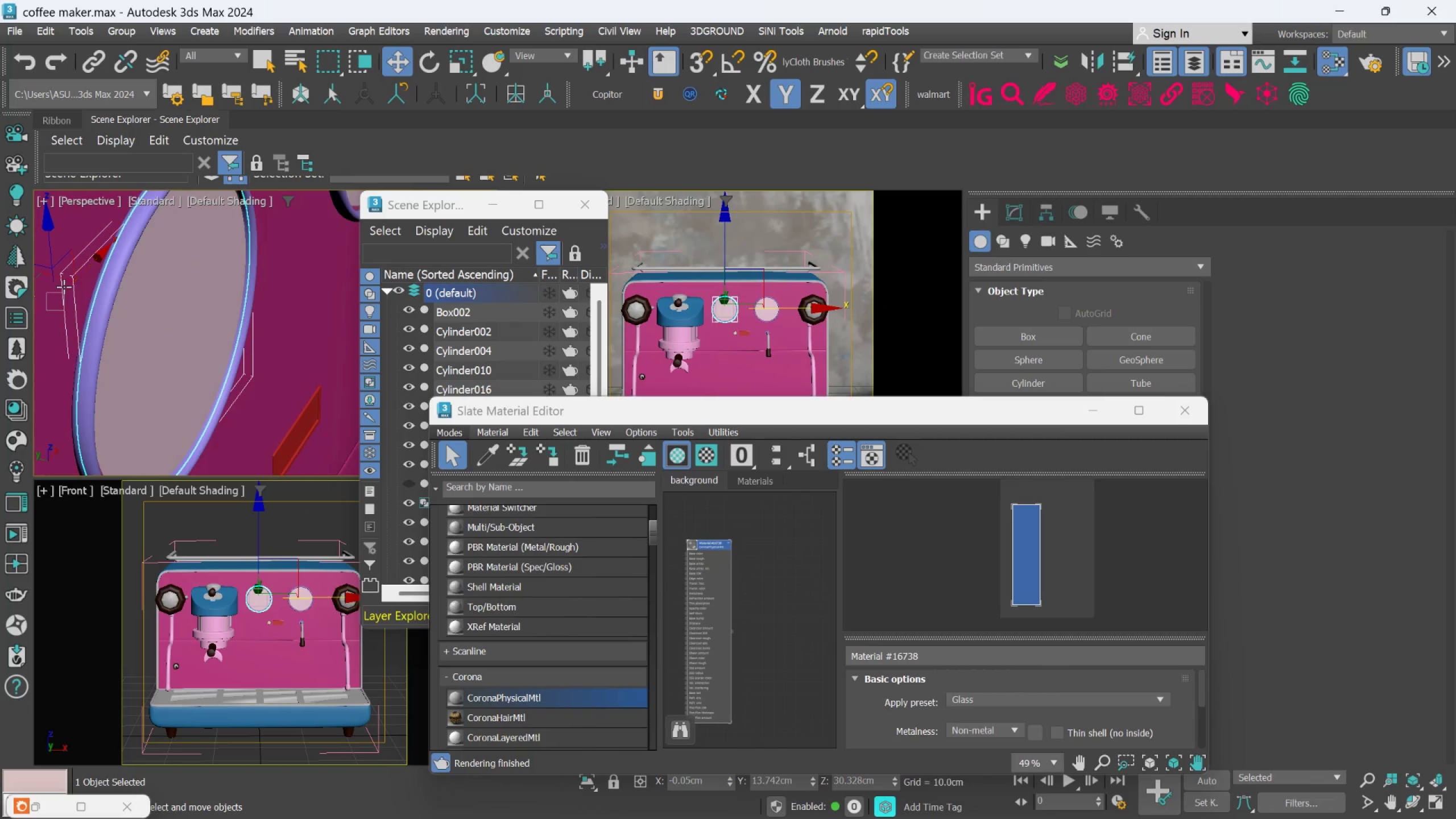 
scroll: coordinate [64, 284], scroll_direction: down, amount: 1.0
 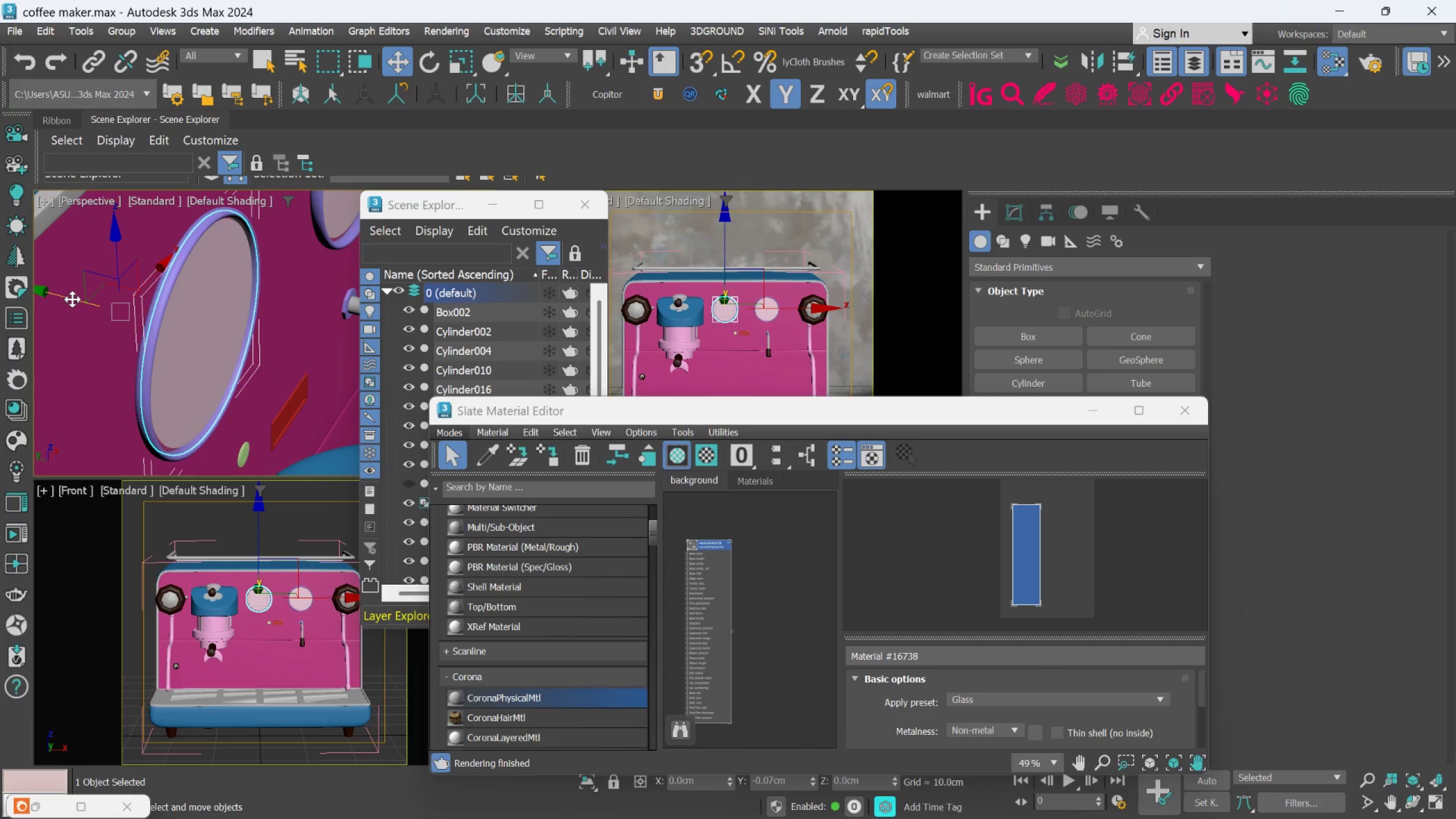 
wait(9.58)
 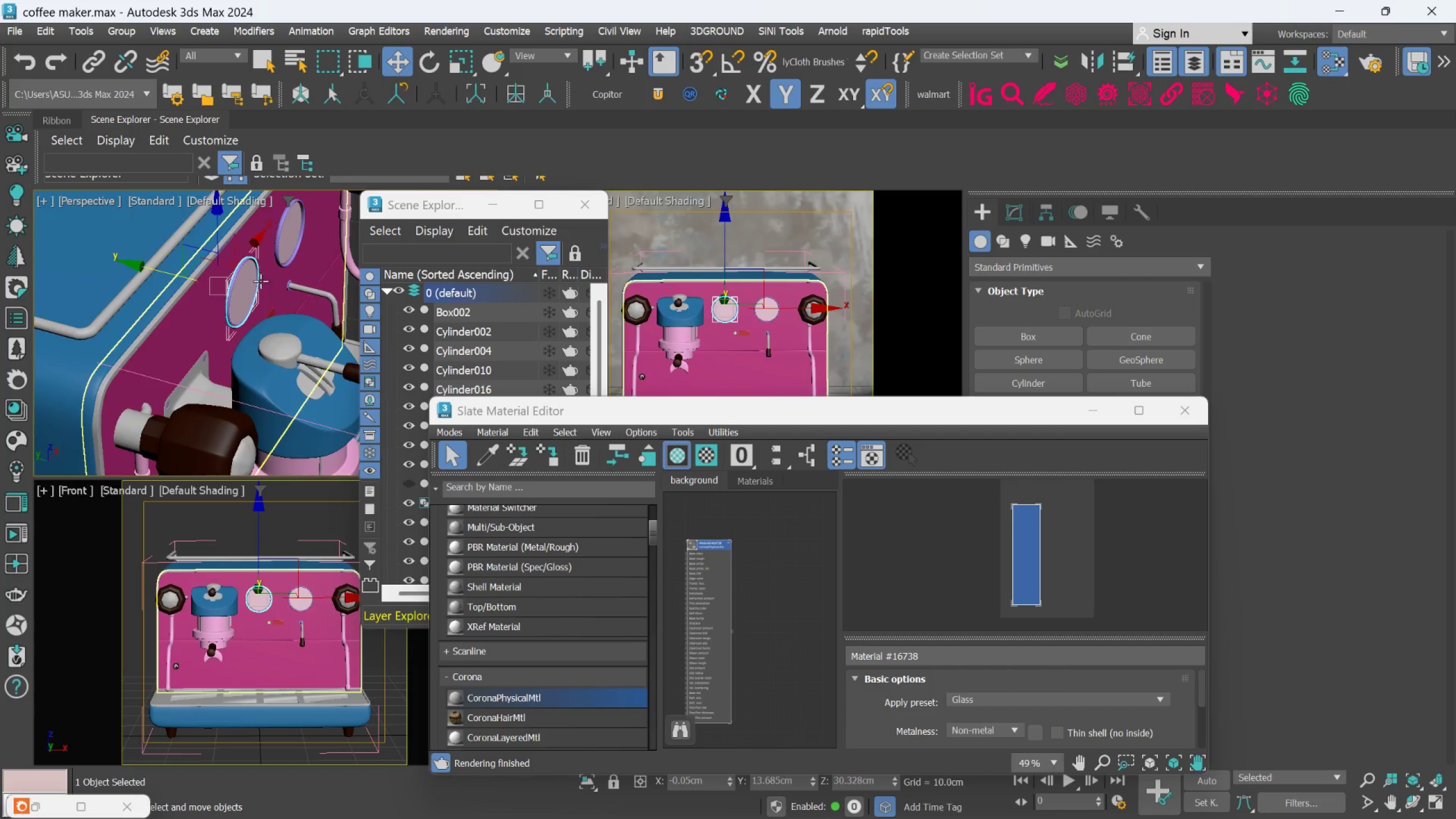 
hold_key(key=AltLeft, duration=0.44)
 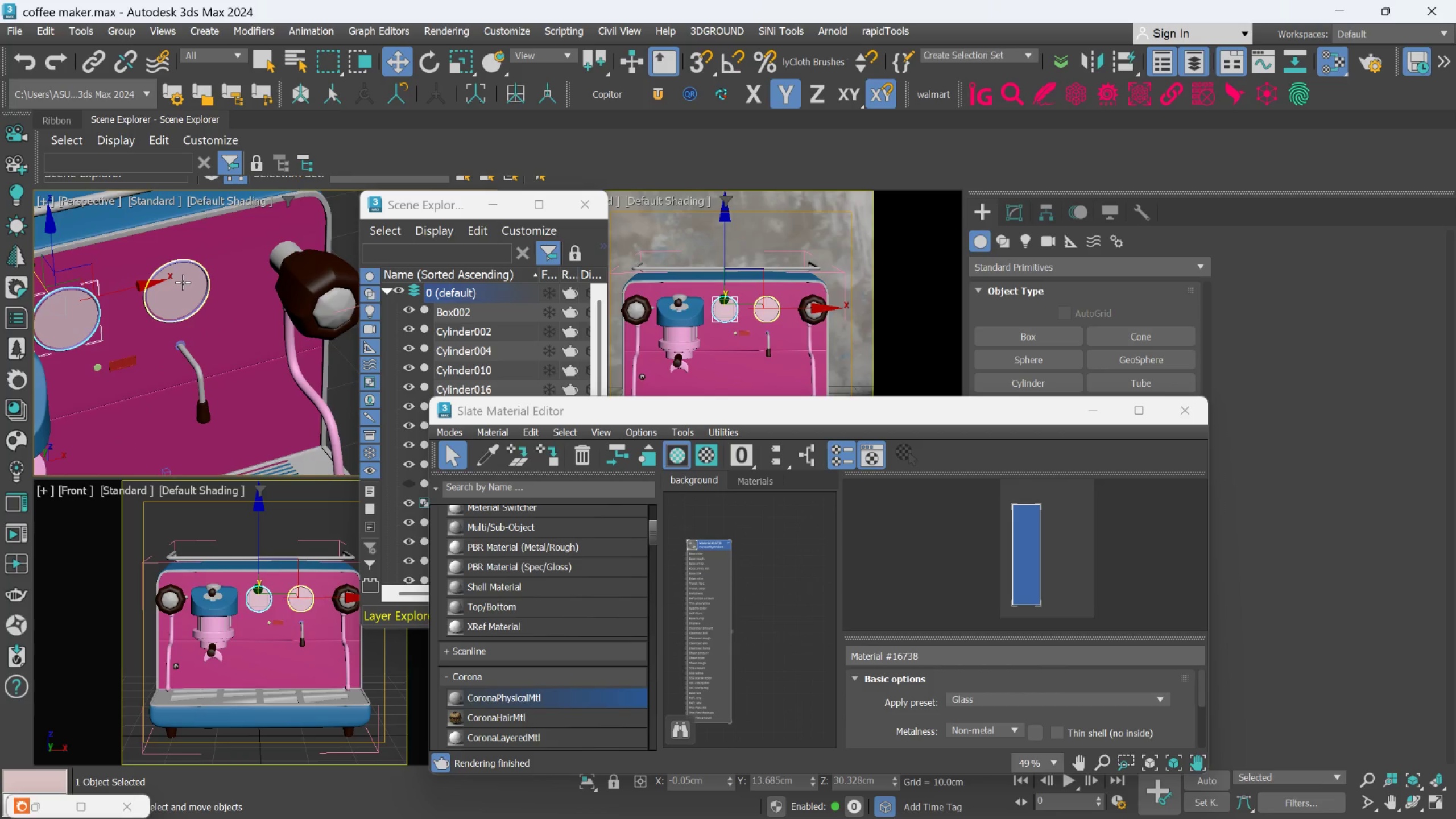 
scroll: coordinate [259, 279], scroll_direction: down, amount: 3.0
 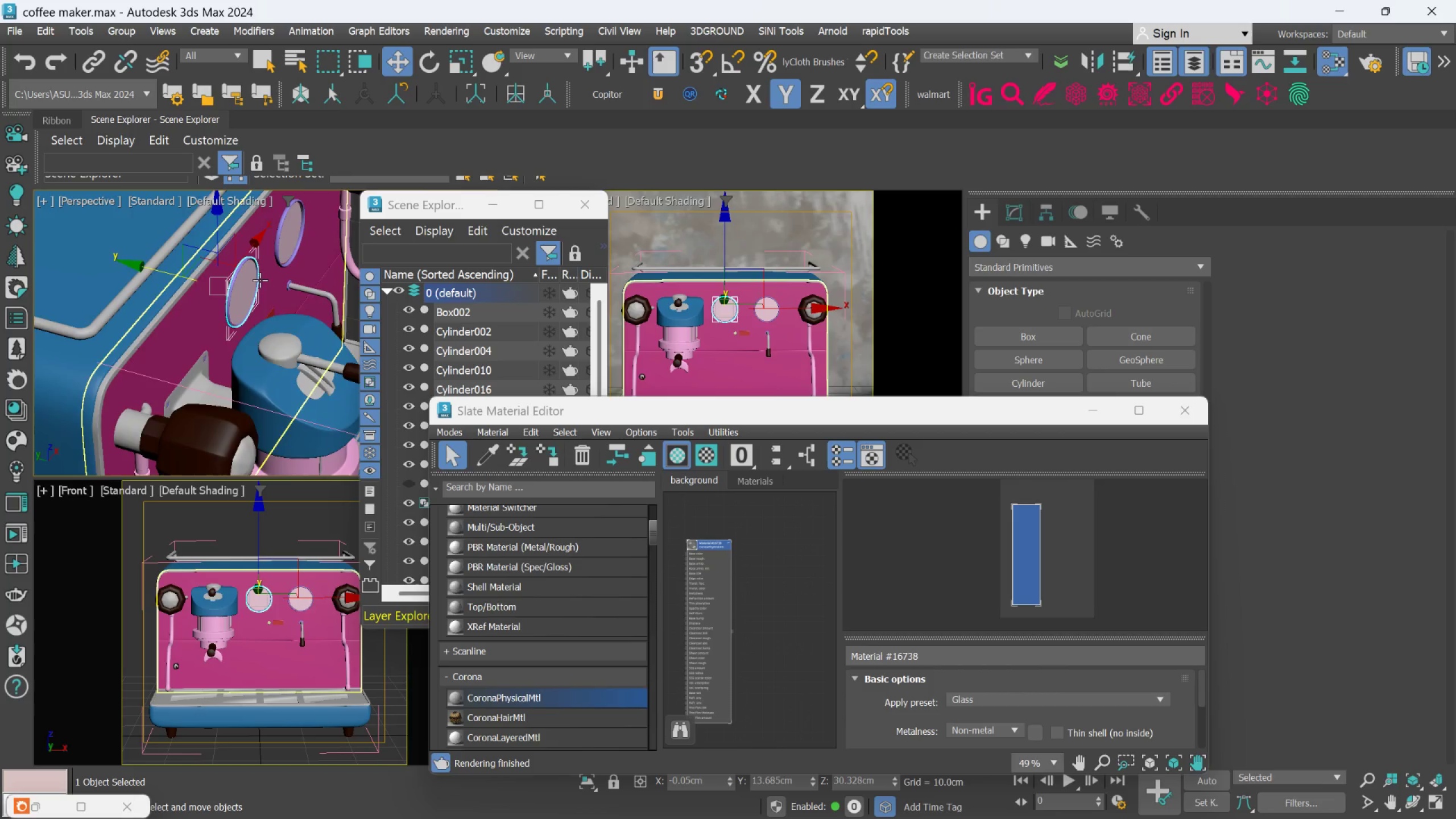 
scroll: coordinate [184, 284], scroll_direction: up, amount: 3.0
 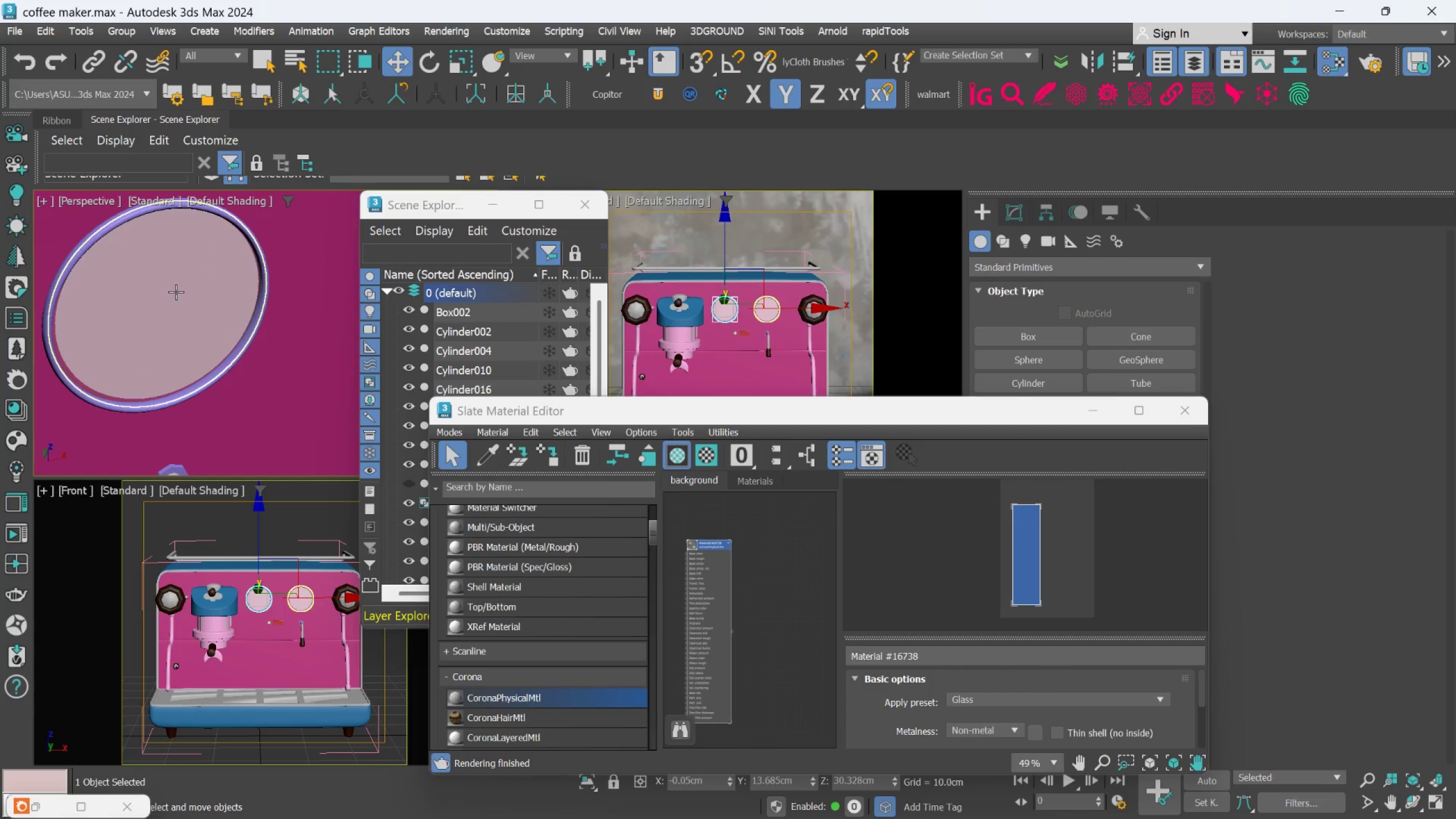 
left_click([176, 292])
 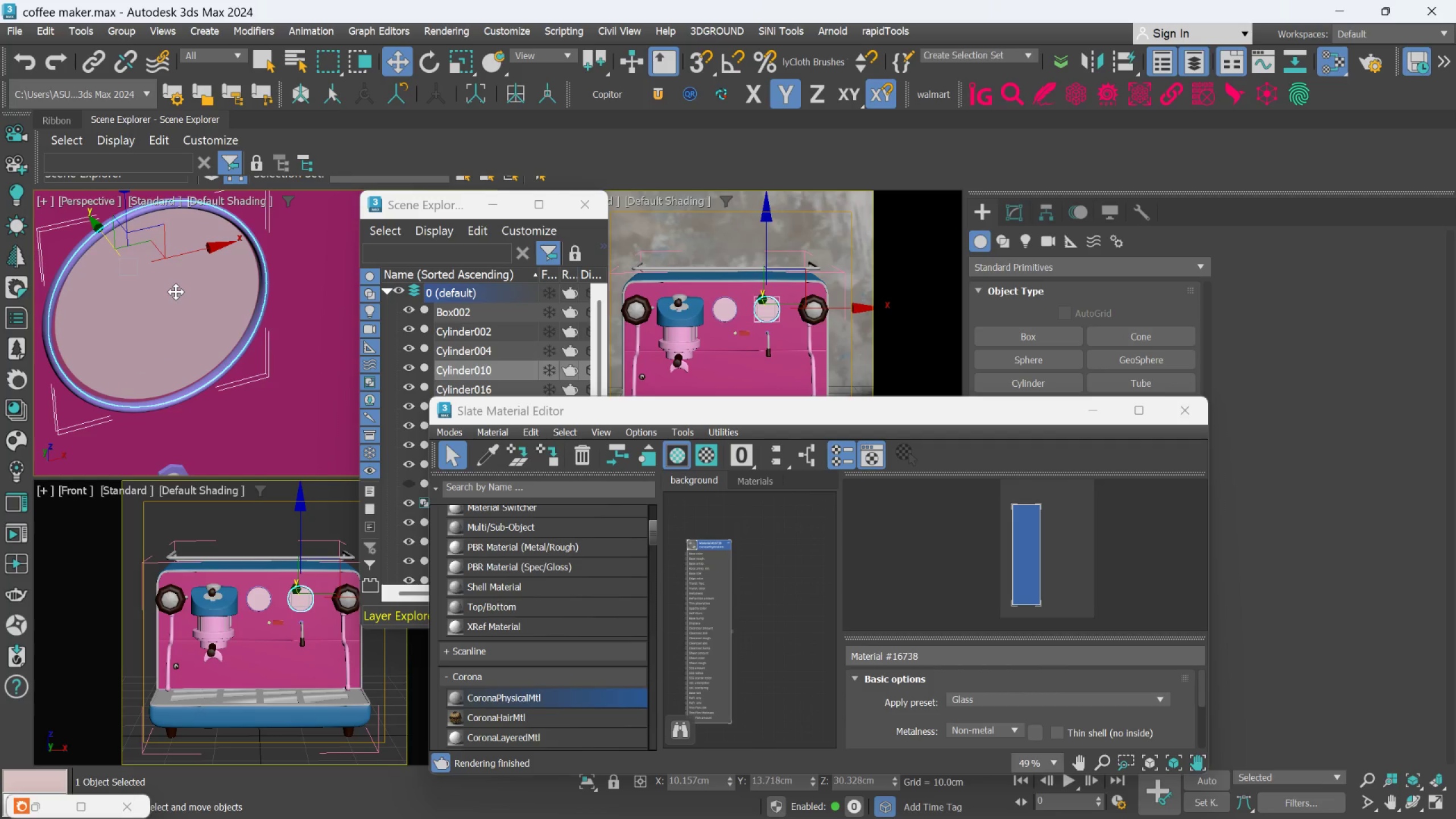 
left_click([176, 292])
 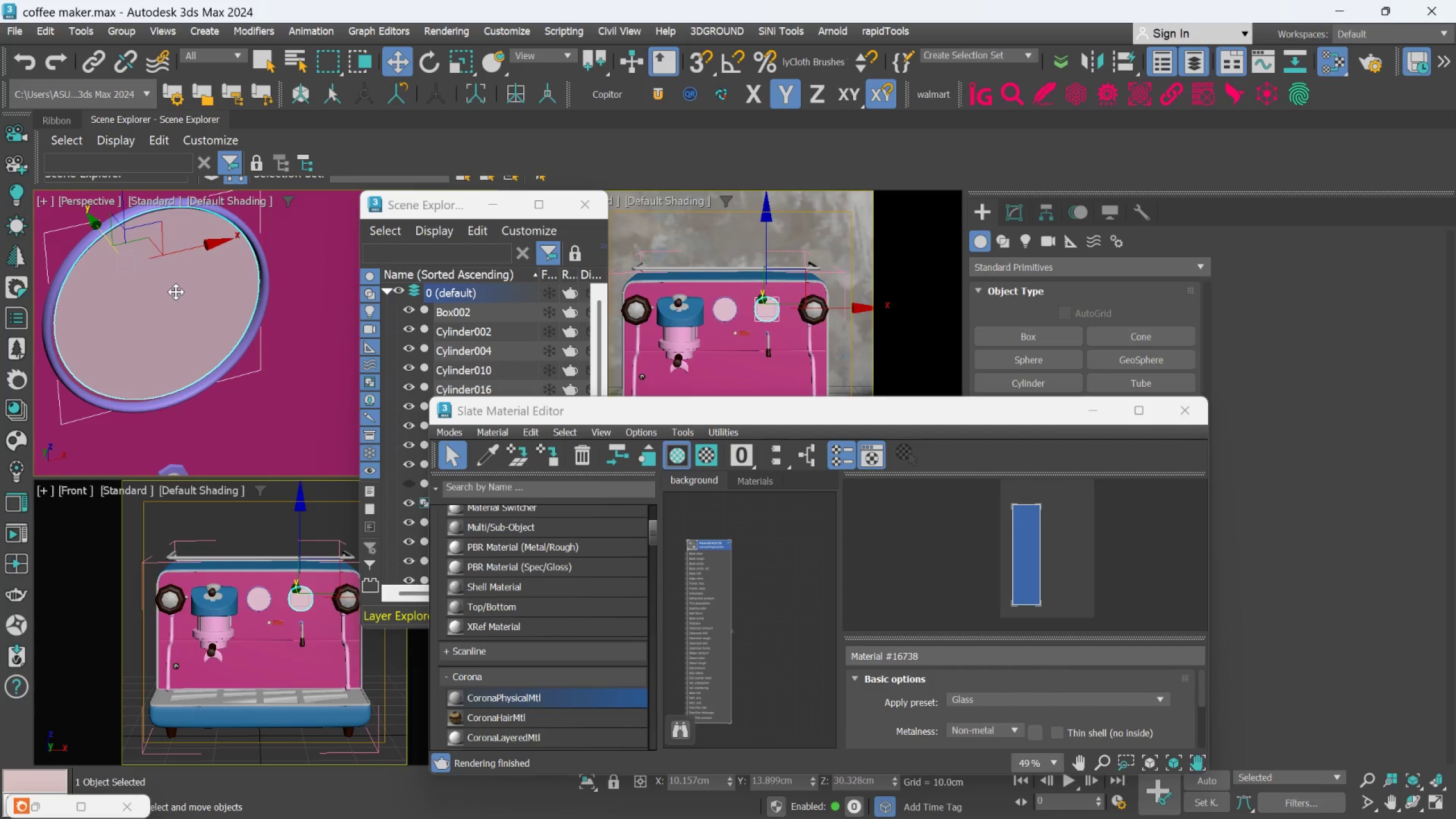 
key(R)
 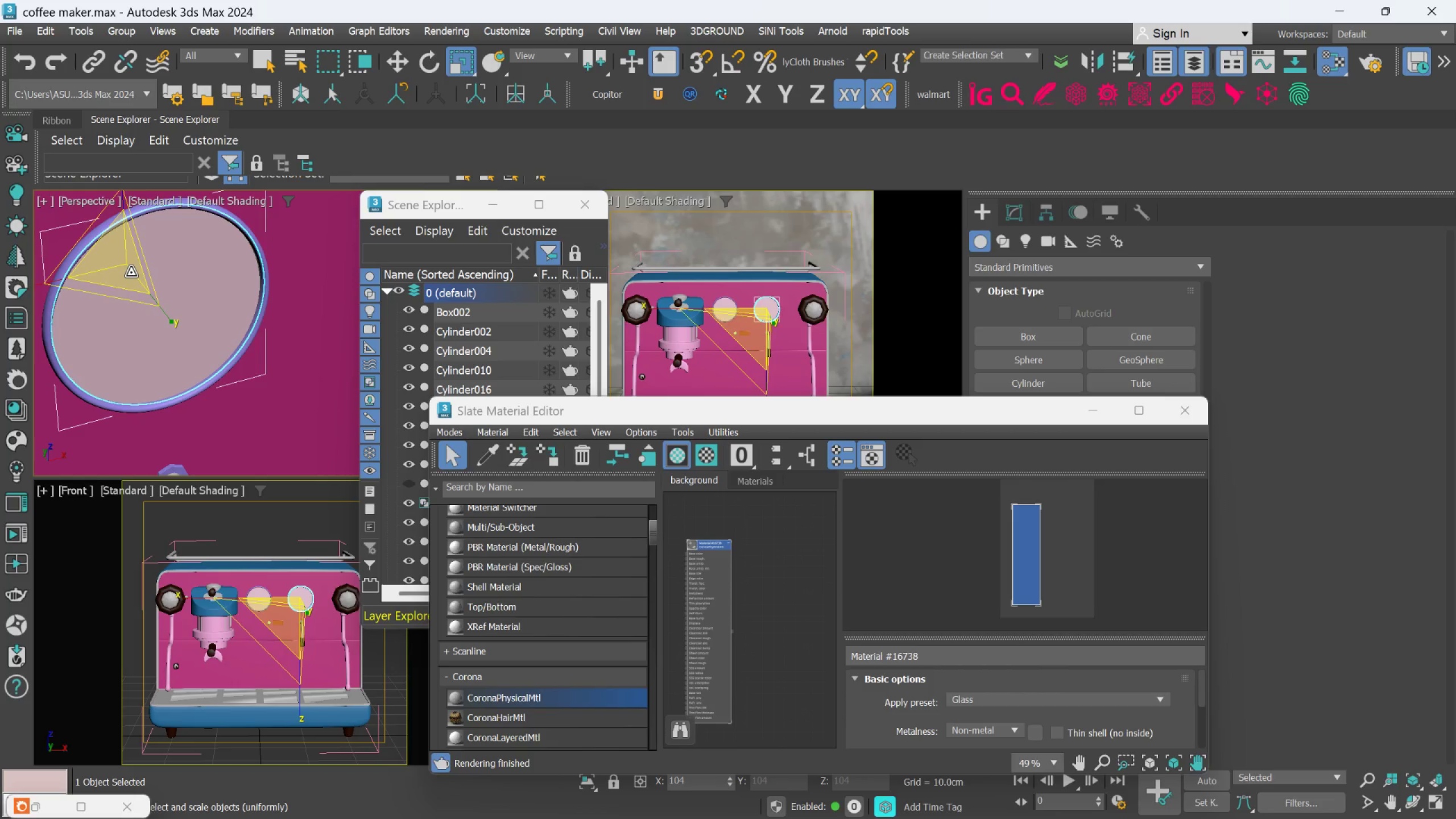 
wait(5.16)
 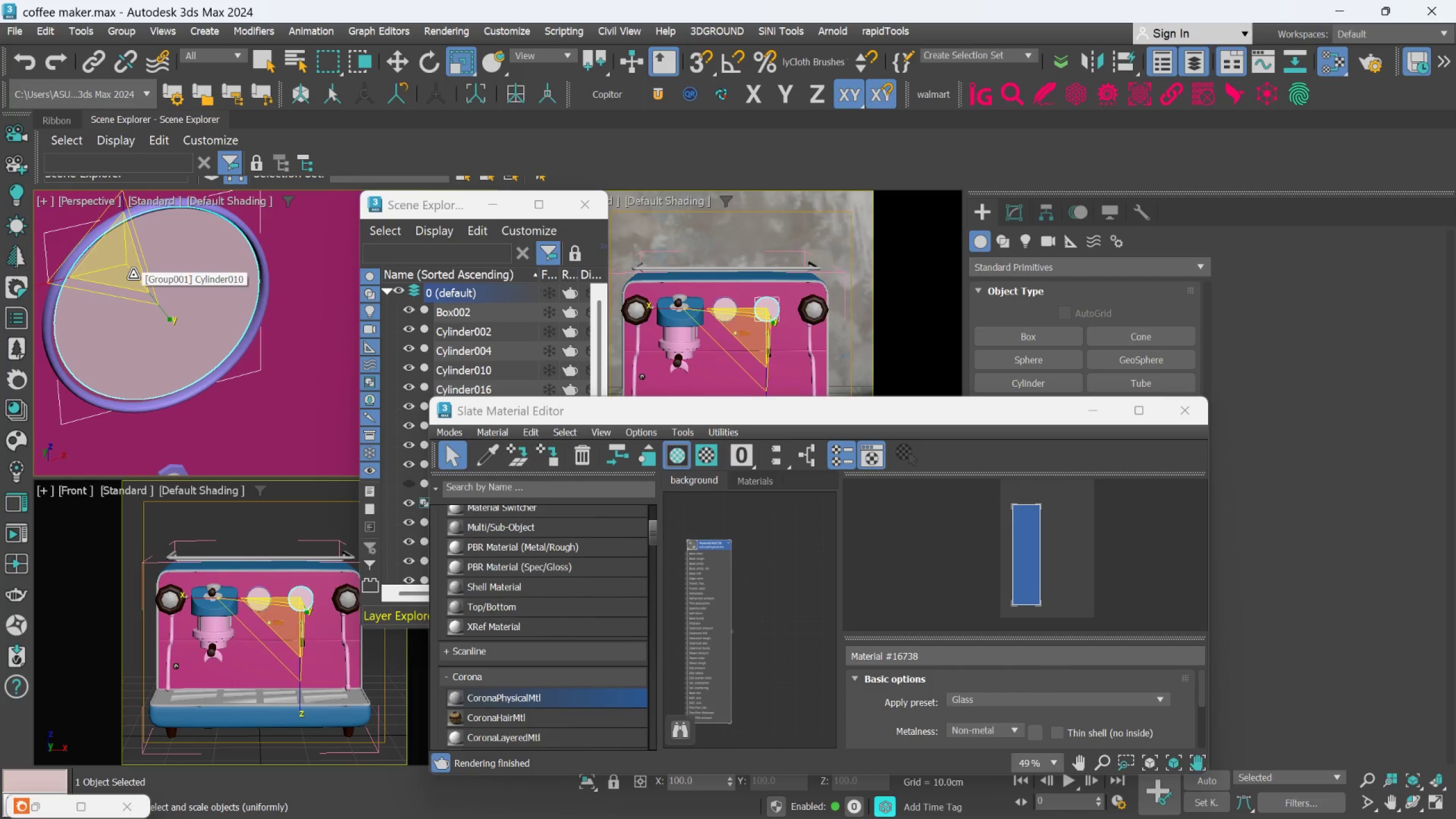 
scroll: coordinate [136, 274], scroll_direction: down, amount: 1.0
 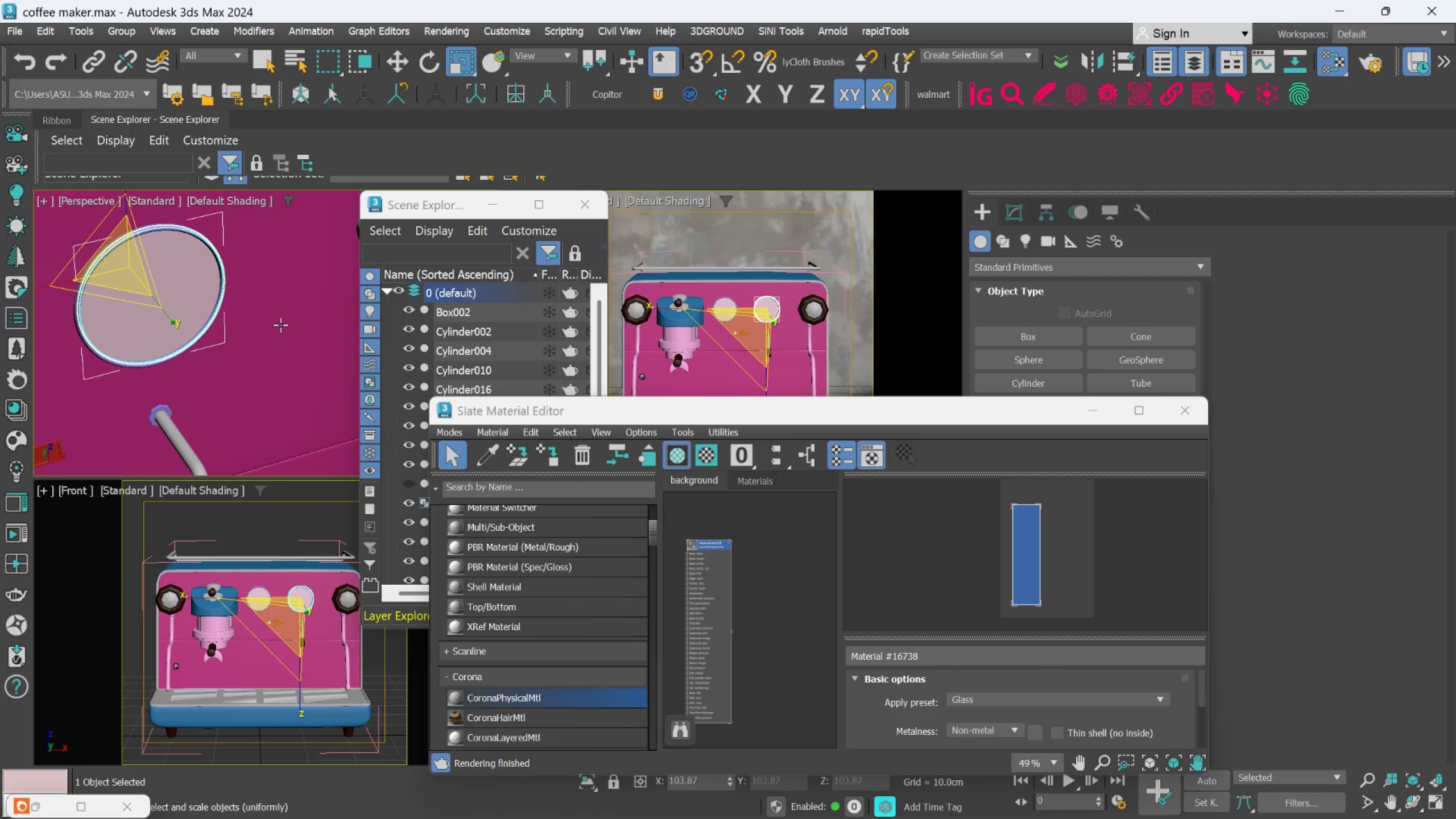 
left_click([280, 325])
 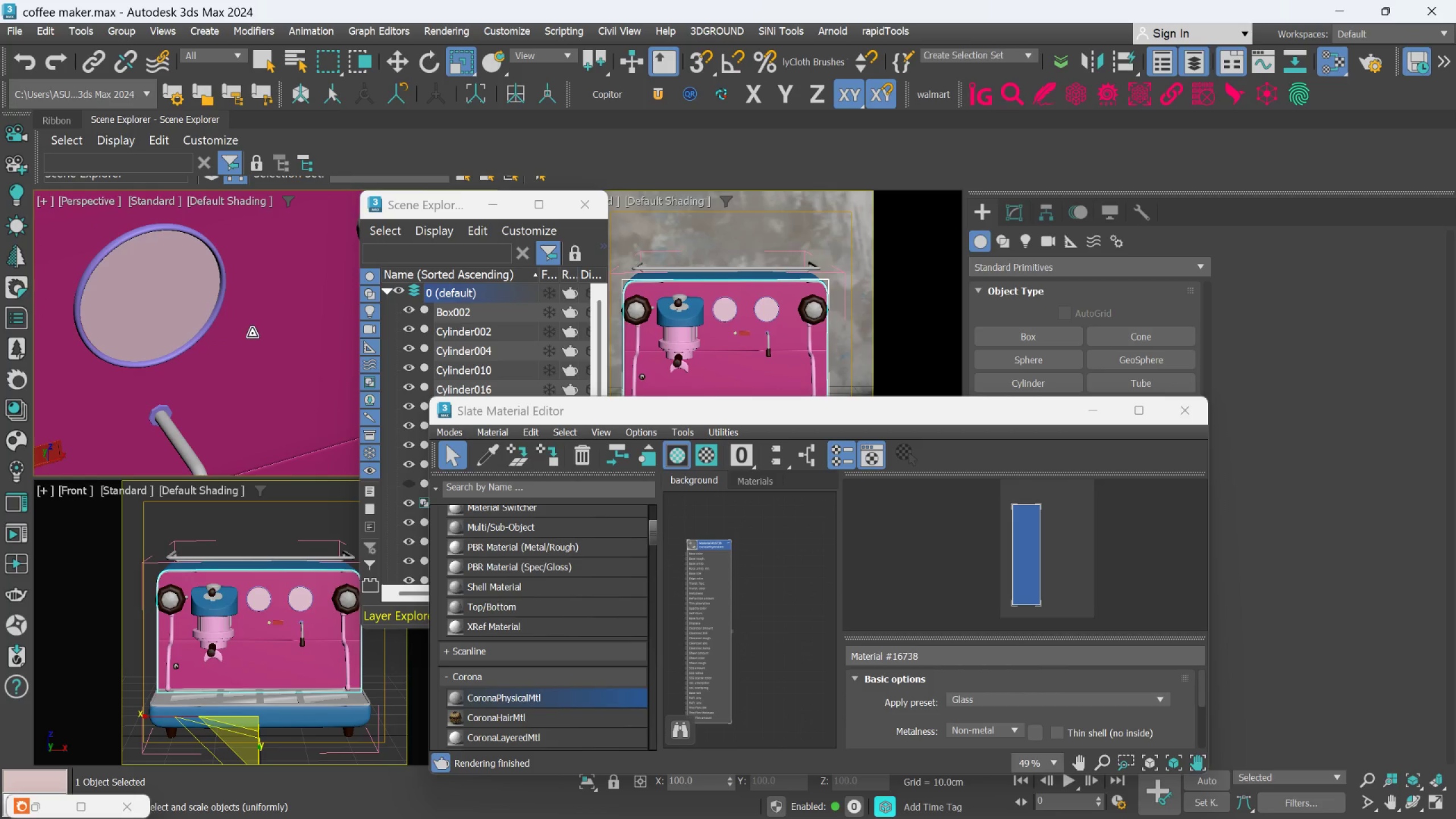 
scroll: coordinate [242, 334], scroll_direction: down, amount: 3.0
 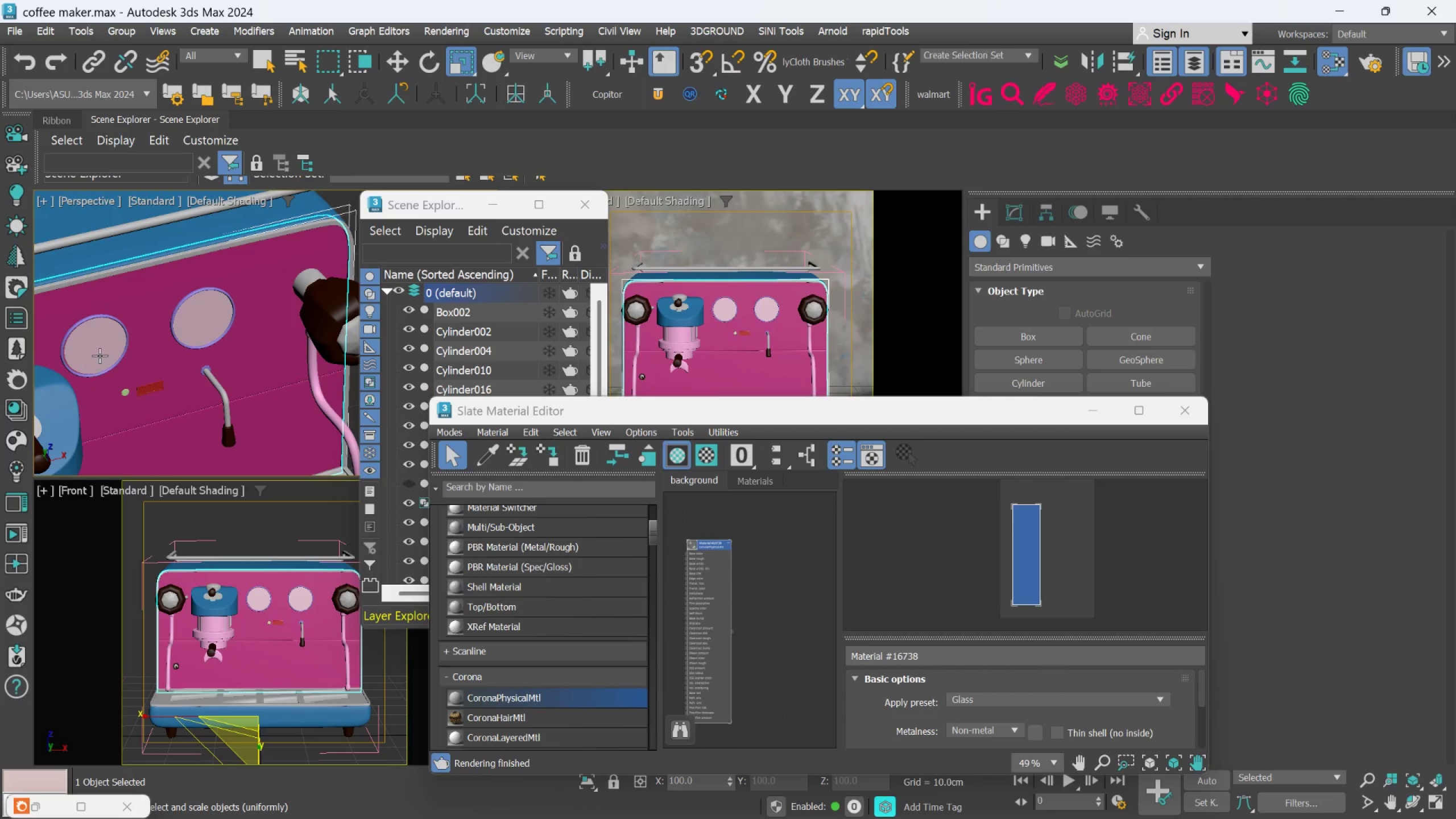 
left_click([100, 341])
 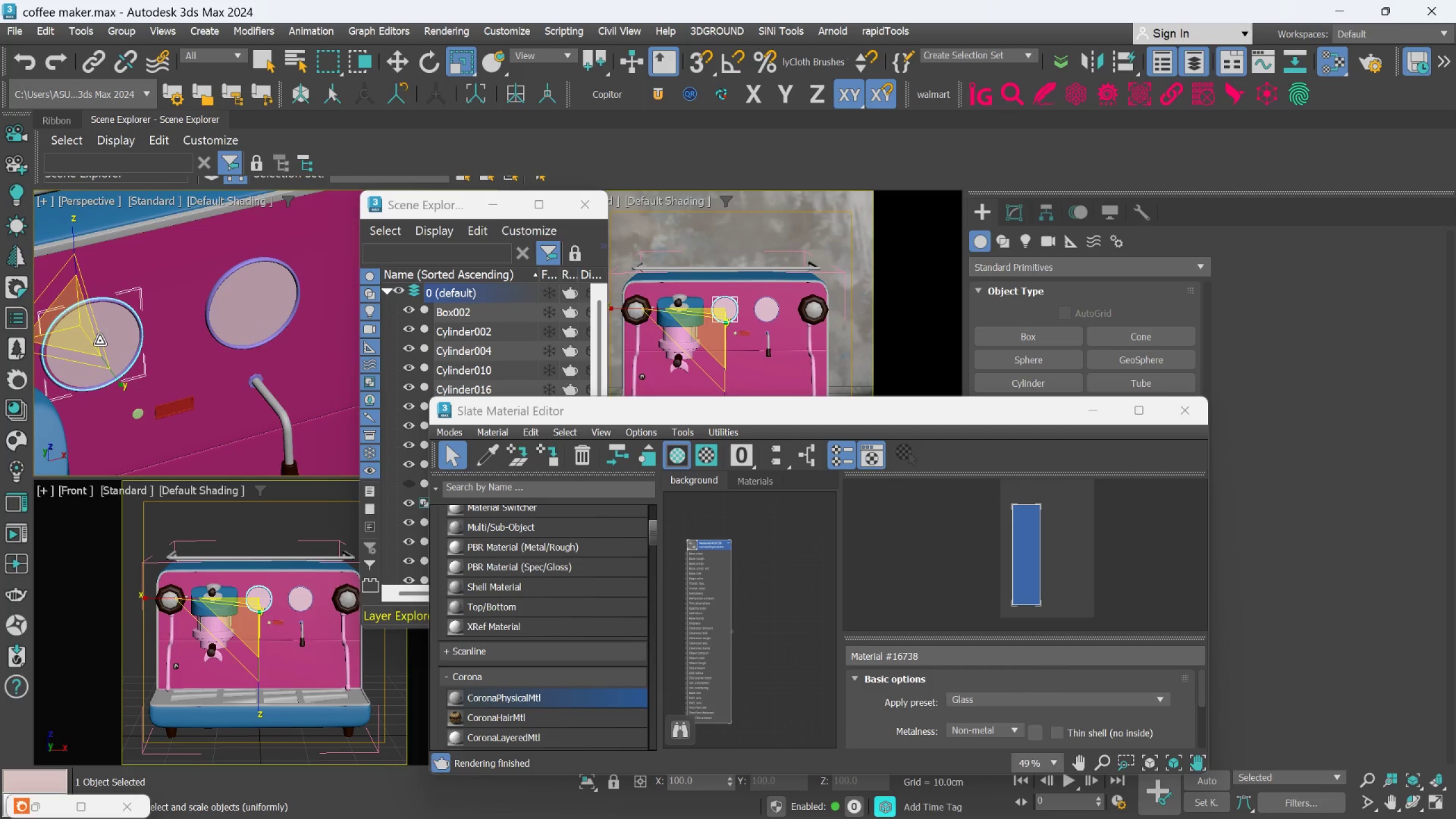 
scroll: coordinate [100, 349], scroll_direction: up, amount: 1.0
 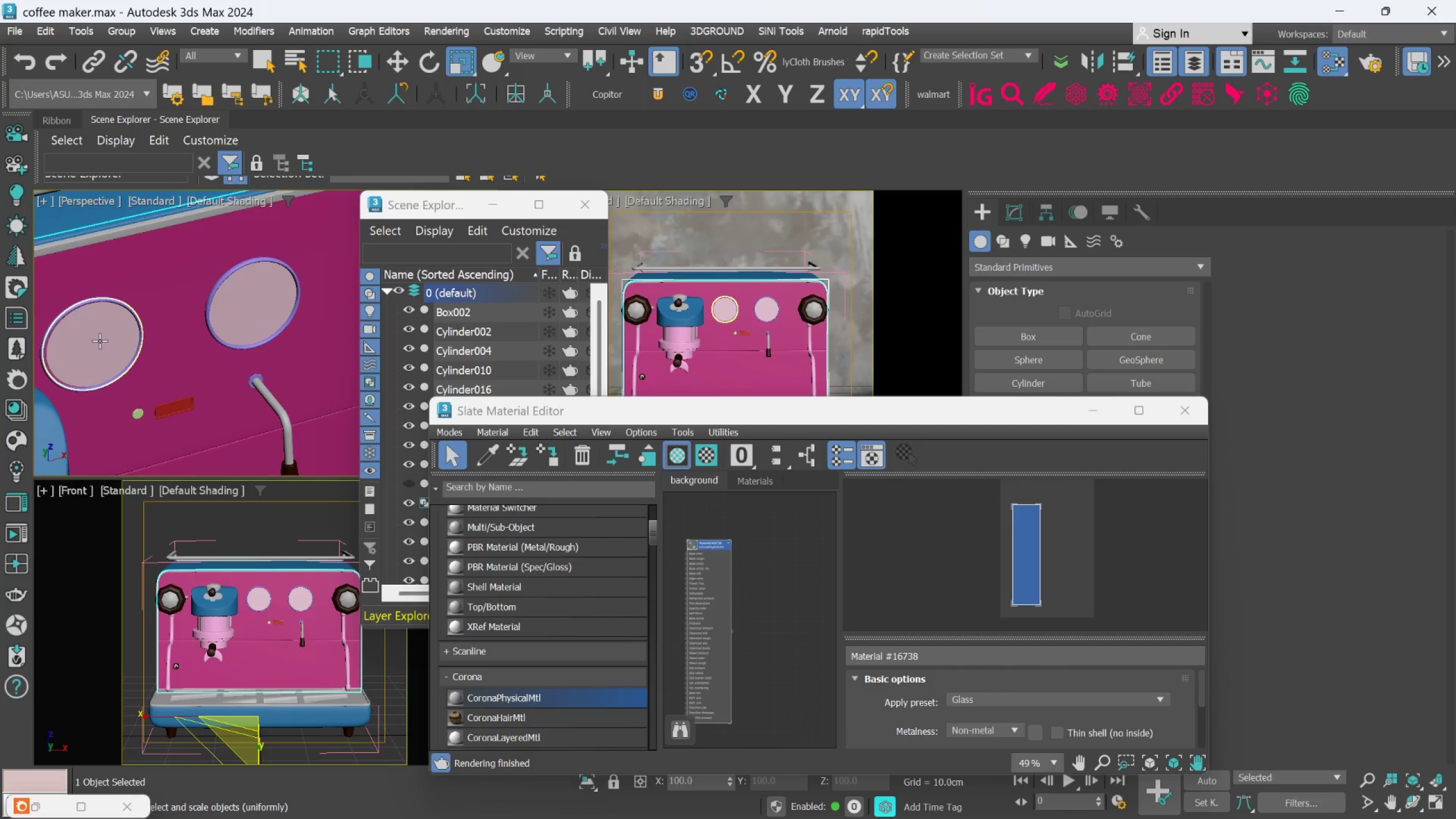 
left_click([100, 341])
 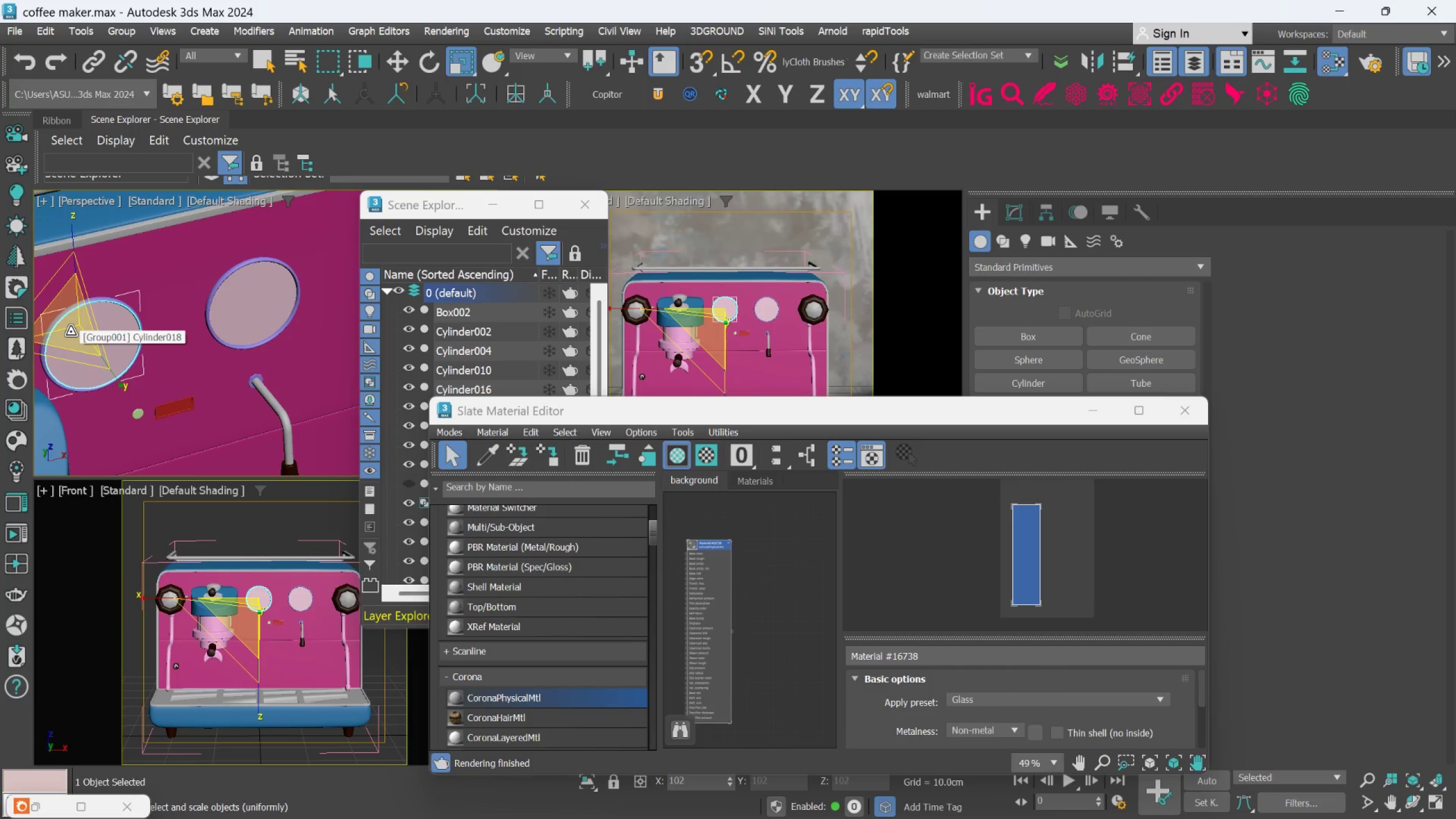 
left_click([320, 374])
 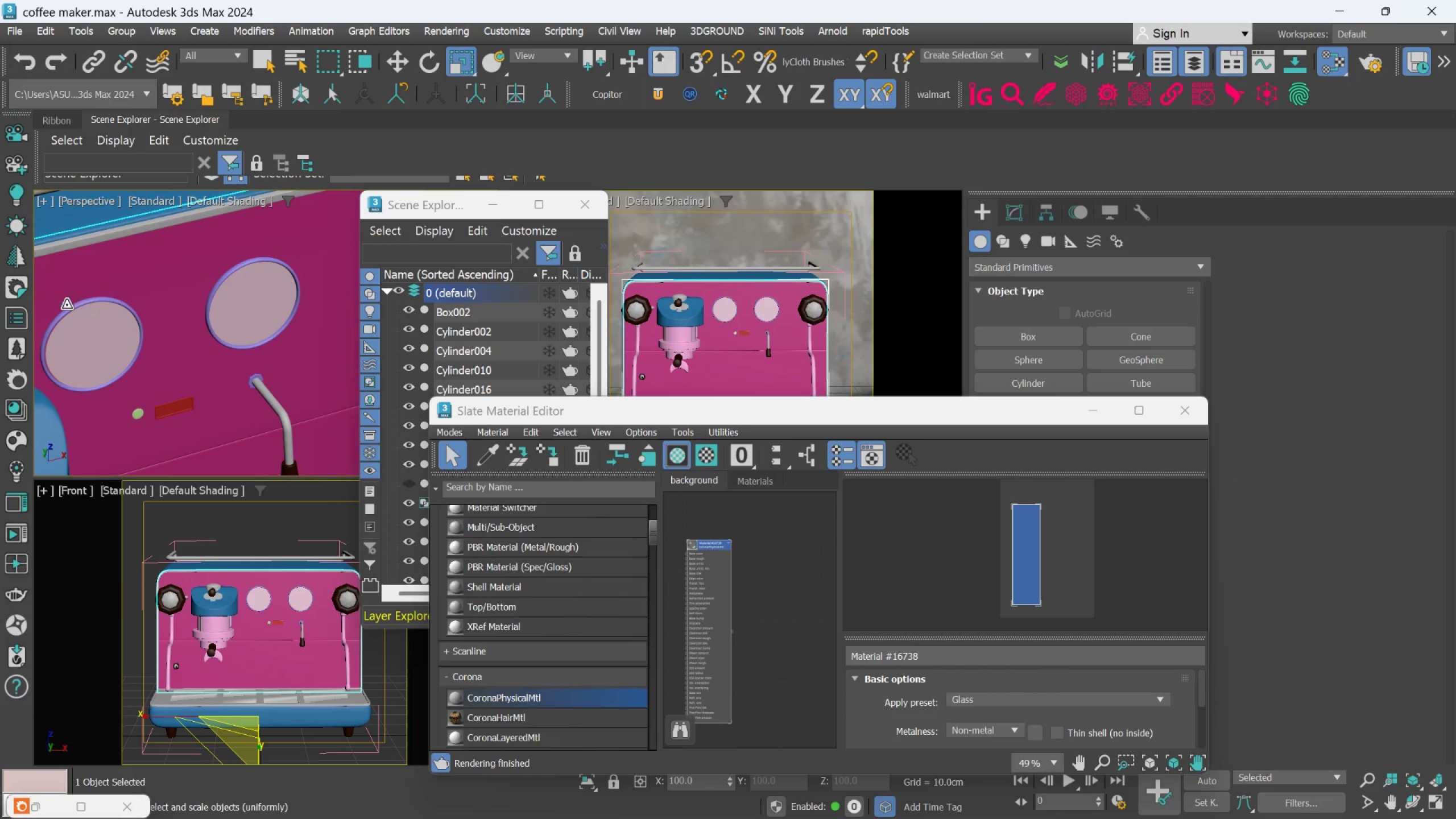 
hold_key(key=AltLeft, duration=1.27)
 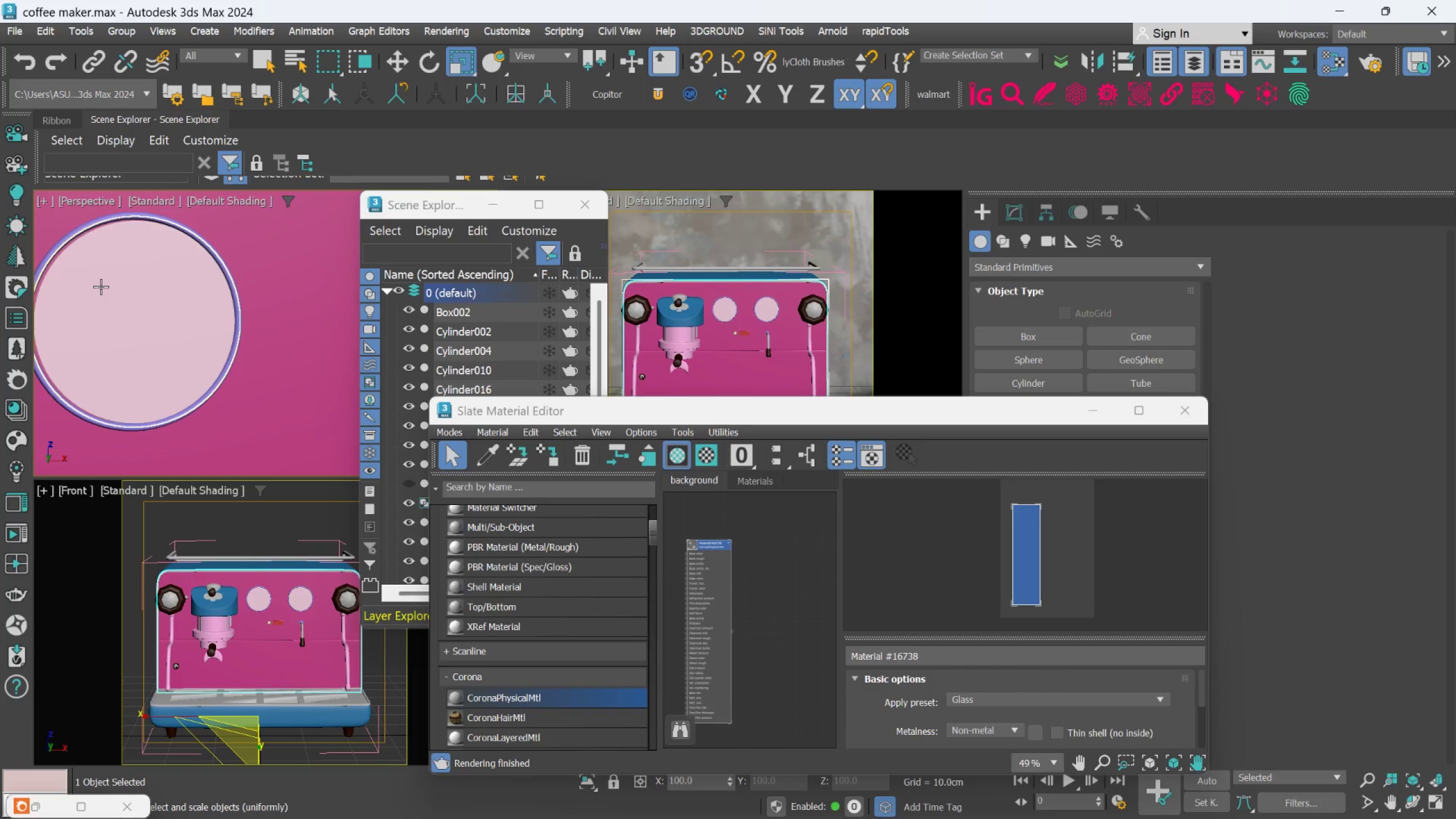 
scroll: coordinate [84, 311], scroll_direction: up, amount: 2.0
 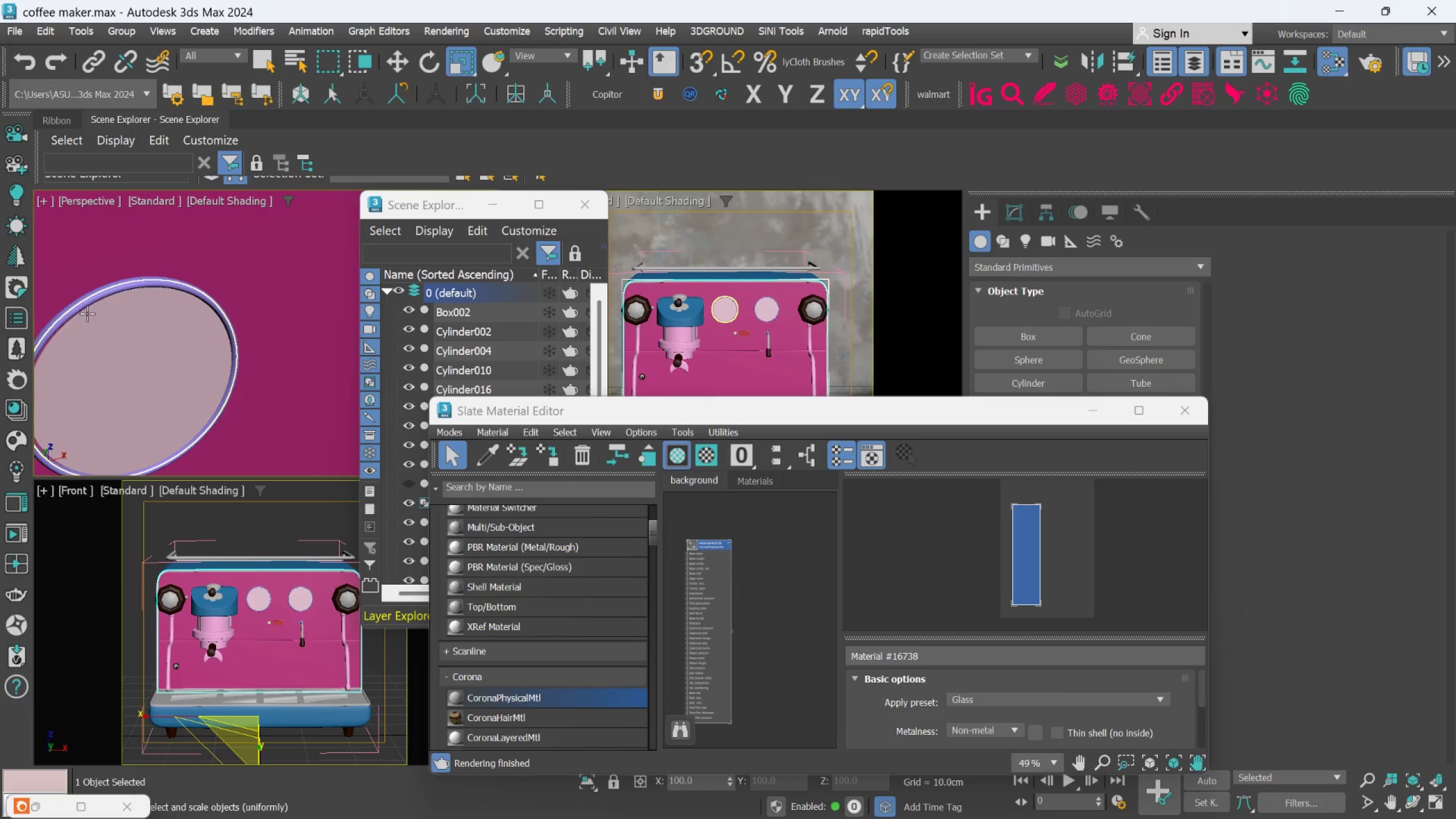 
left_click([101, 287])
 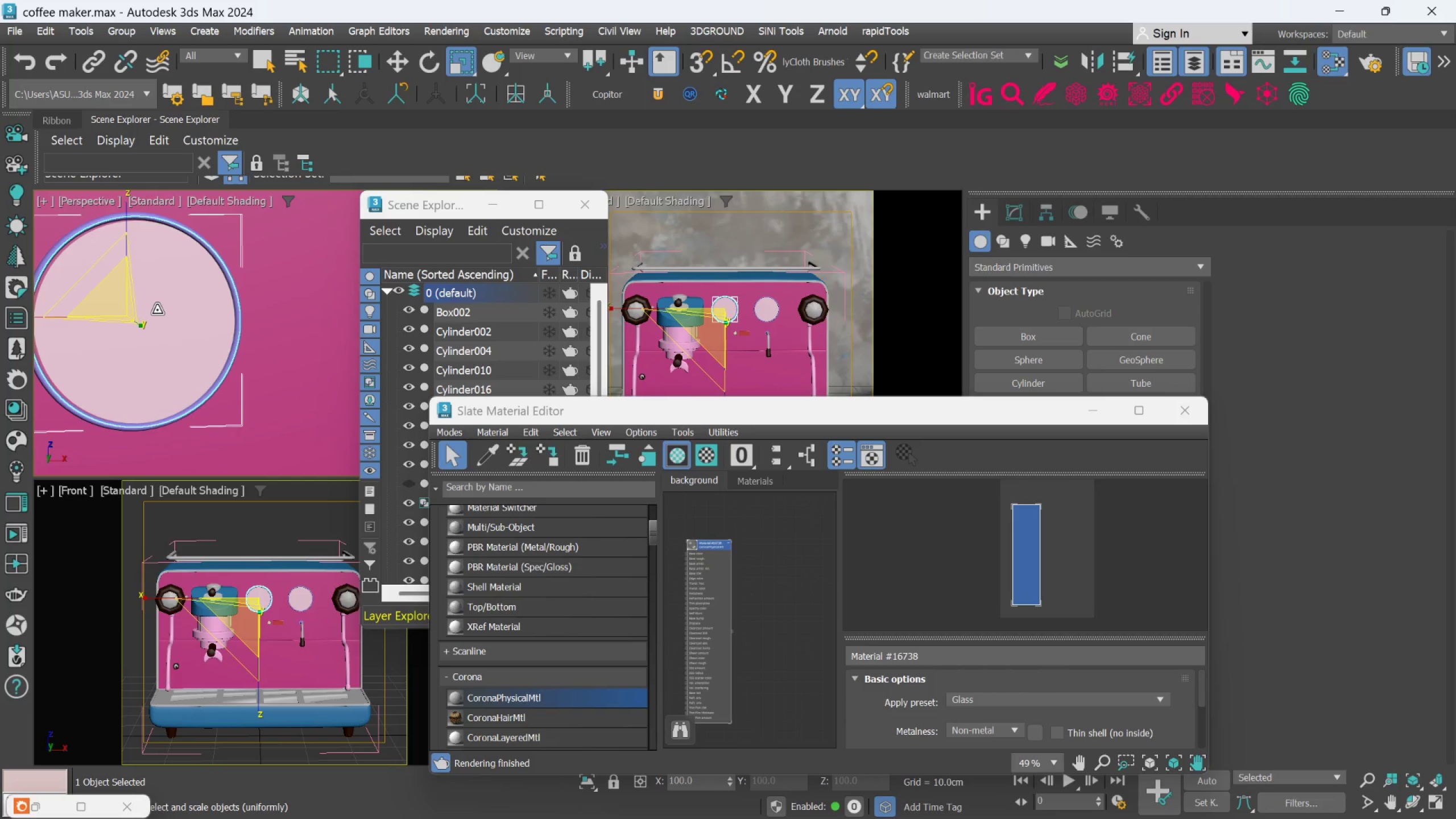 
key(W)
 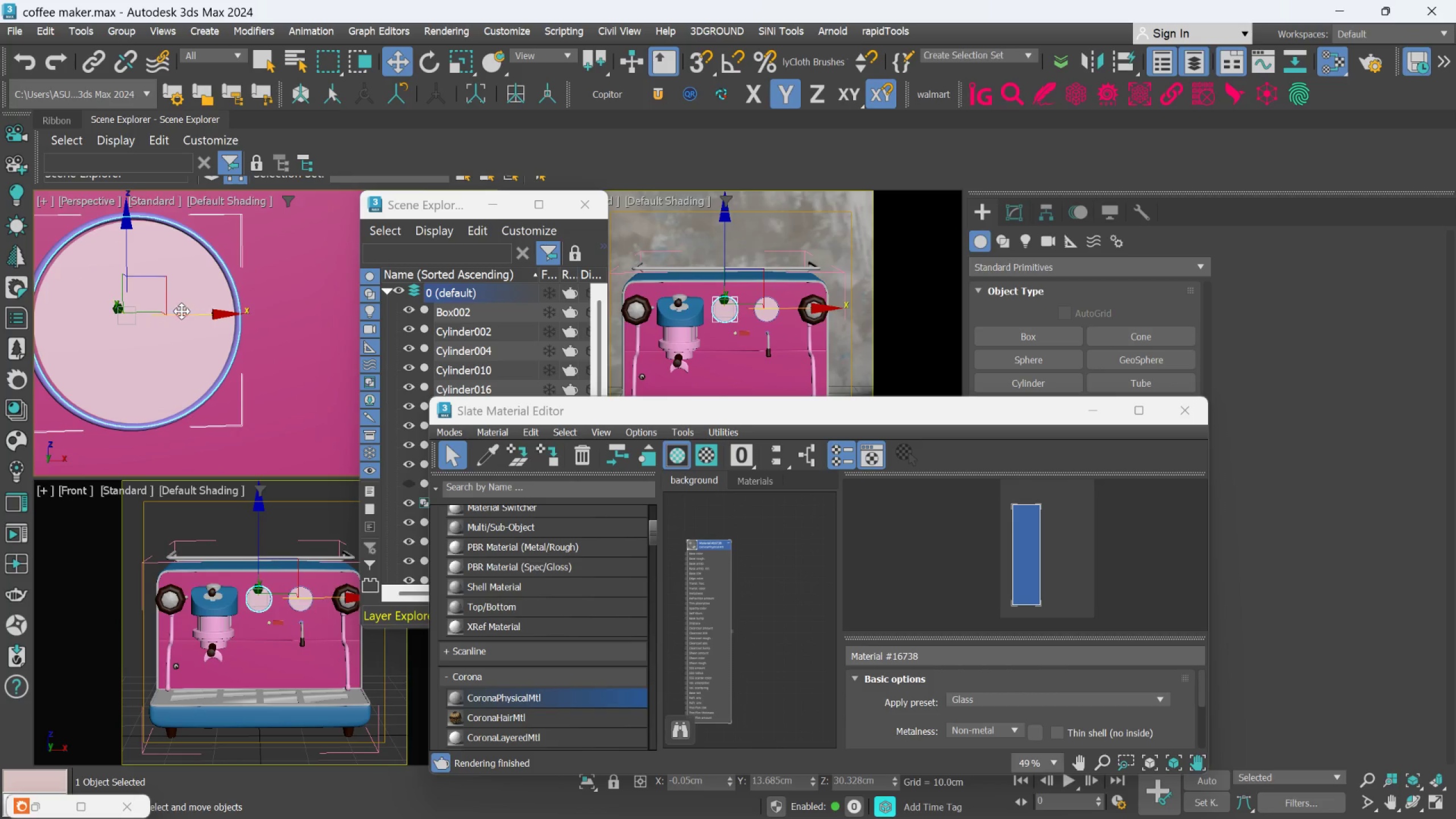 
left_click_drag(start_coordinate=[181, 313], to_coordinate=[176, 313])
 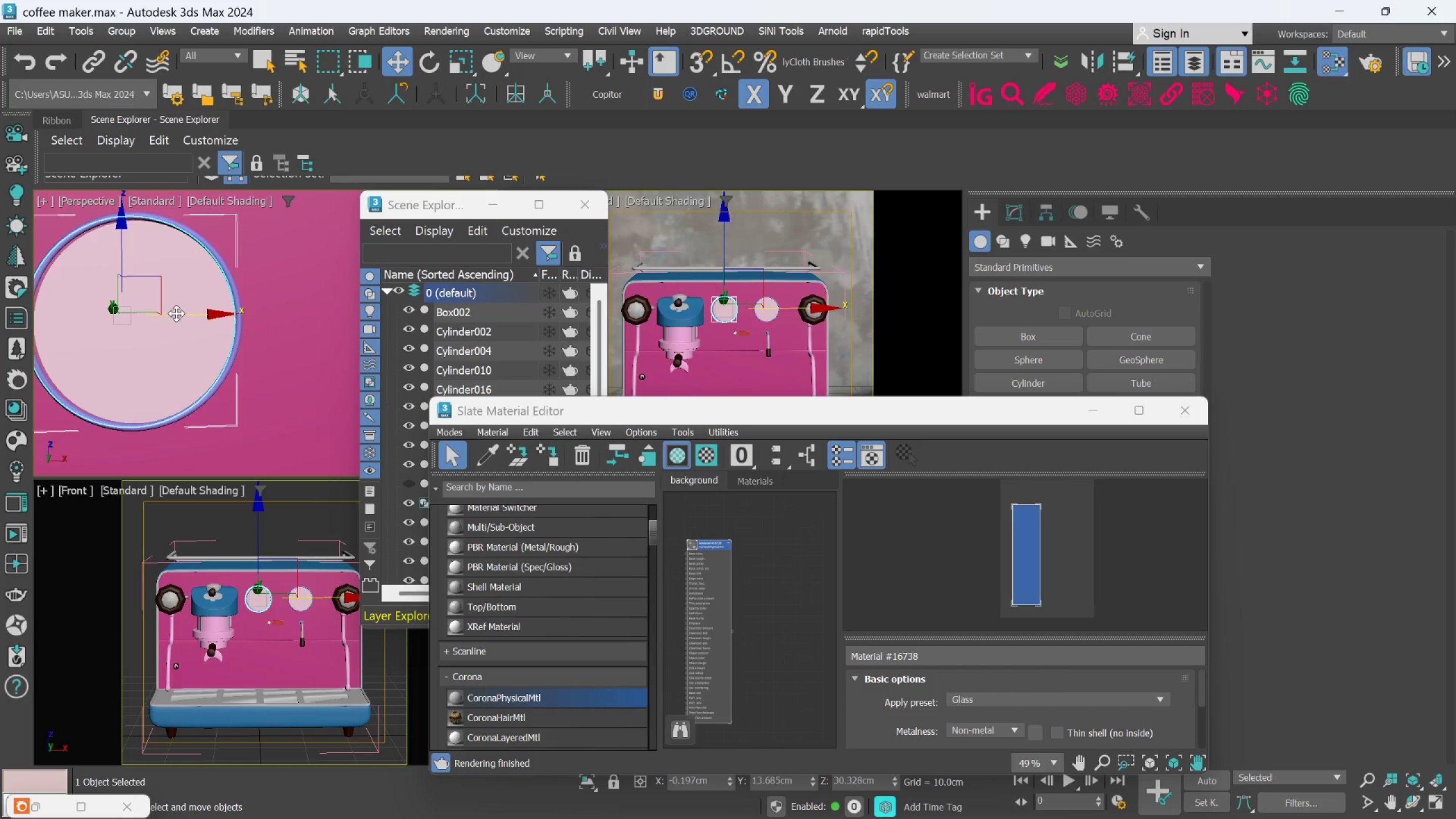 
key(Control+Z)
 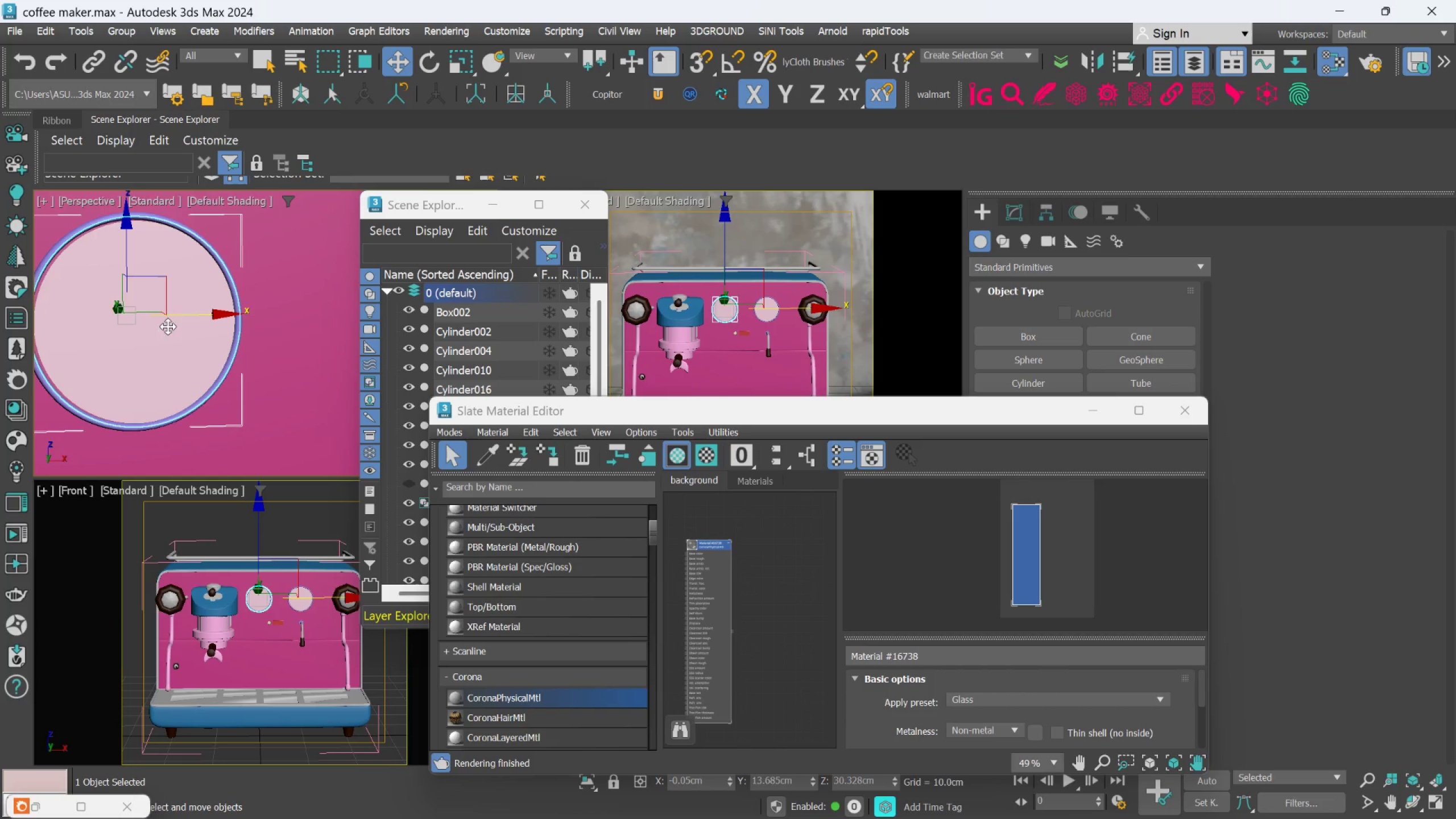 
left_click([167, 328])
 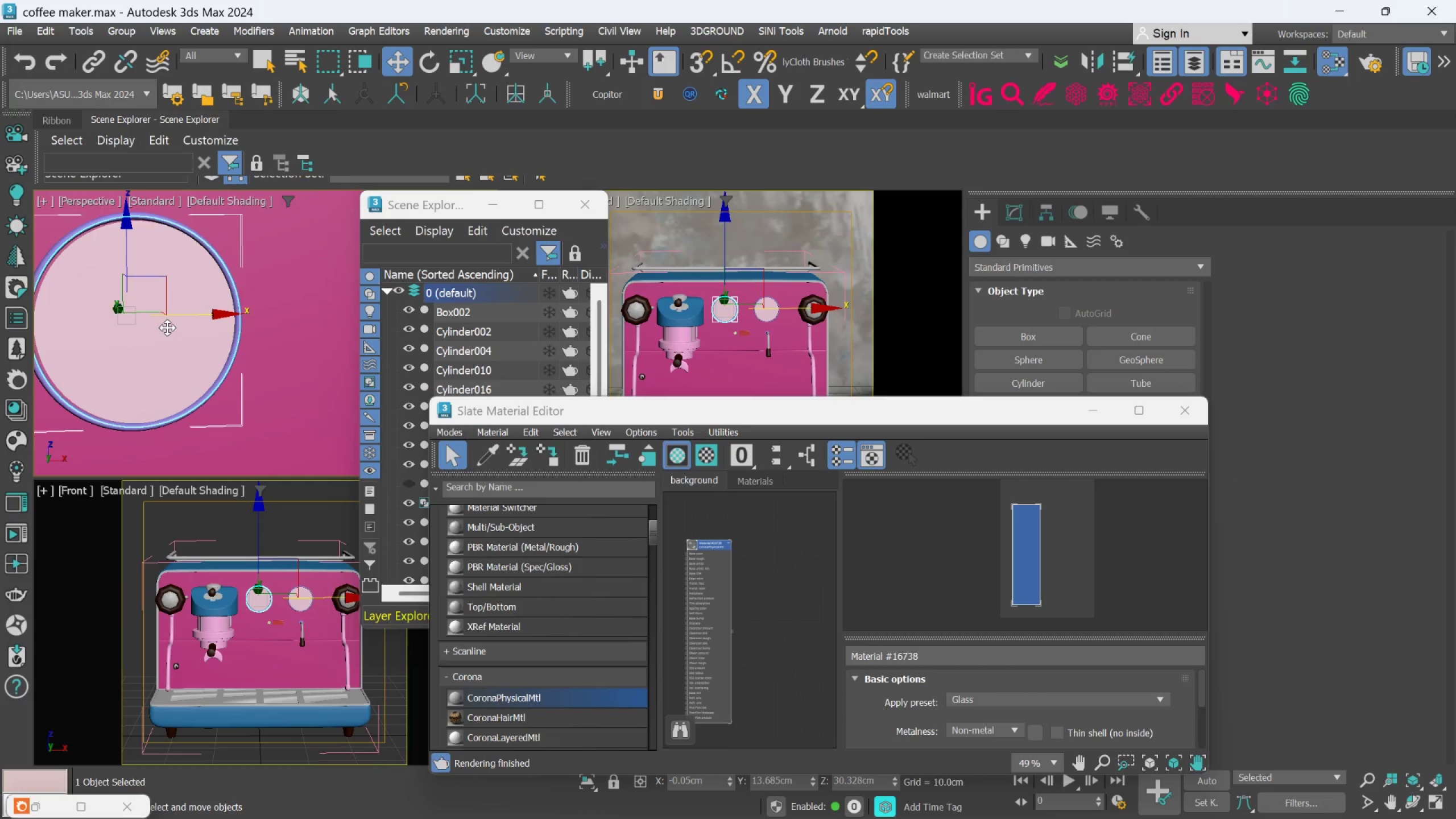 
left_click([167, 328])
 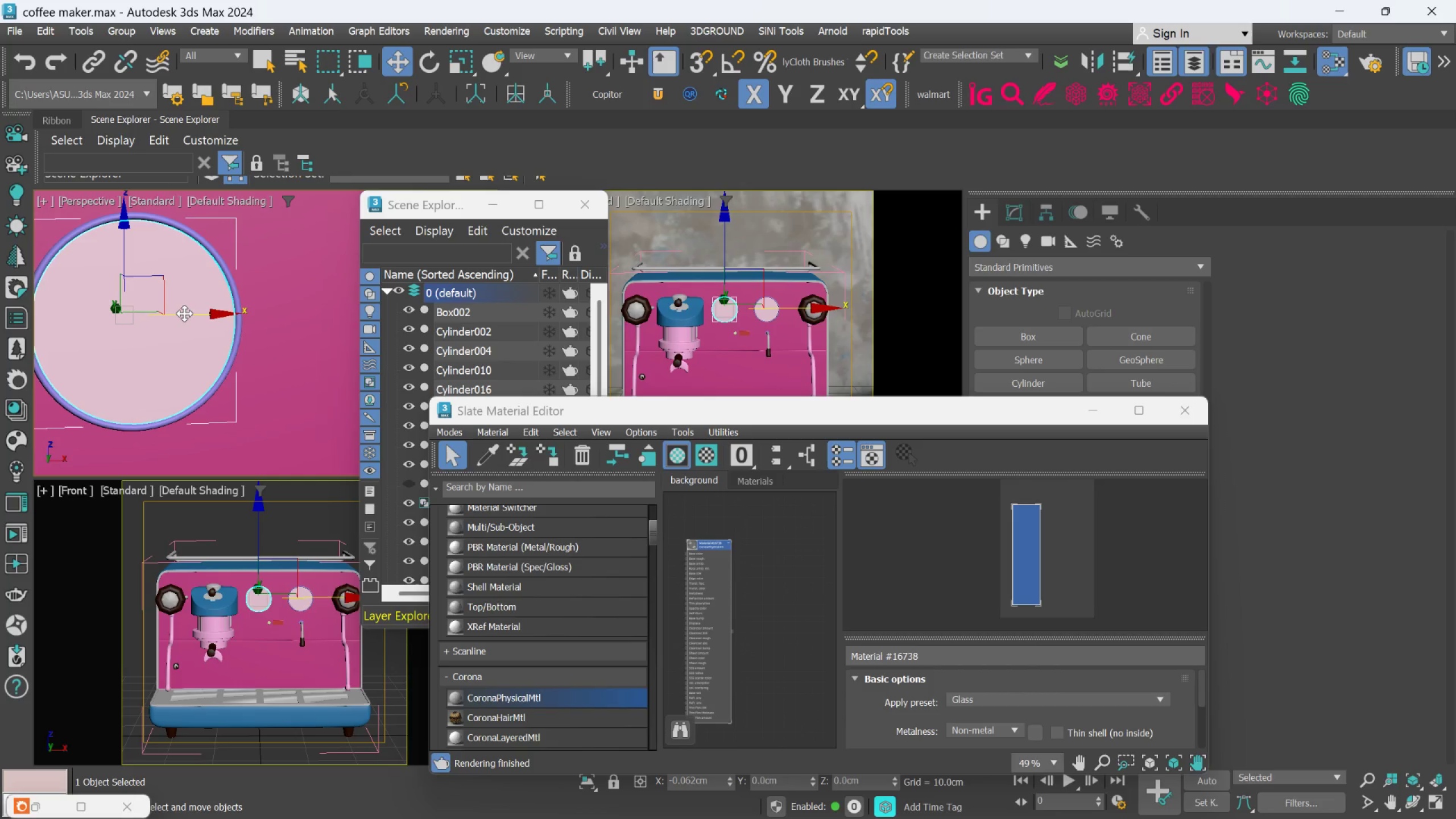 
hold_key(key=AltLeft, duration=0.64)
 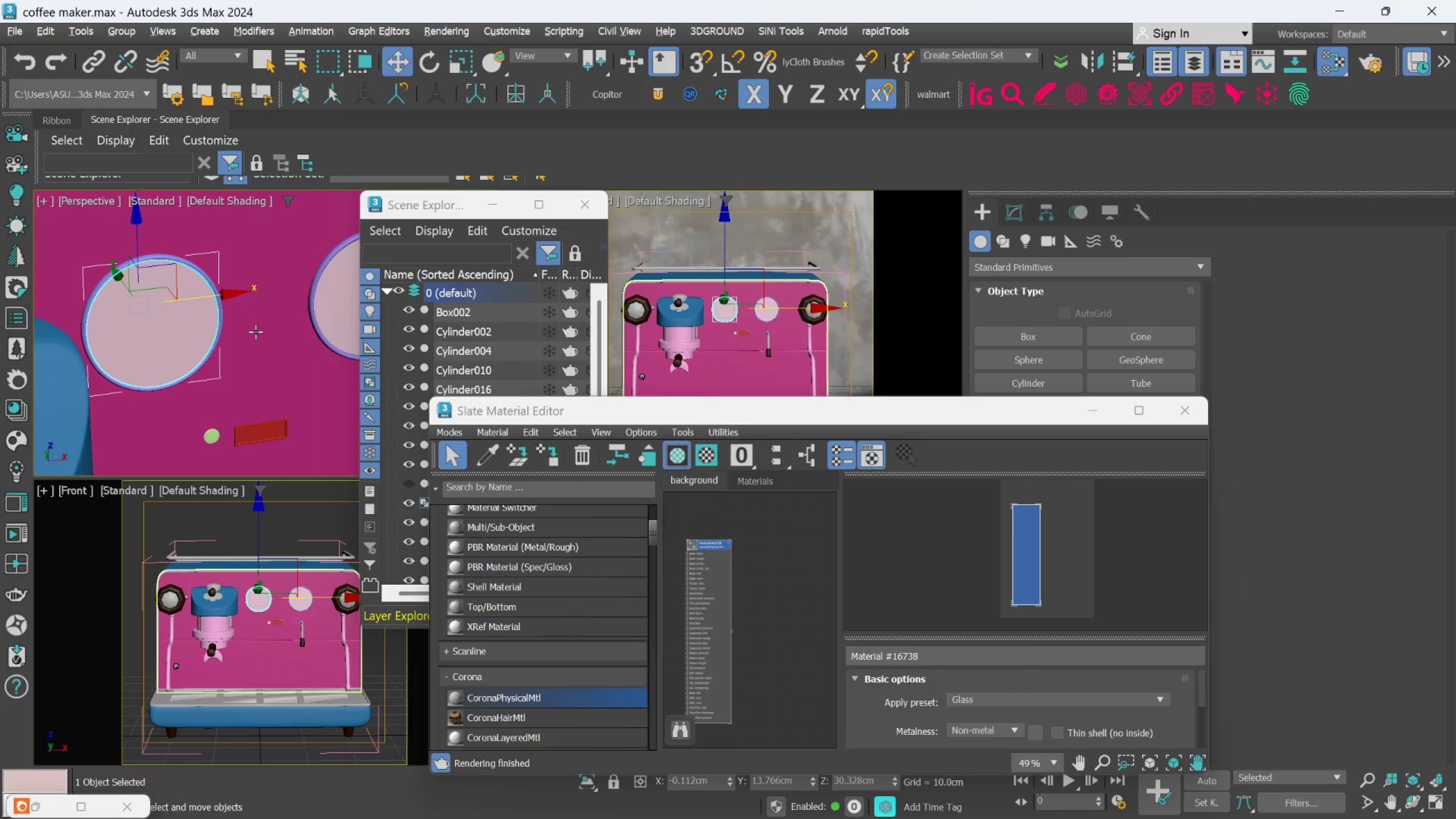 
scroll: coordinate [192, 328], scroll_direction: down, amount: 1.0
 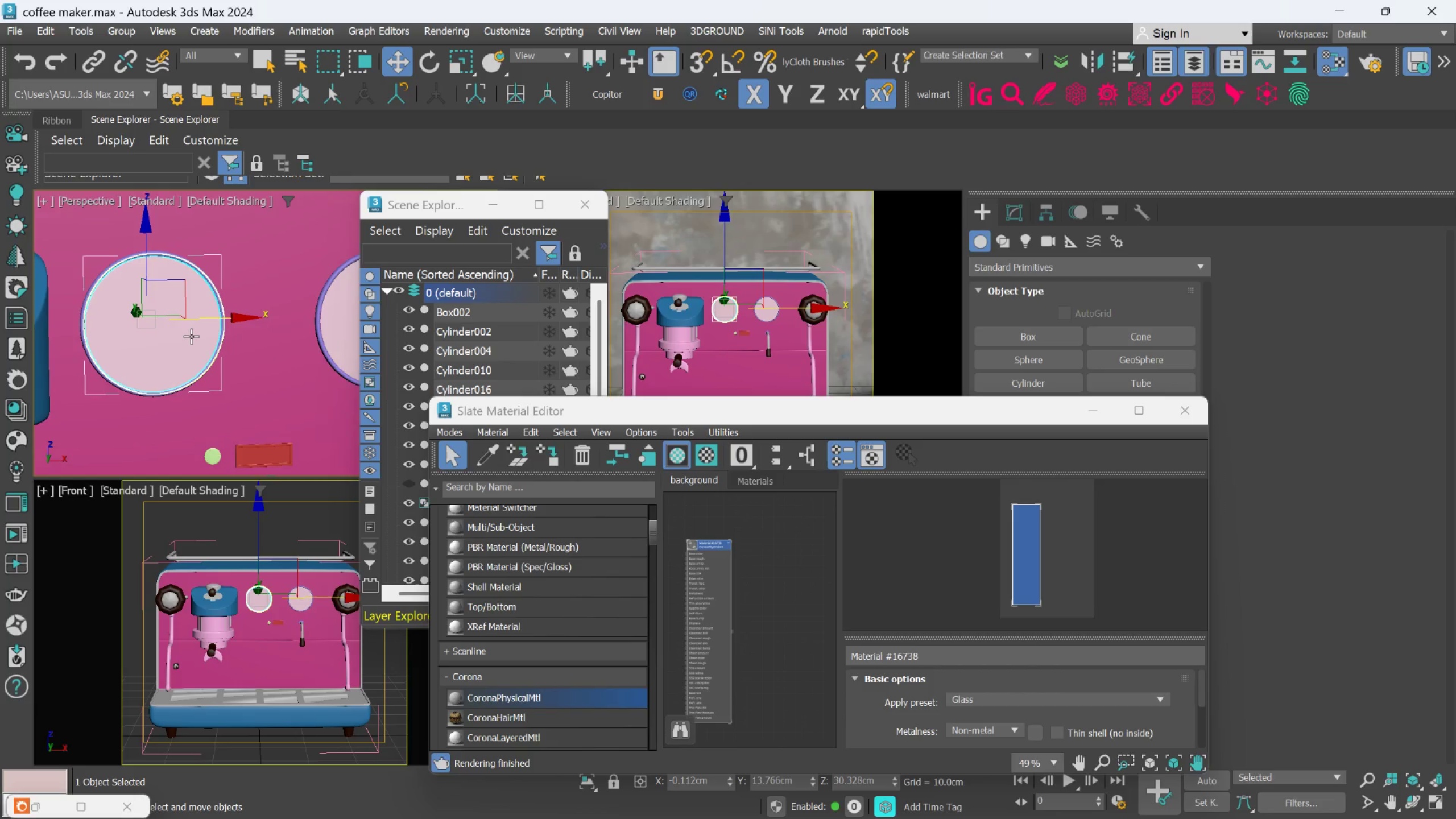 
left_click([255, 332])
 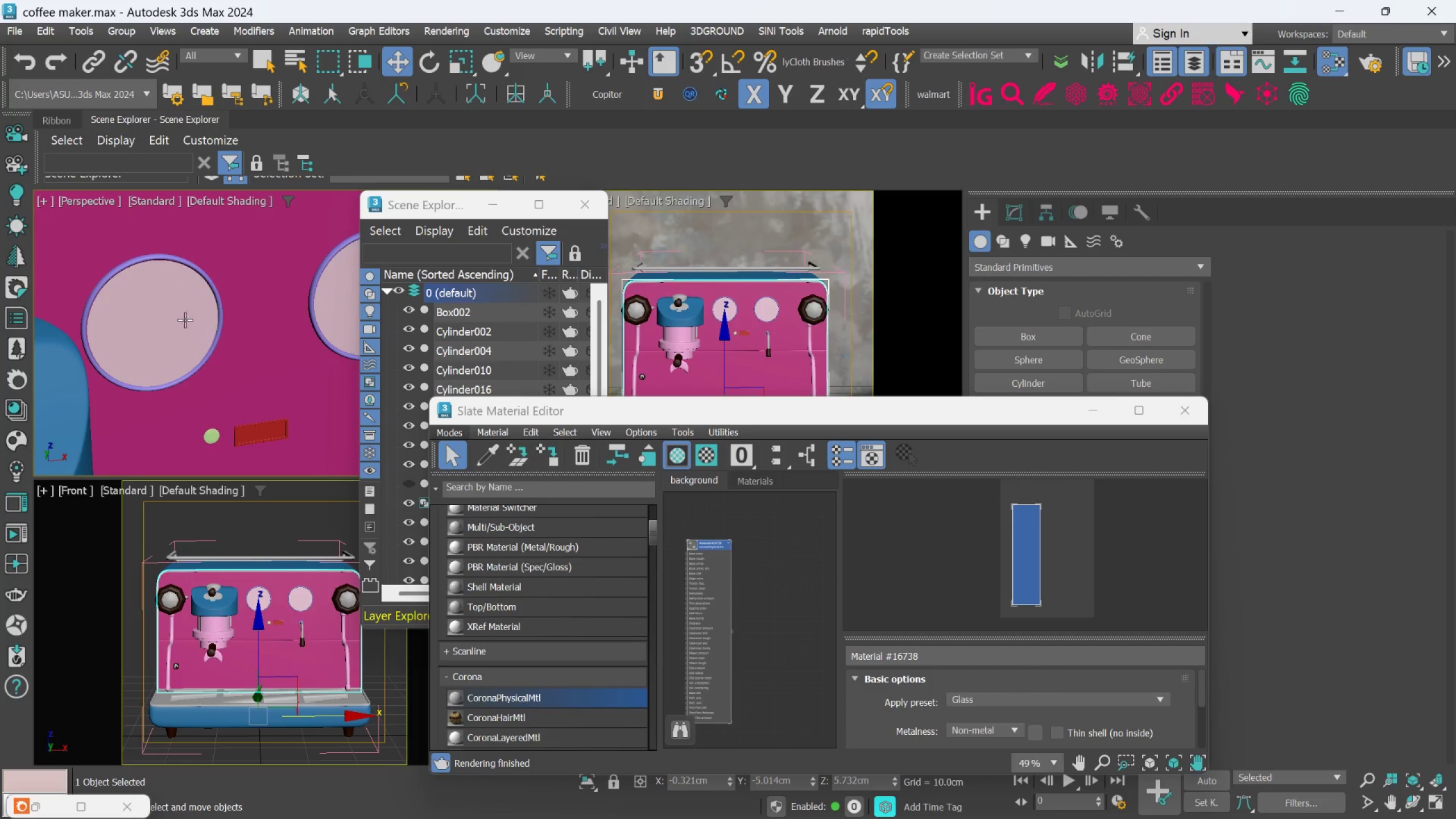 
scroll: coordinate [175, 313], scroll_direction: up, amount: 3.0
 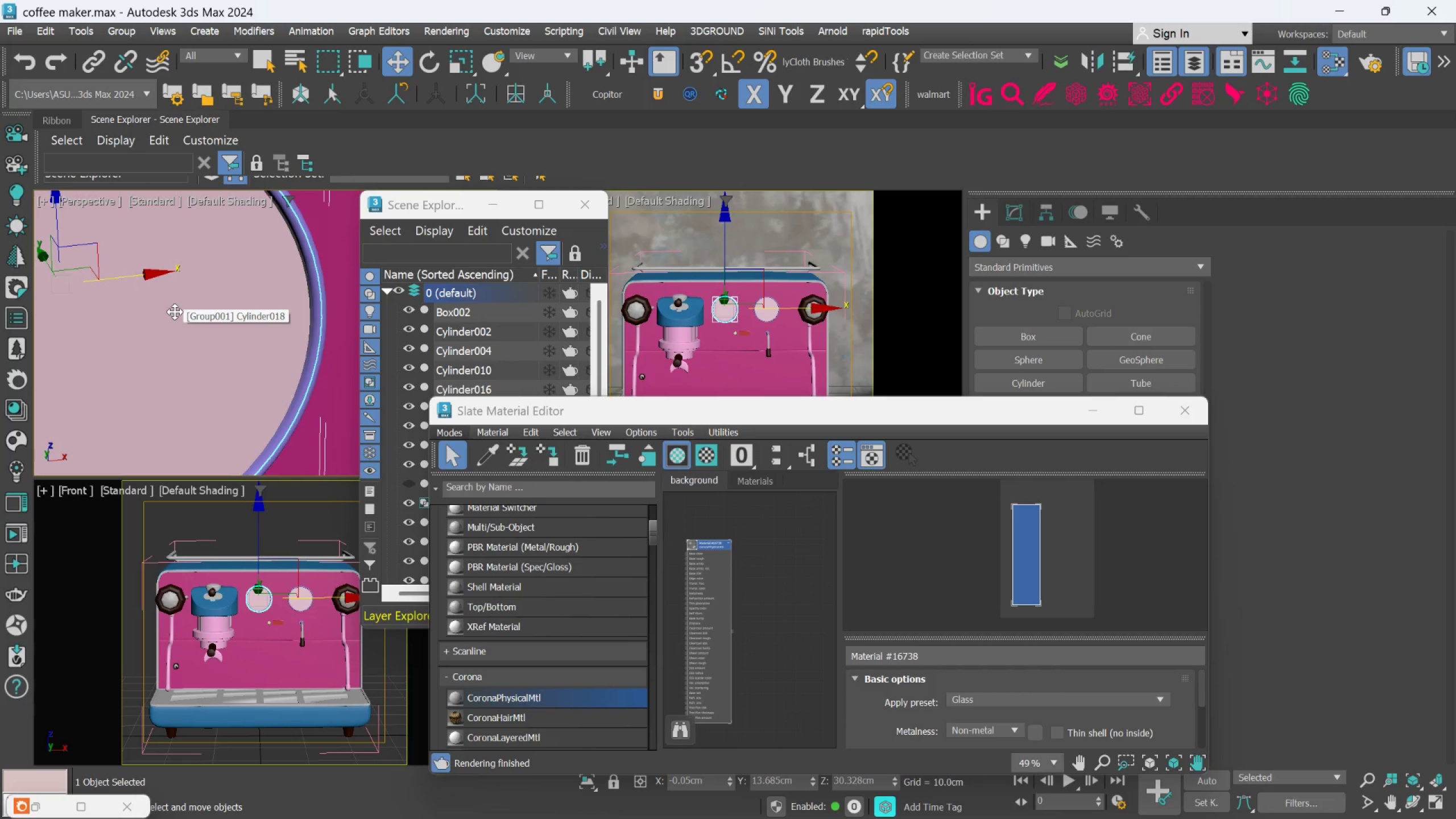 
double_click([175, 312])
 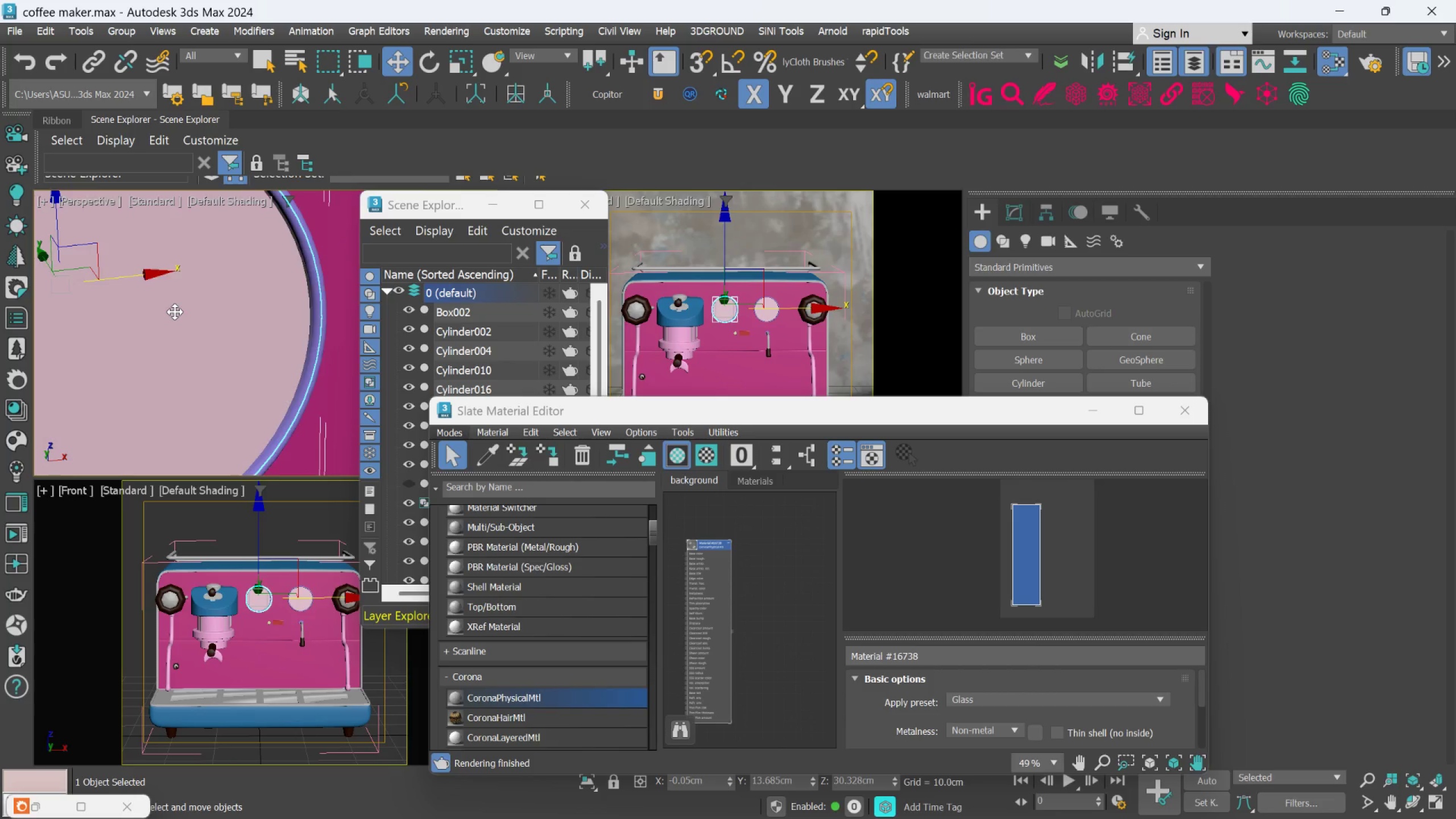 
scroll: coordinate [175, 312], scroll_direction: down, amount: 4.0
 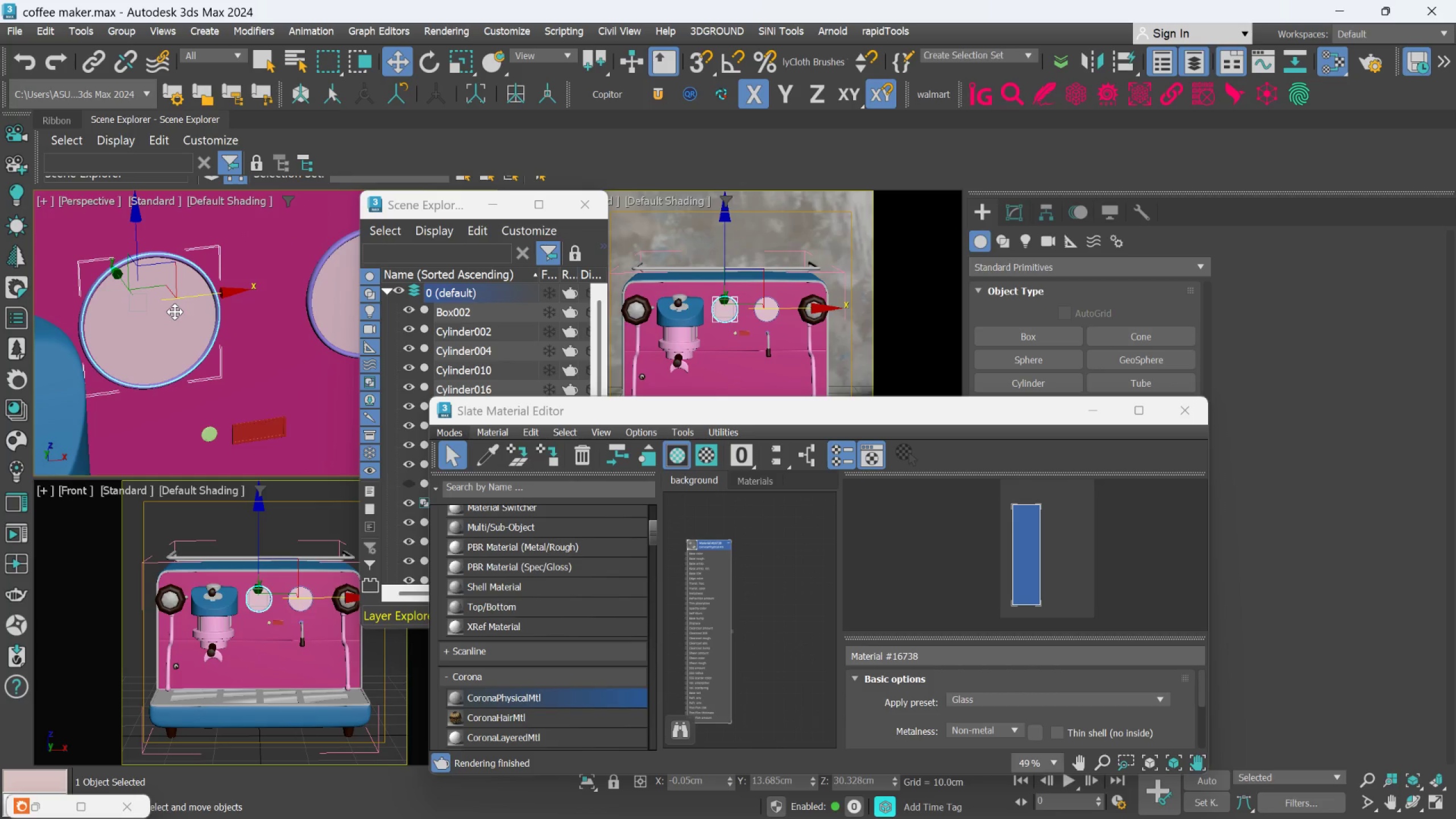 
left_click([175, 312])
 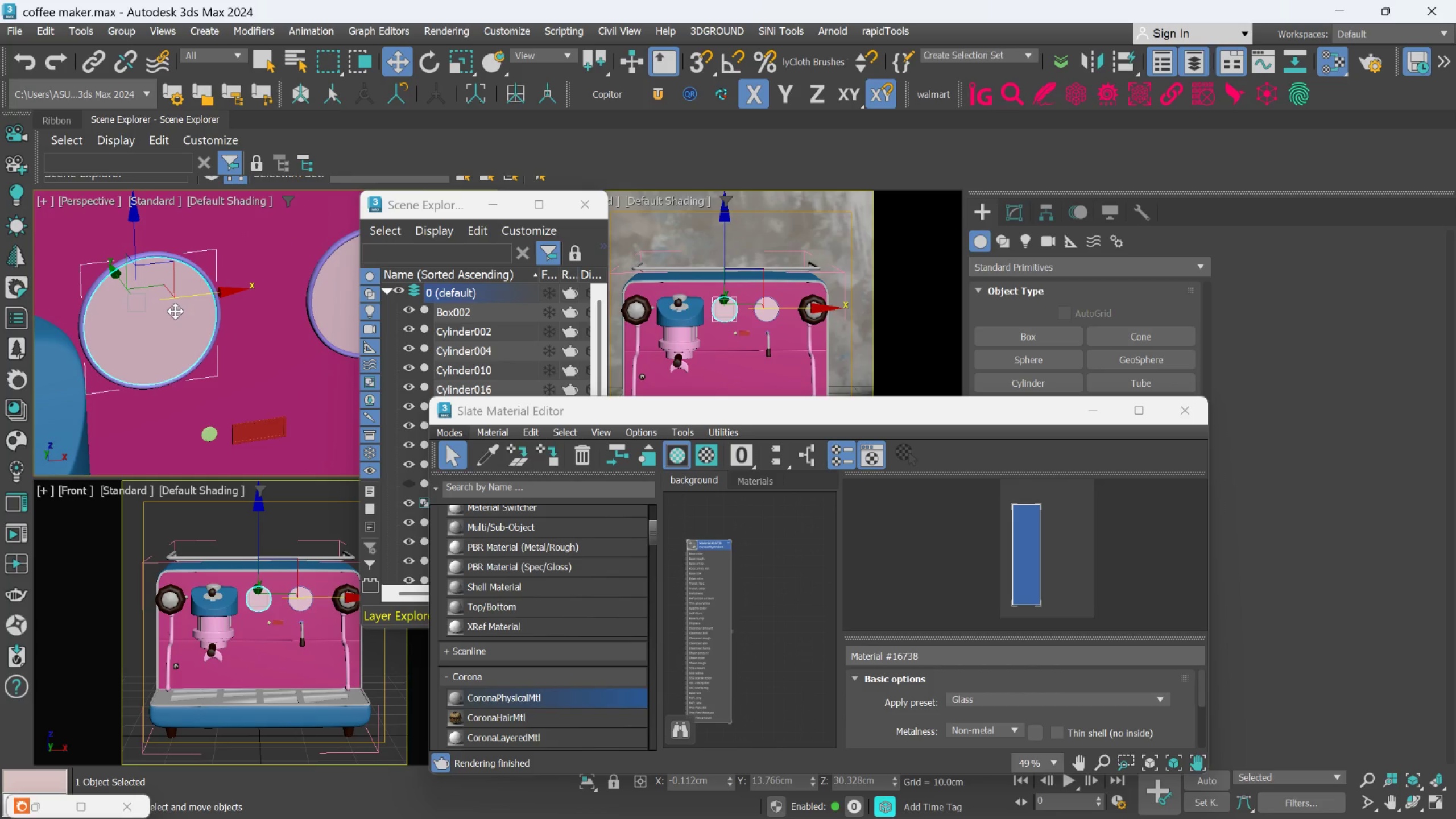 
key(R)
 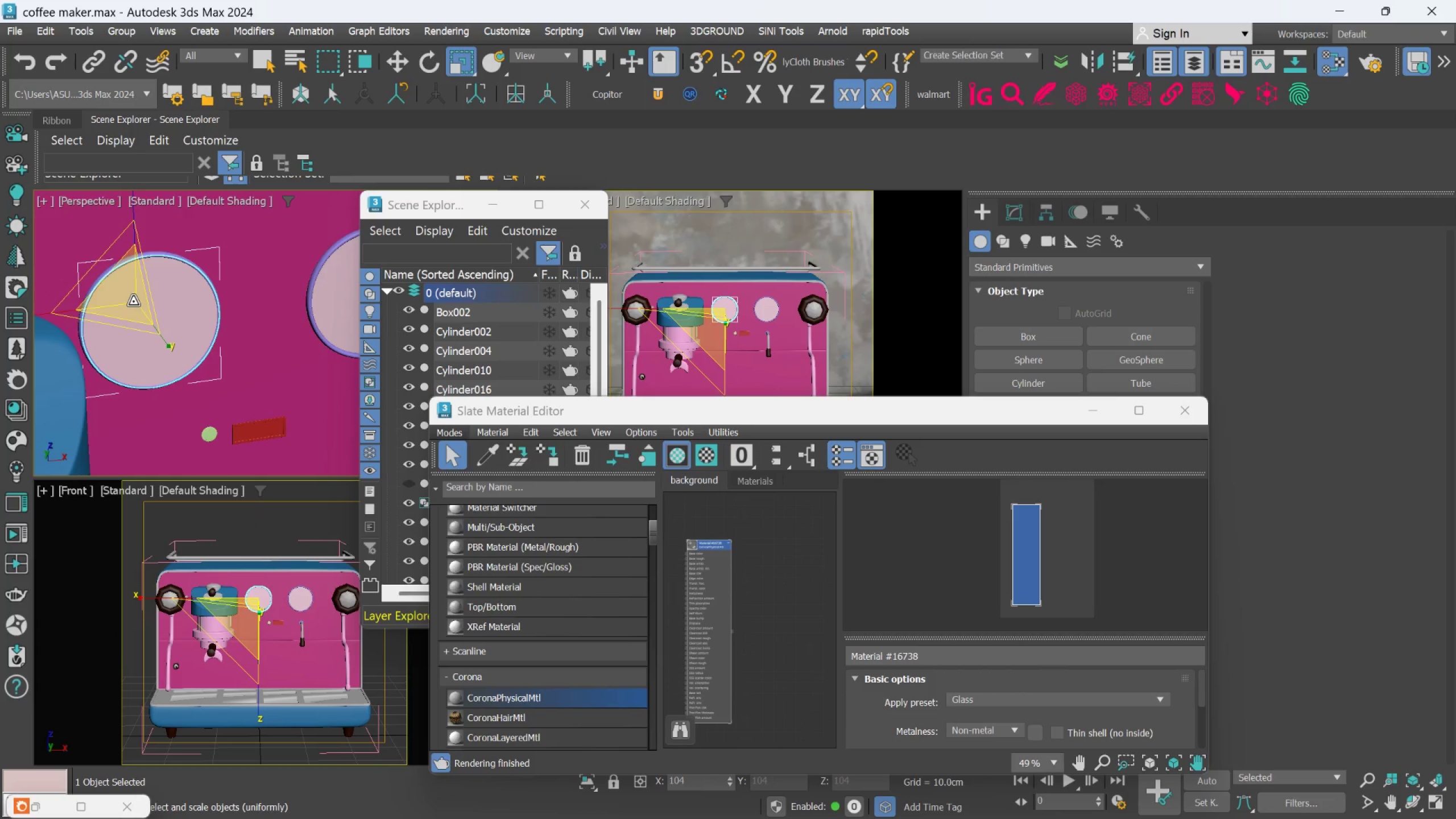 
scroll: coordinate [148, 301], scroll_direction: up, amount: 1.0
 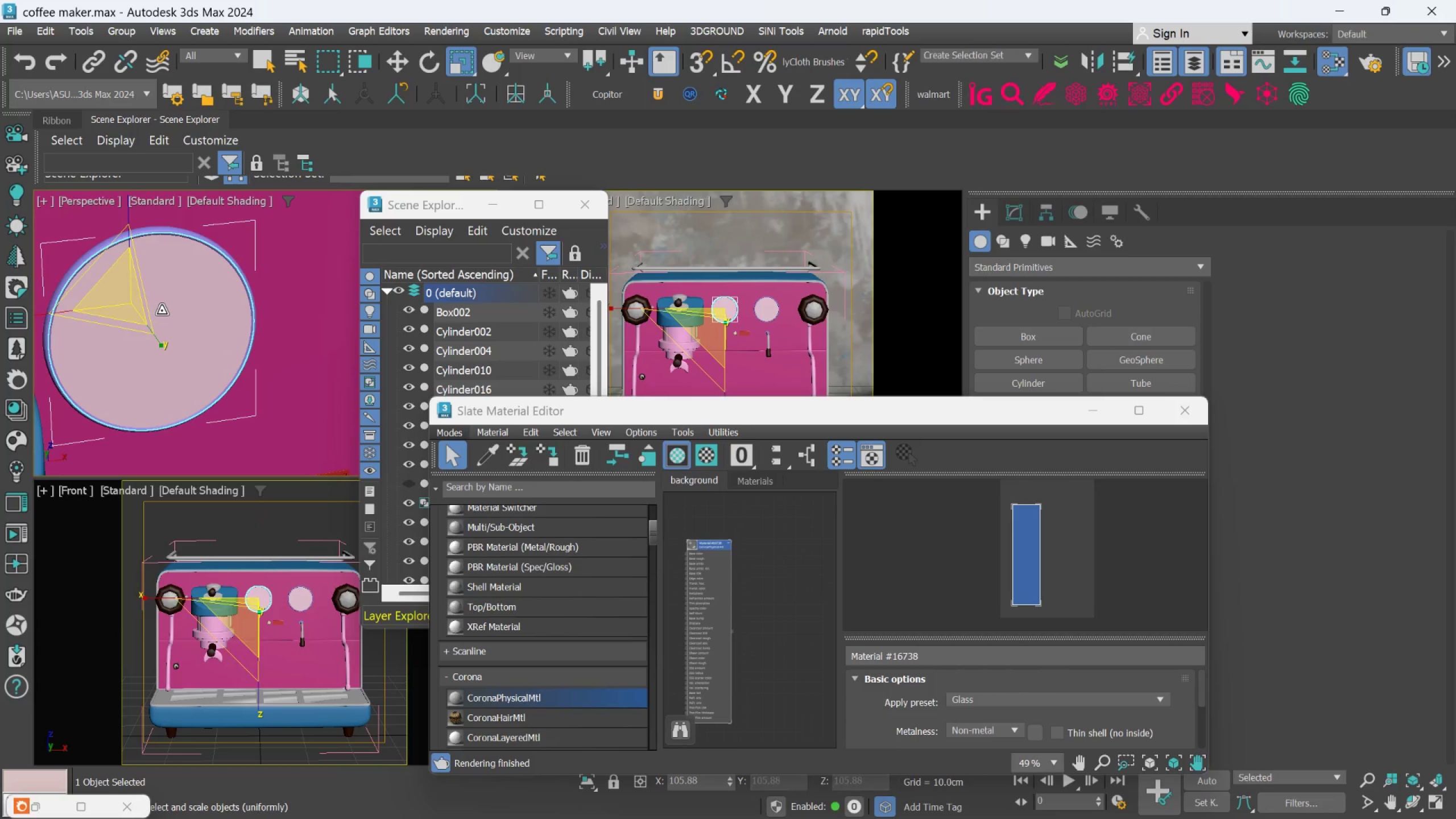 
hold_key(key=AltLeft, duration=2.25)
 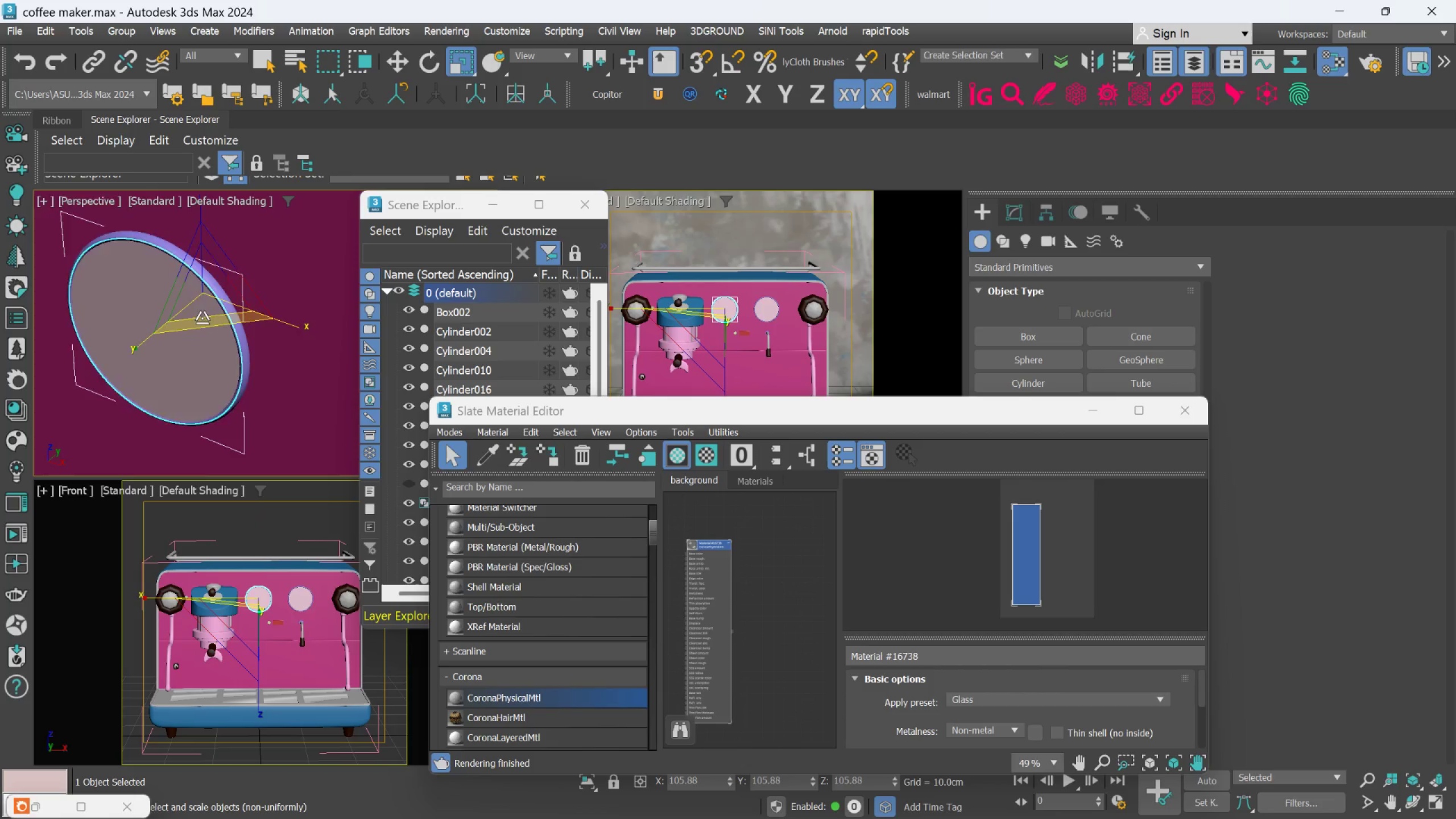 
scroll: coordinate [202, 318], scroll_direction: up, amount: 1.0
 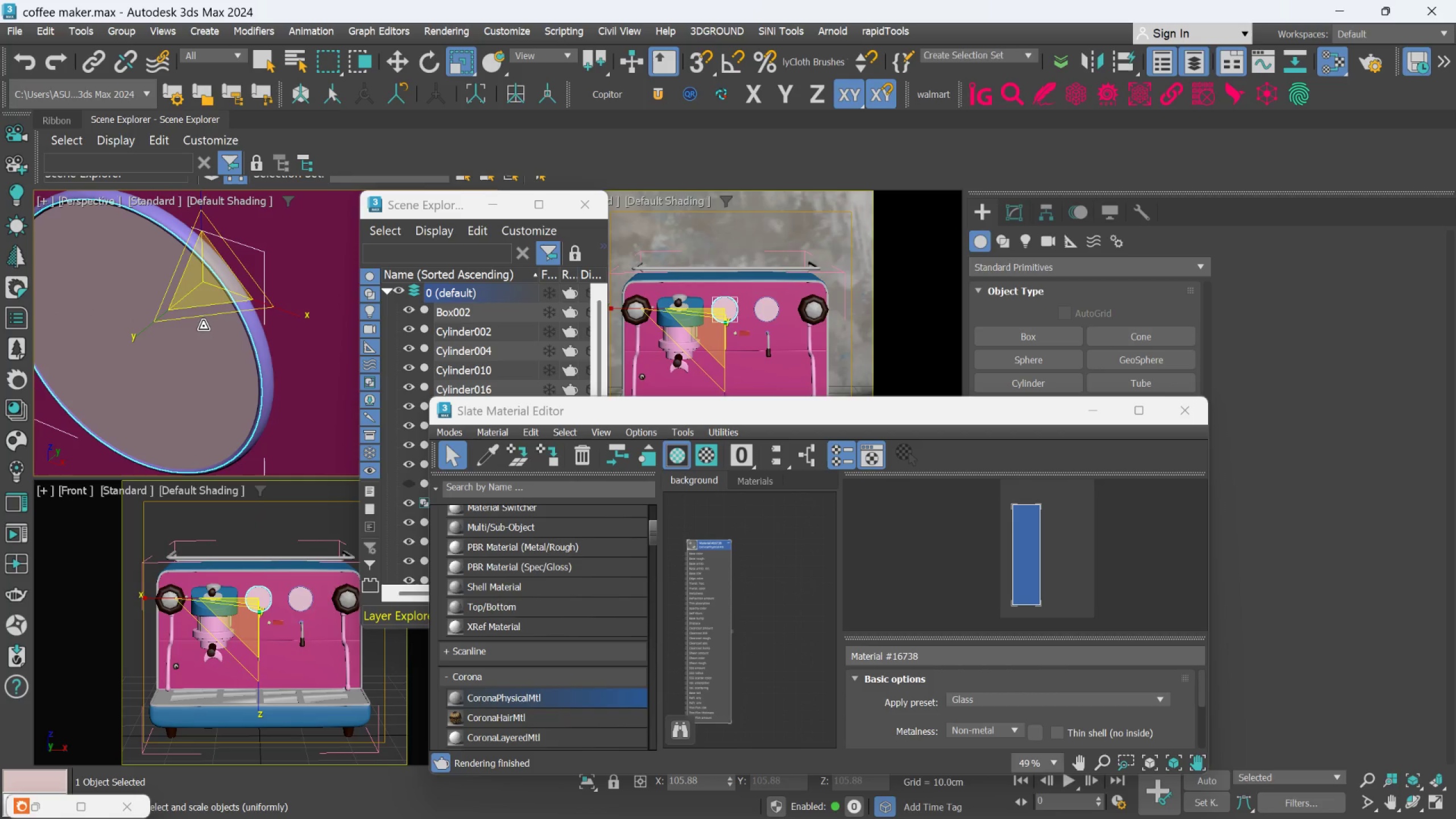 
key(W)
 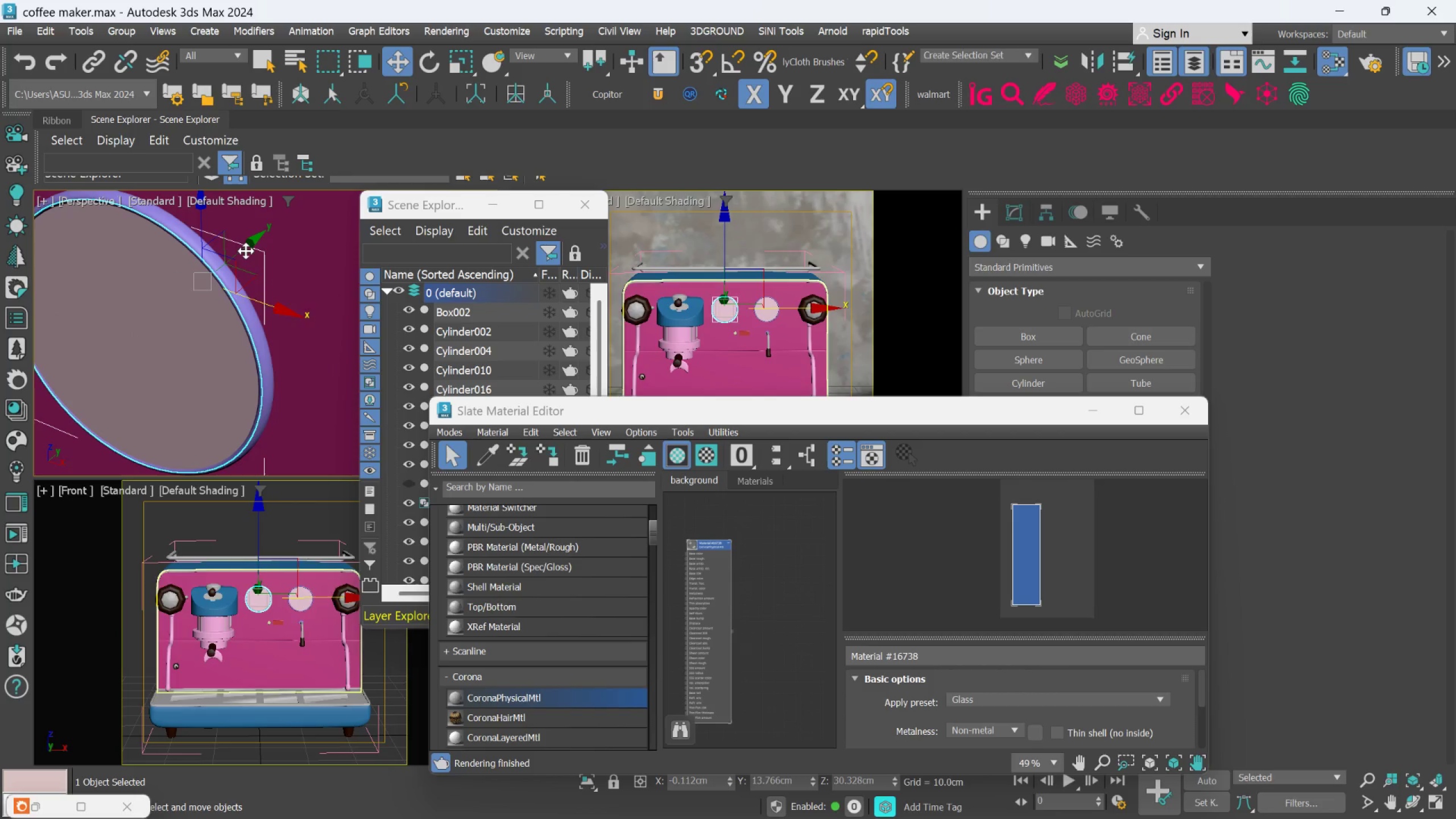 
left_click_drag(start_coordinate=[246, 250], to_coordinate=[248, 245])
 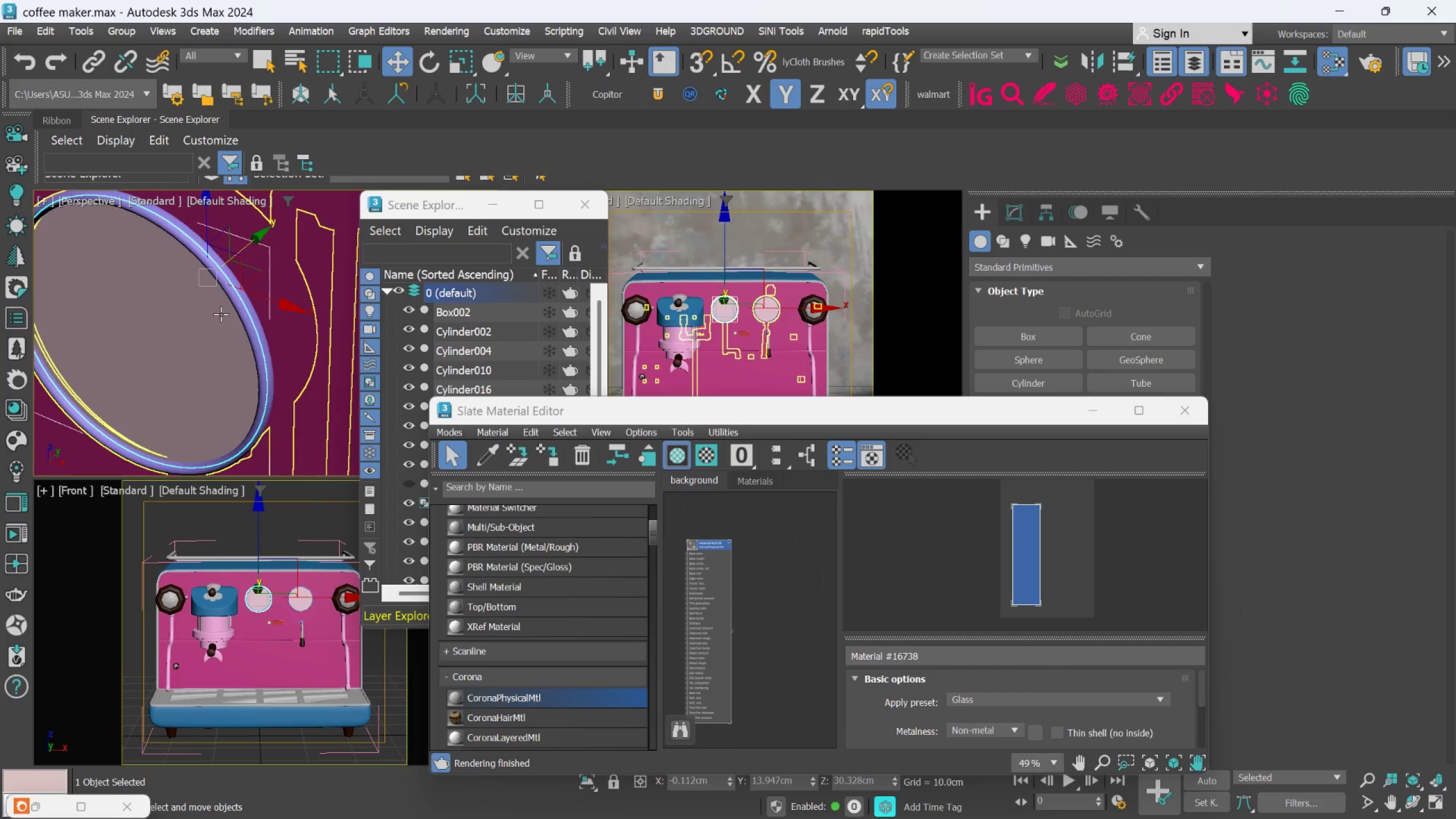 
scroll: coordinate [220, 317], scroll_direction: down, amount: 4.0
 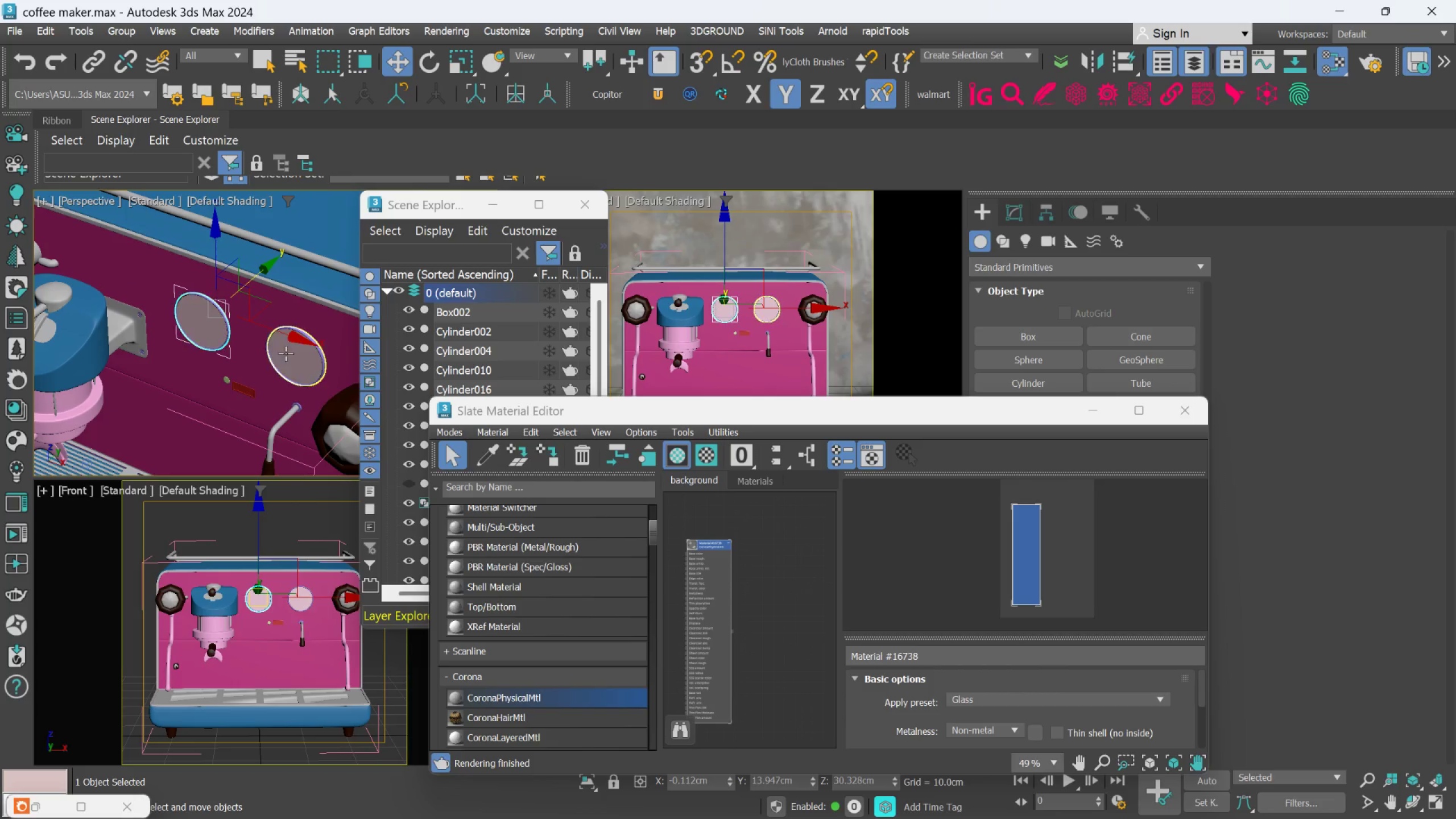 
hold_key(key=AltLeft, duration=0.72)
 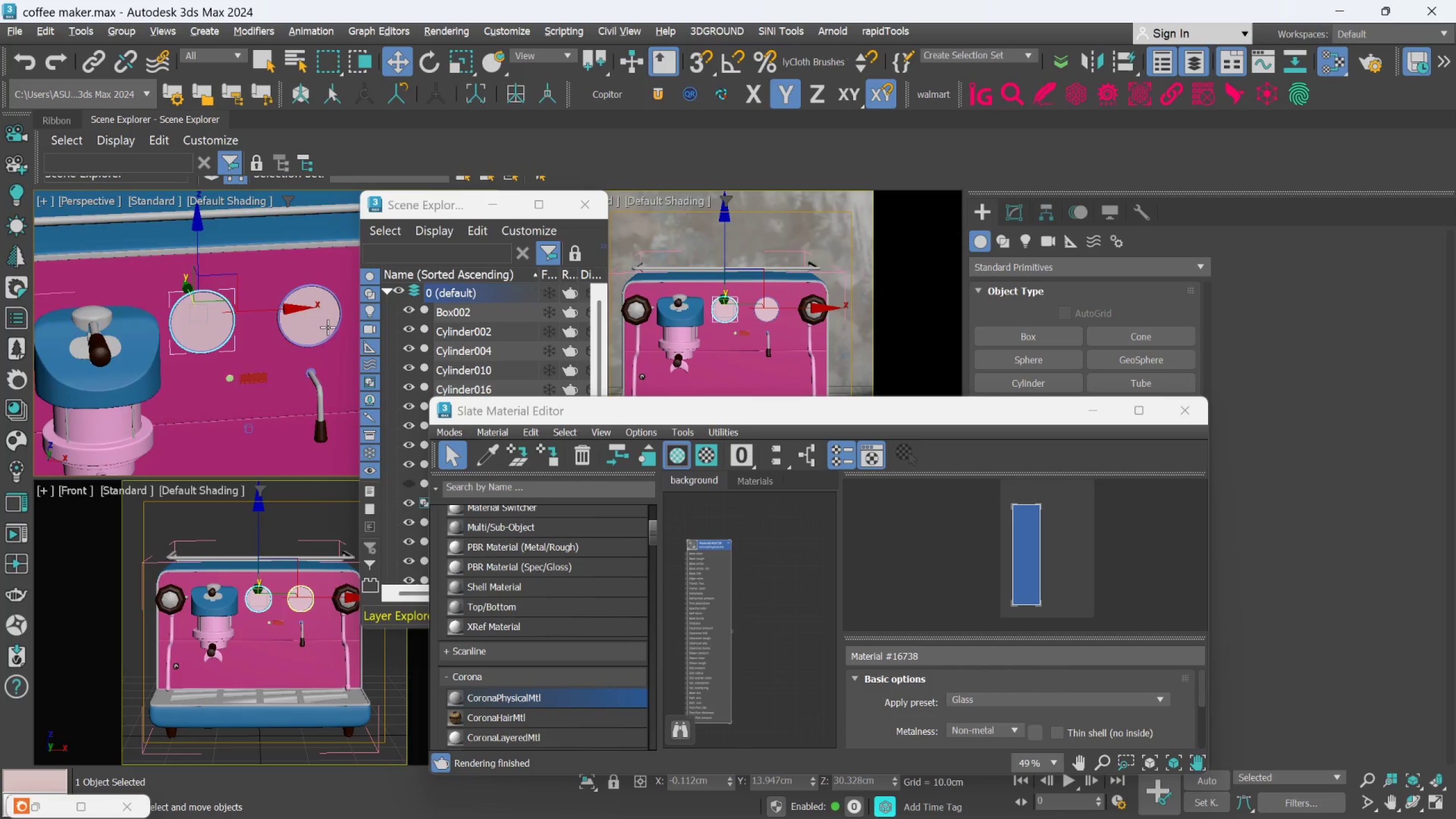 
scroll: coordinate [325, 313], scroll_direction: up, amount: 4.0
 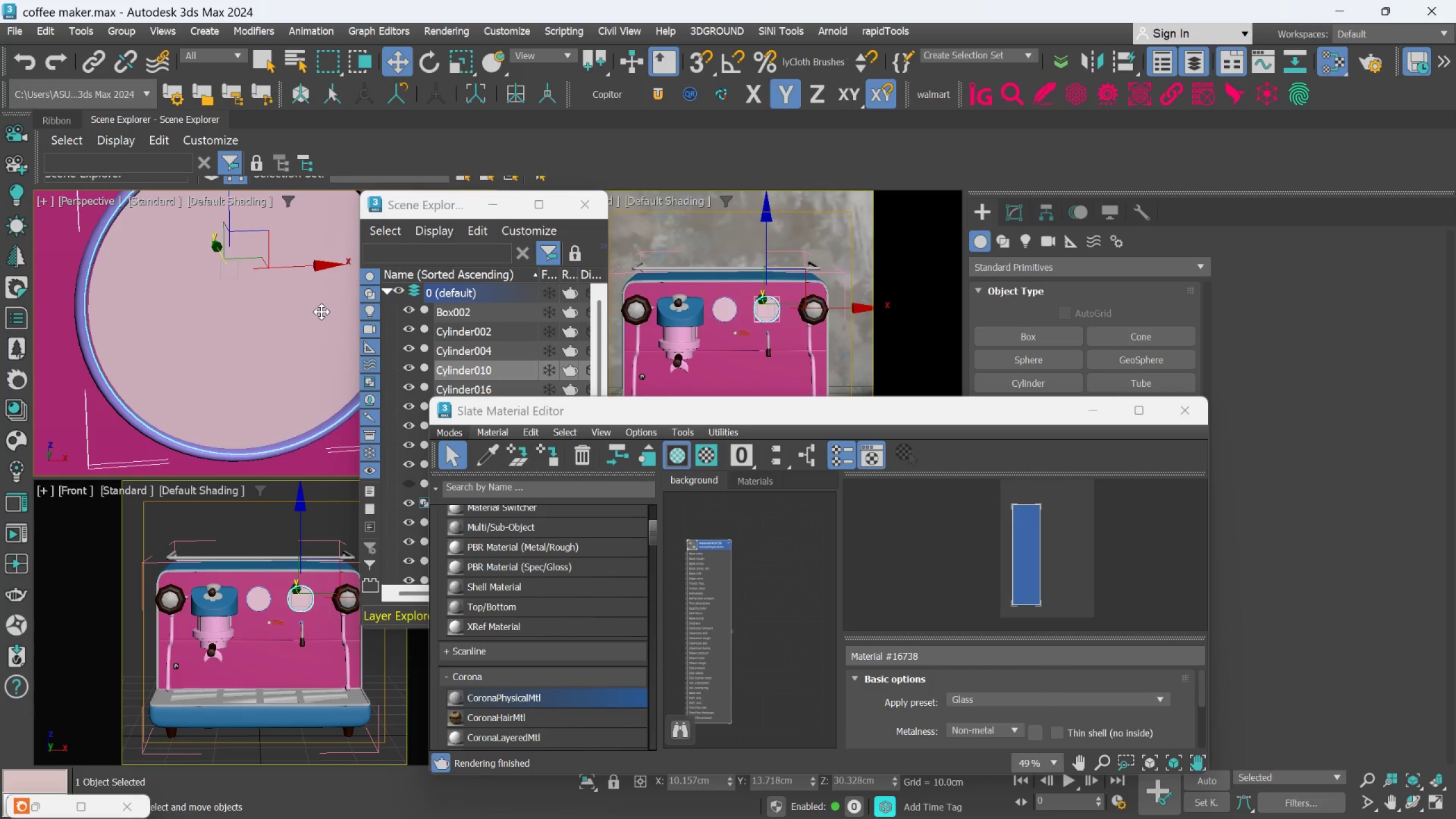 
double_click([321, 312])
 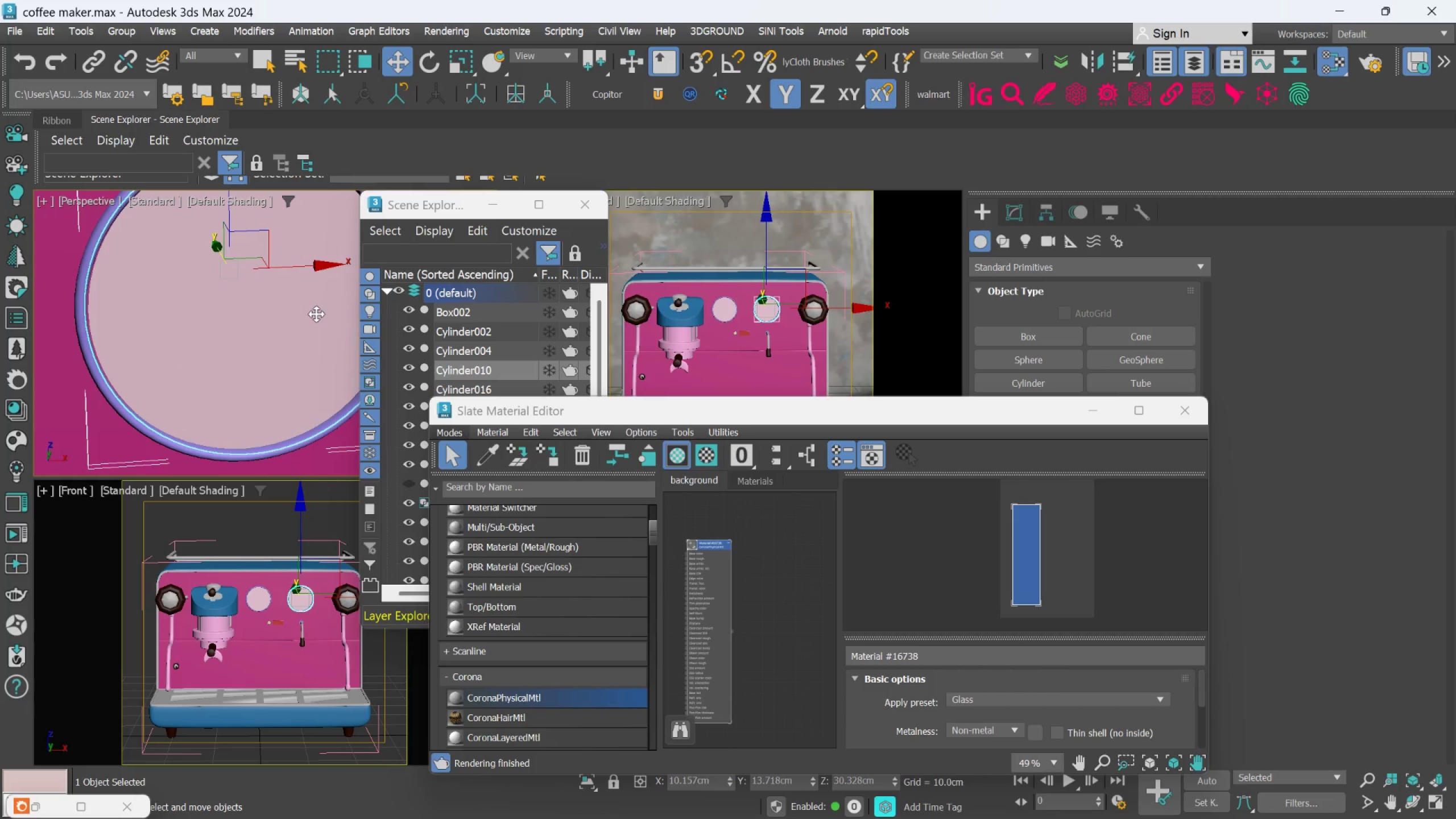 
scroll: coordinate [314, 316], scroll_direction: down, amount: 2.0
 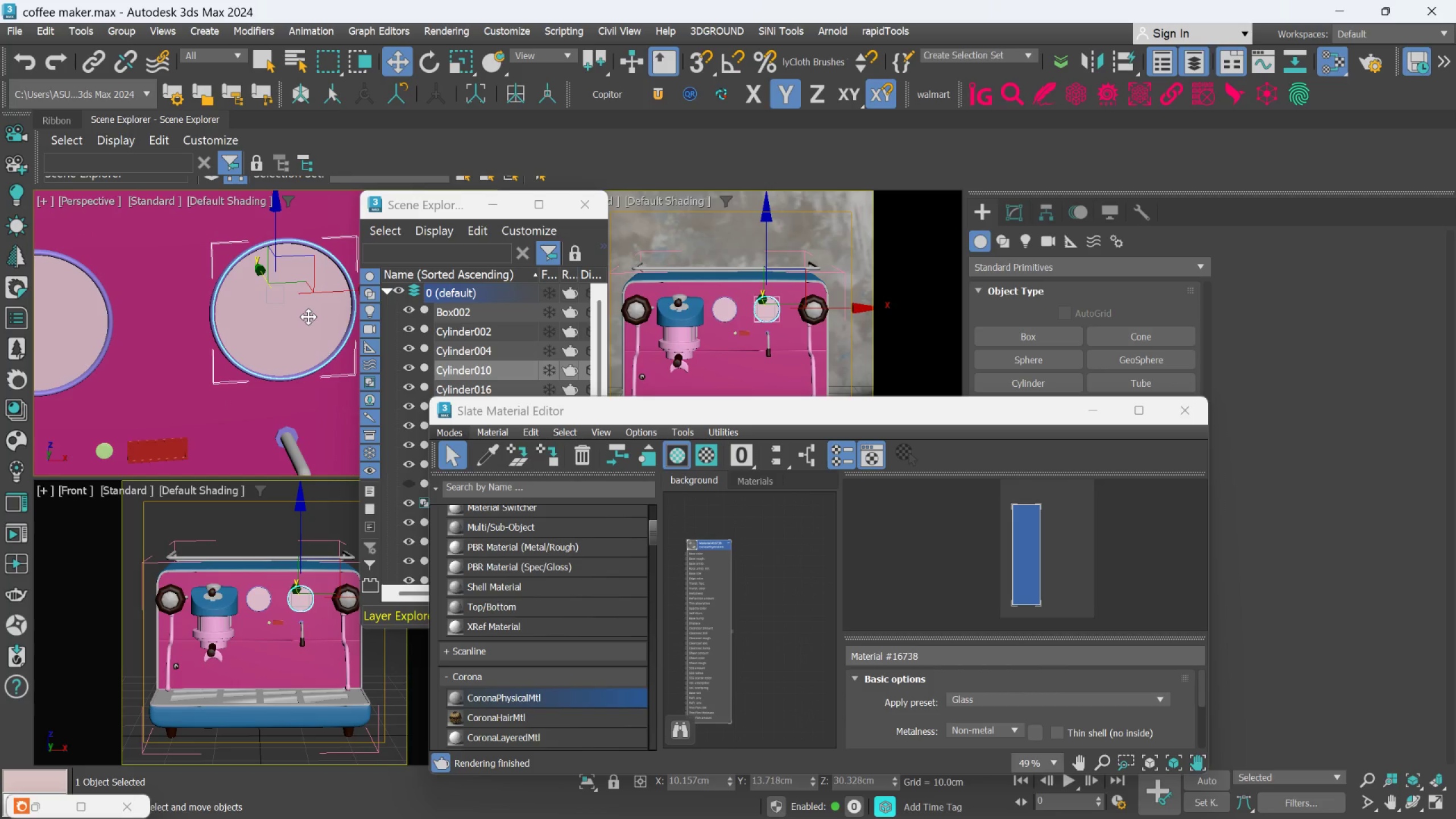 
left_click([308, 317])
 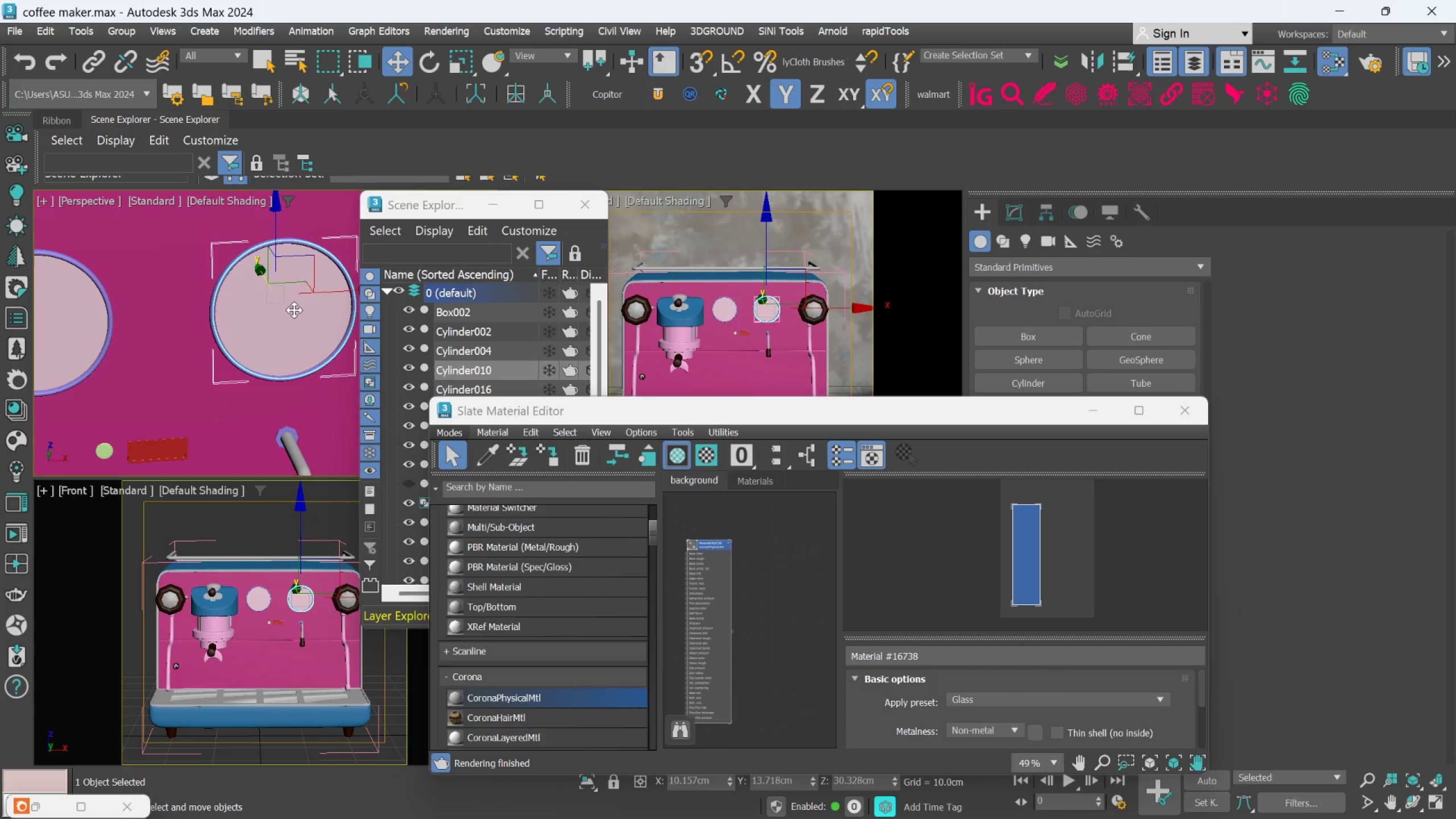 
left_click([293, 309])
 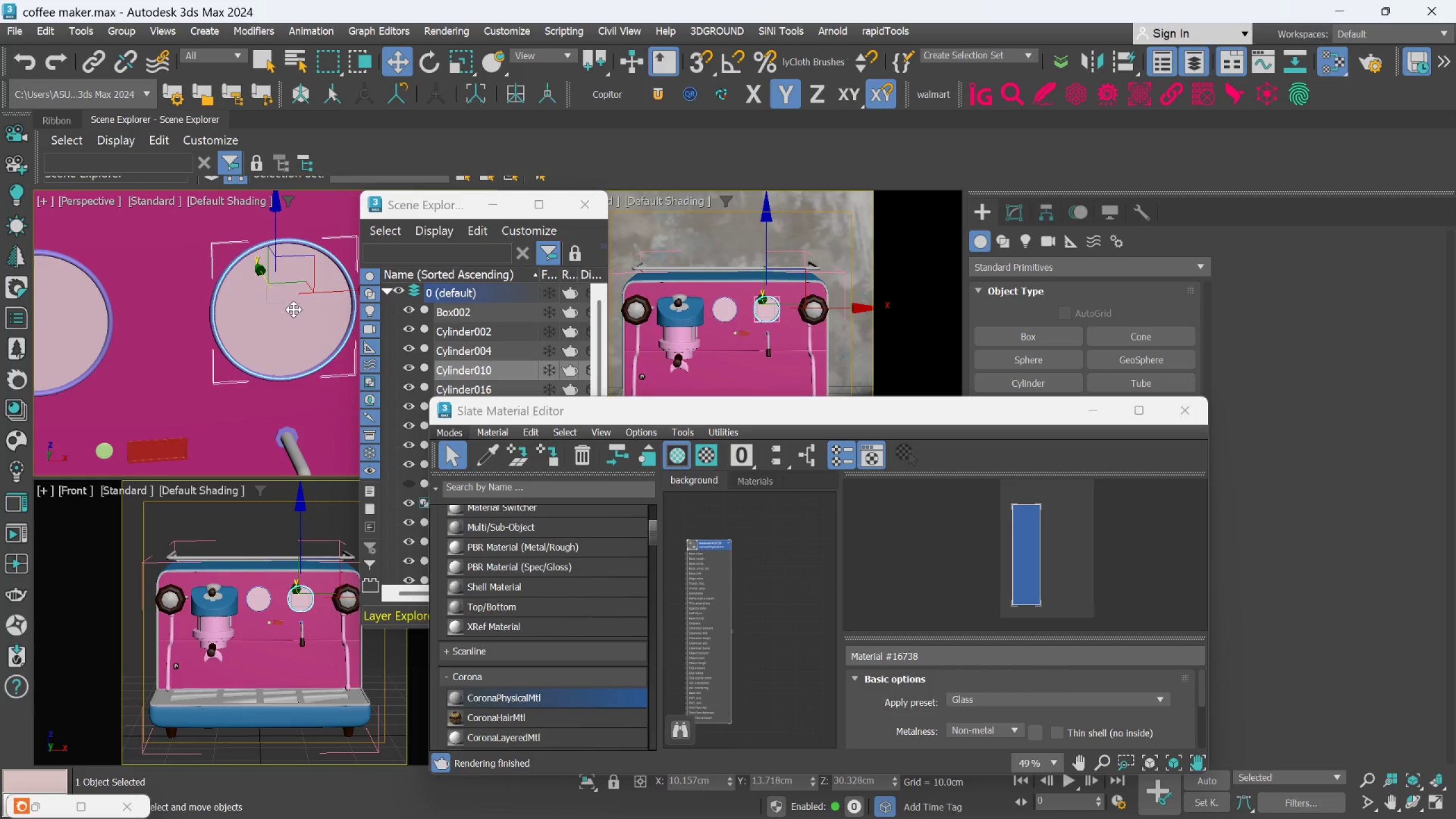 
left_click([293, 309])
 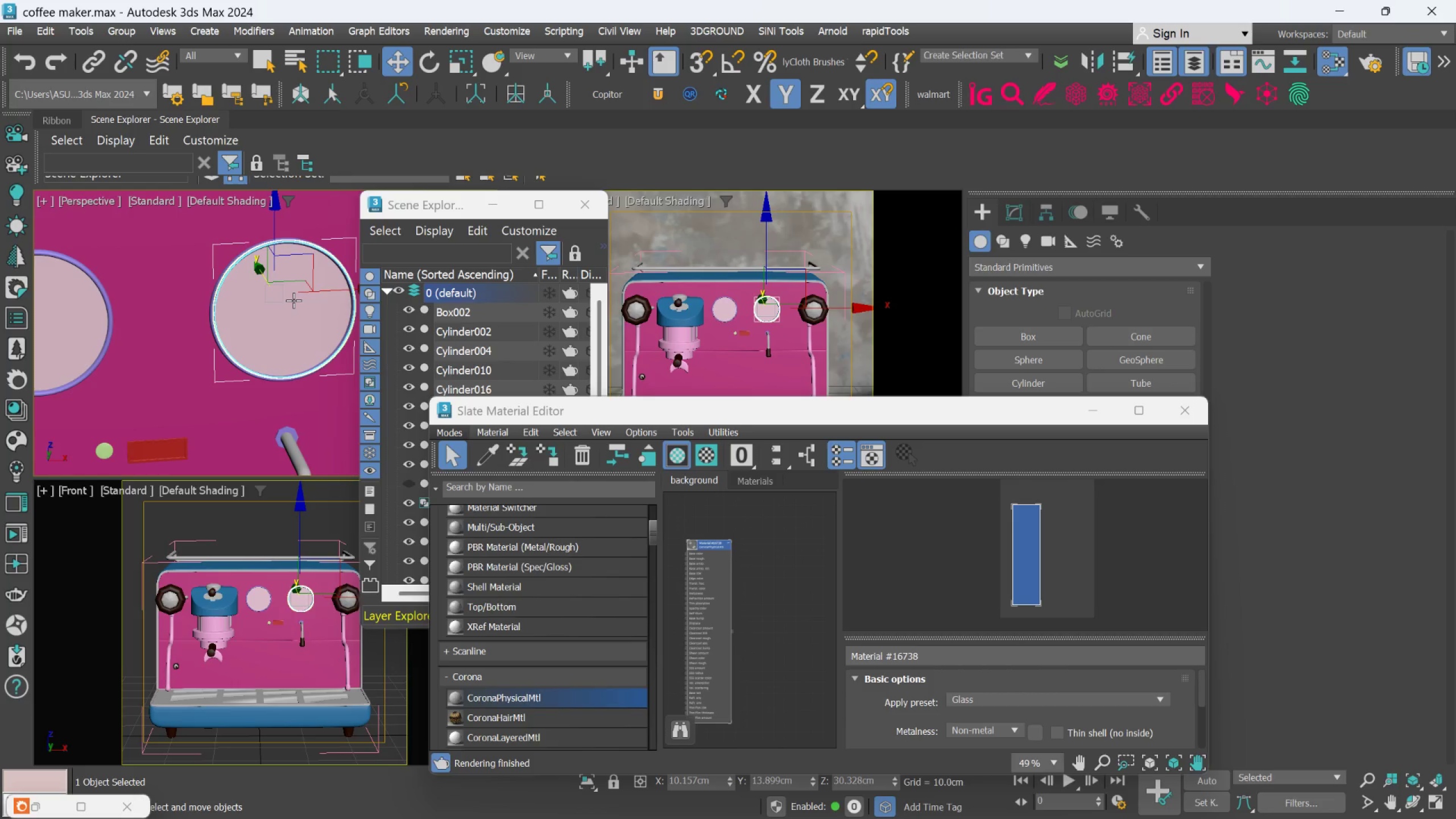 
key(R)
 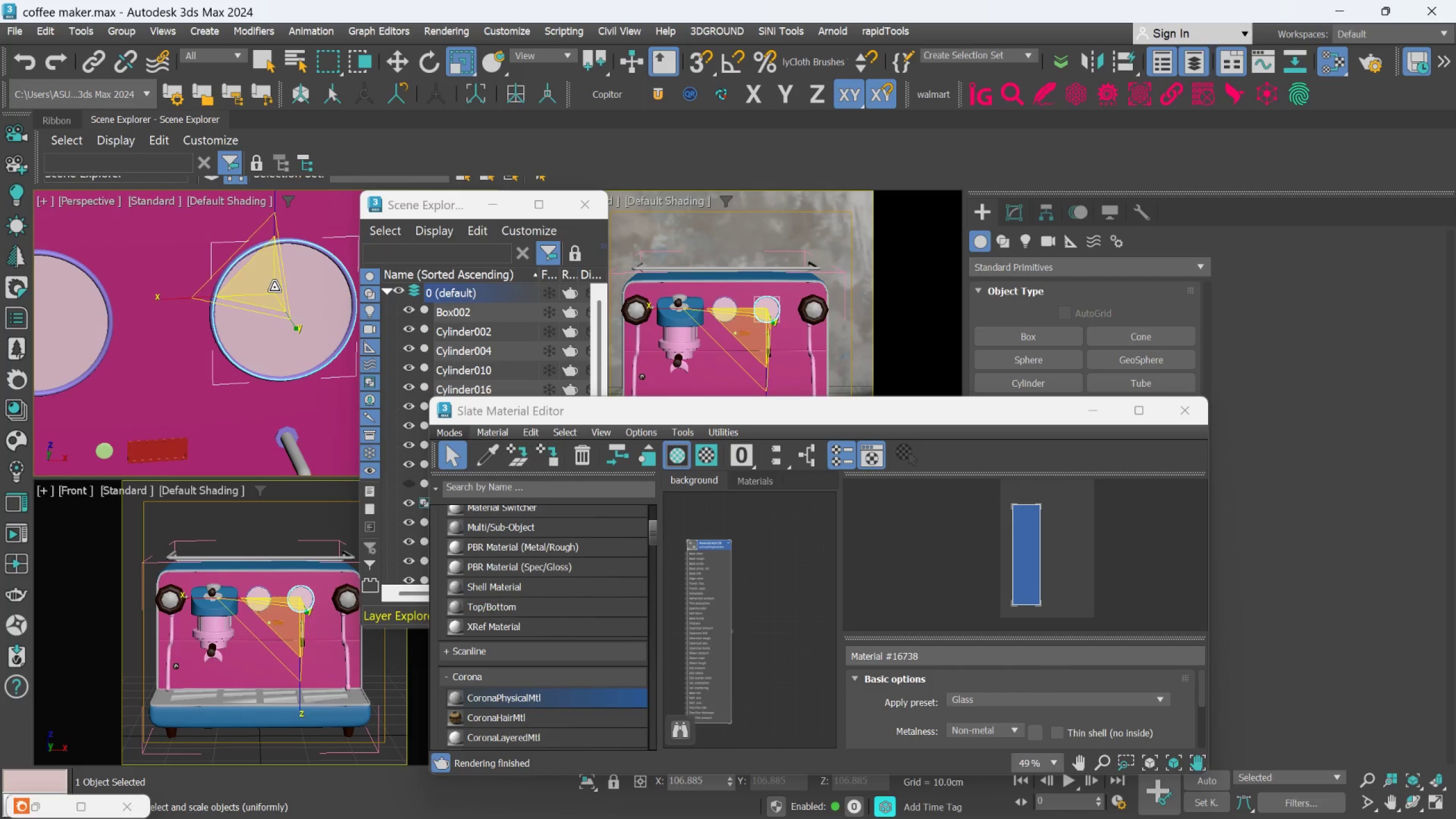 
hold_key(key=AltLeft, duration=1.16)
 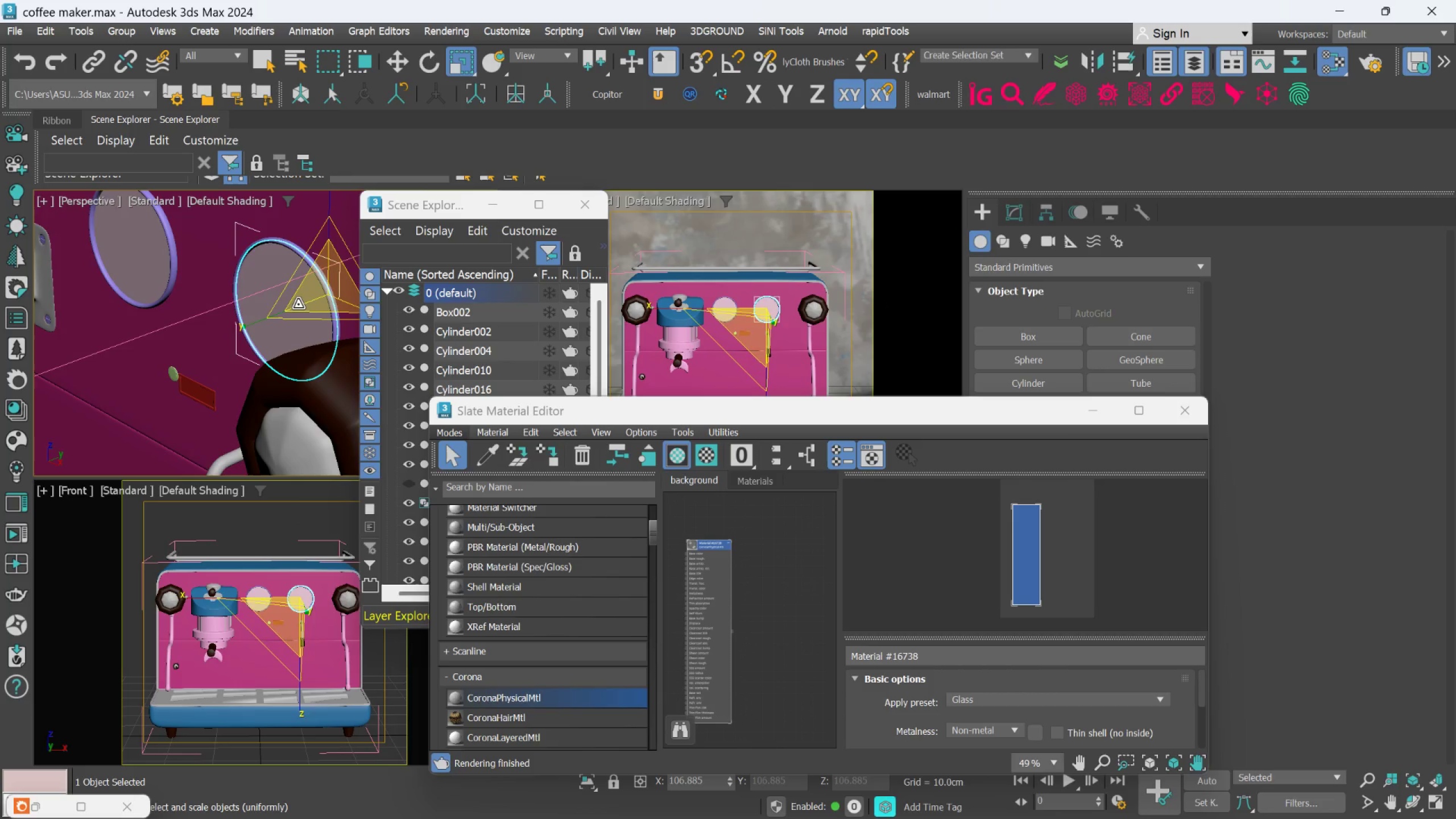 
key(W)
 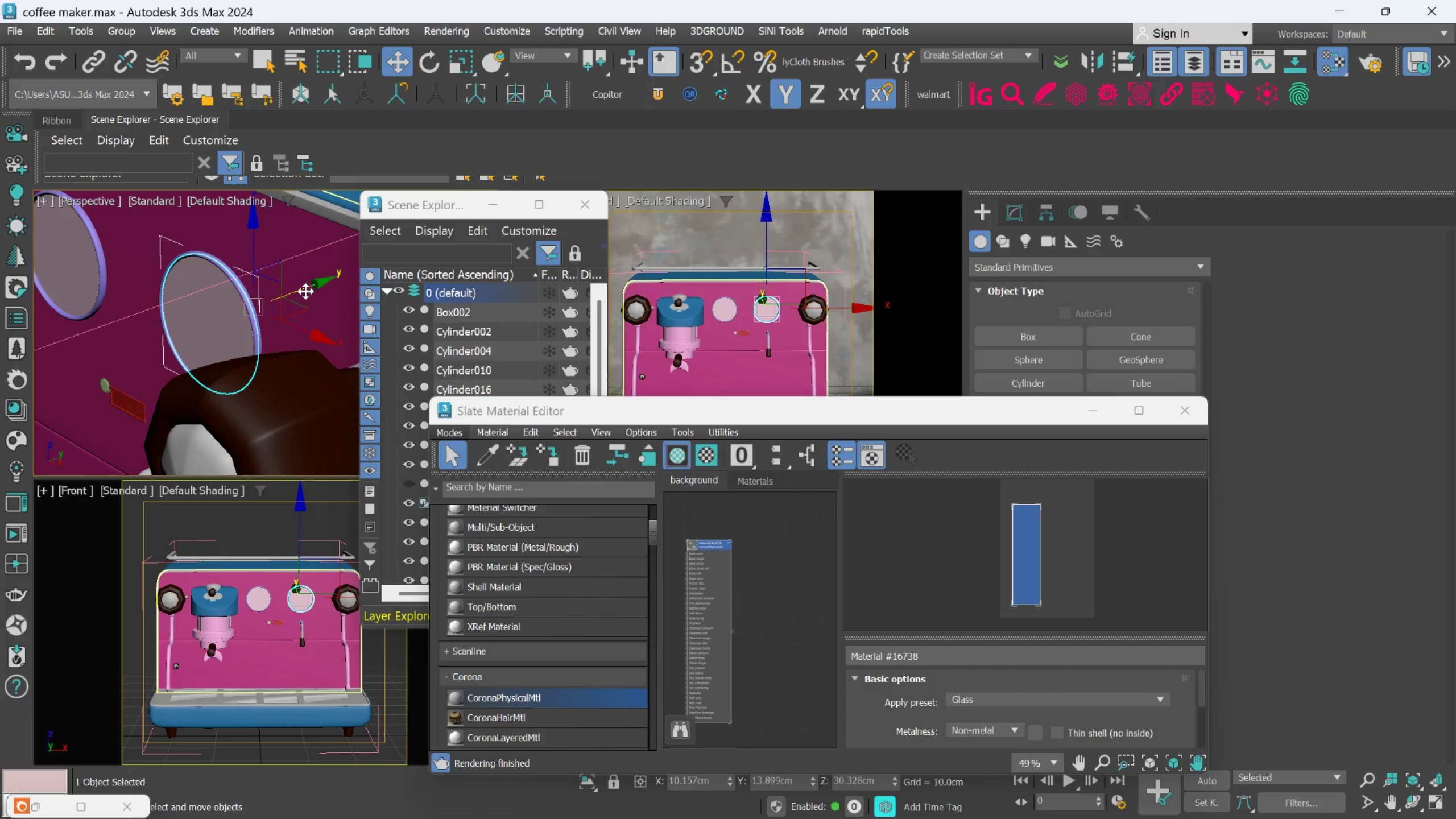 
scroll: coordinate [305, 290], scroll_direction: down, amount: 2.0
 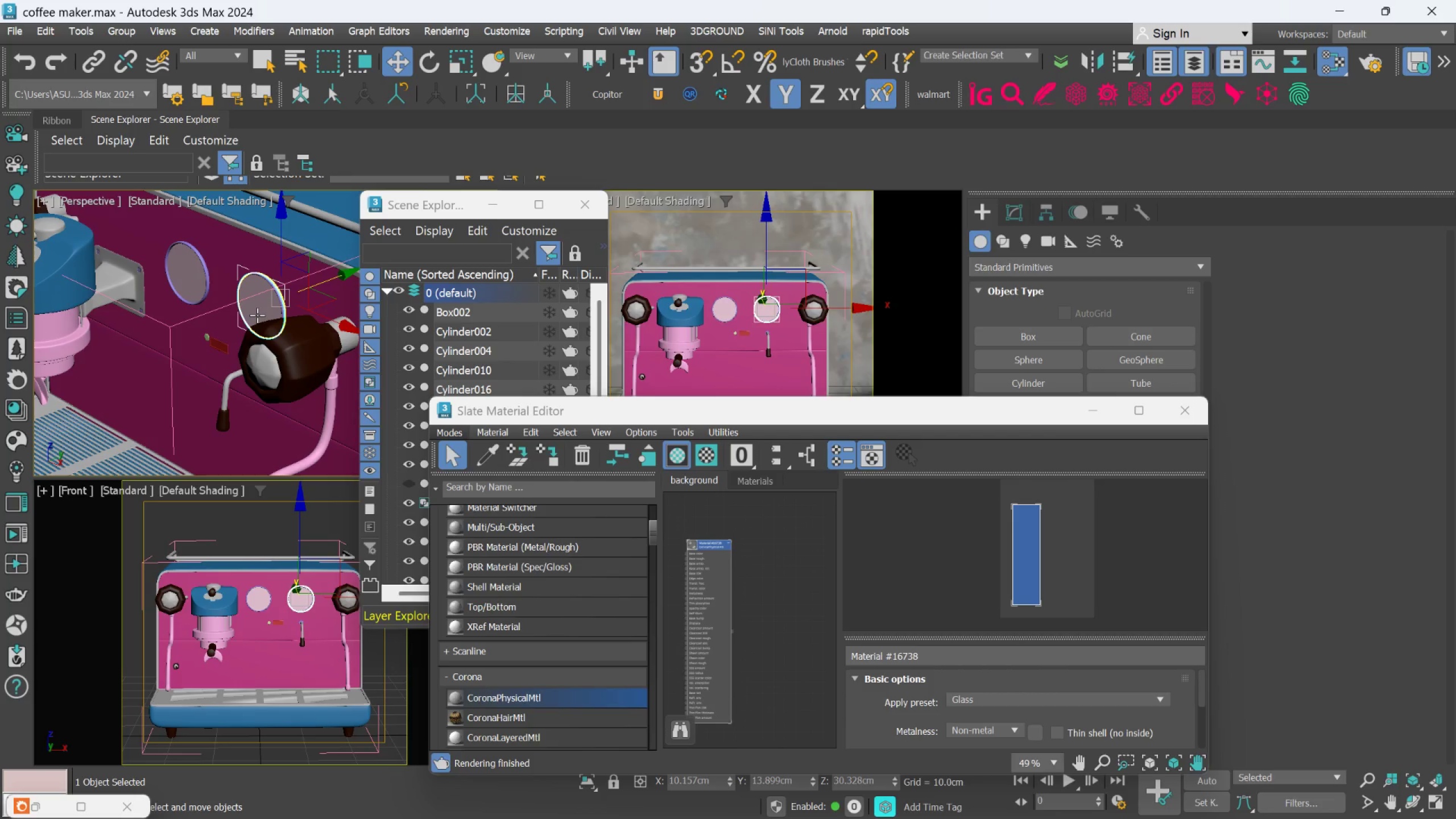 
hold_key(key=AltLeft, duration=0.84)
 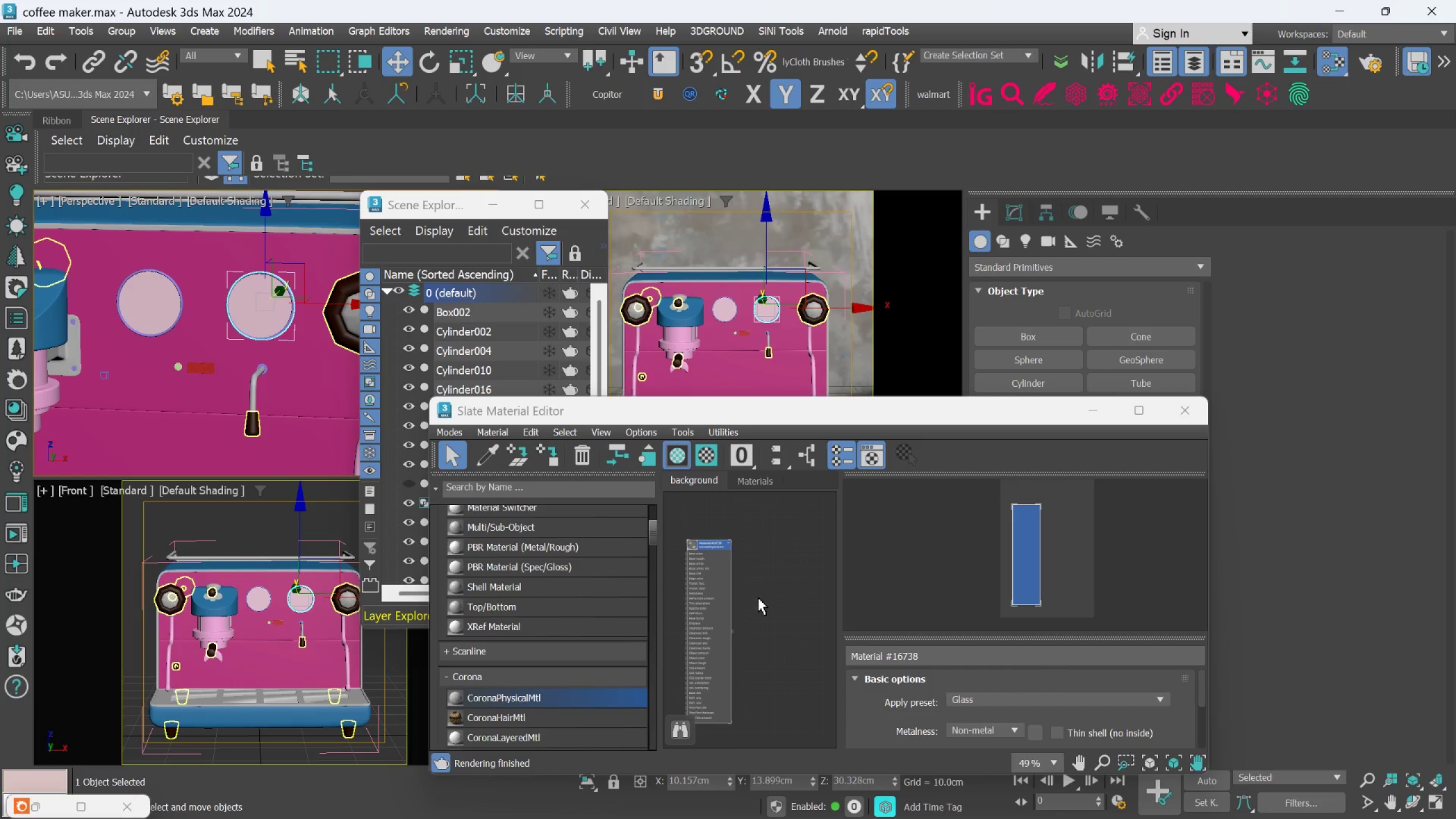 
scroll: coordinate [739, 582], scroll_direction: down, amount: 3.0
 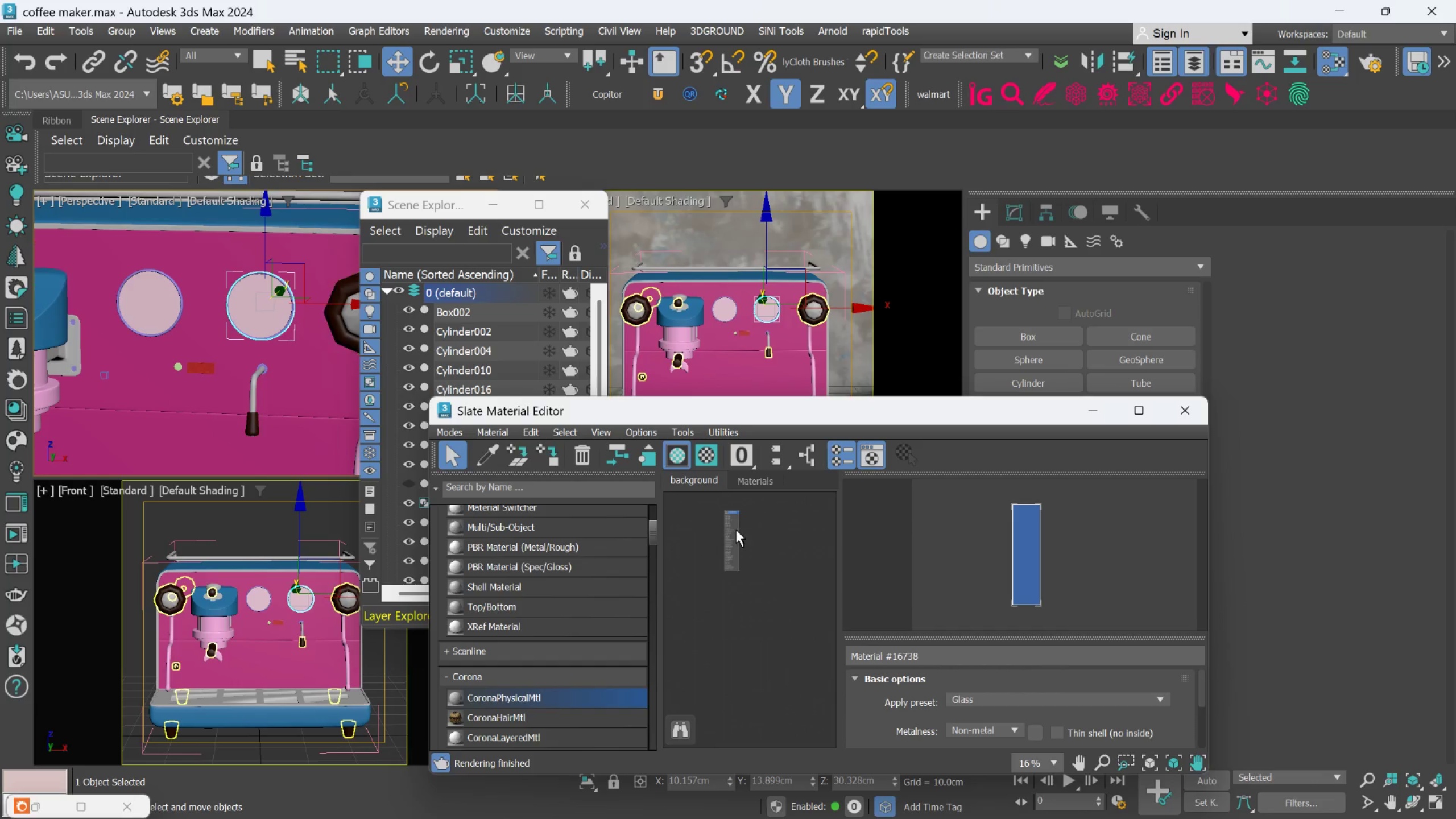 
scroll: coordinate [735, 533], scroll_direction: up, amount: 2.0
 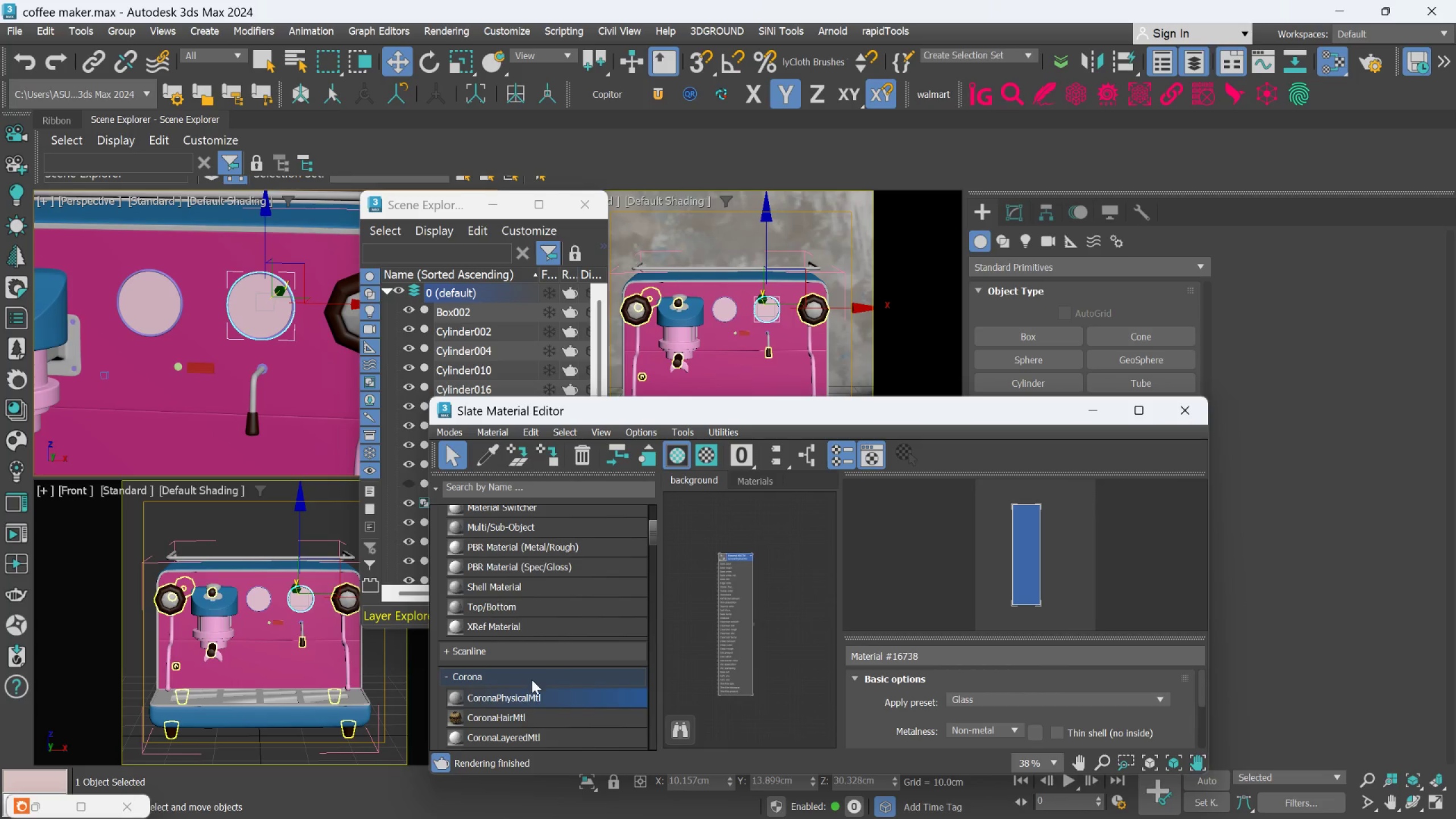 
left_click_drag(start_coordinate=[535, 696], to_coordinate=[781, 555])
 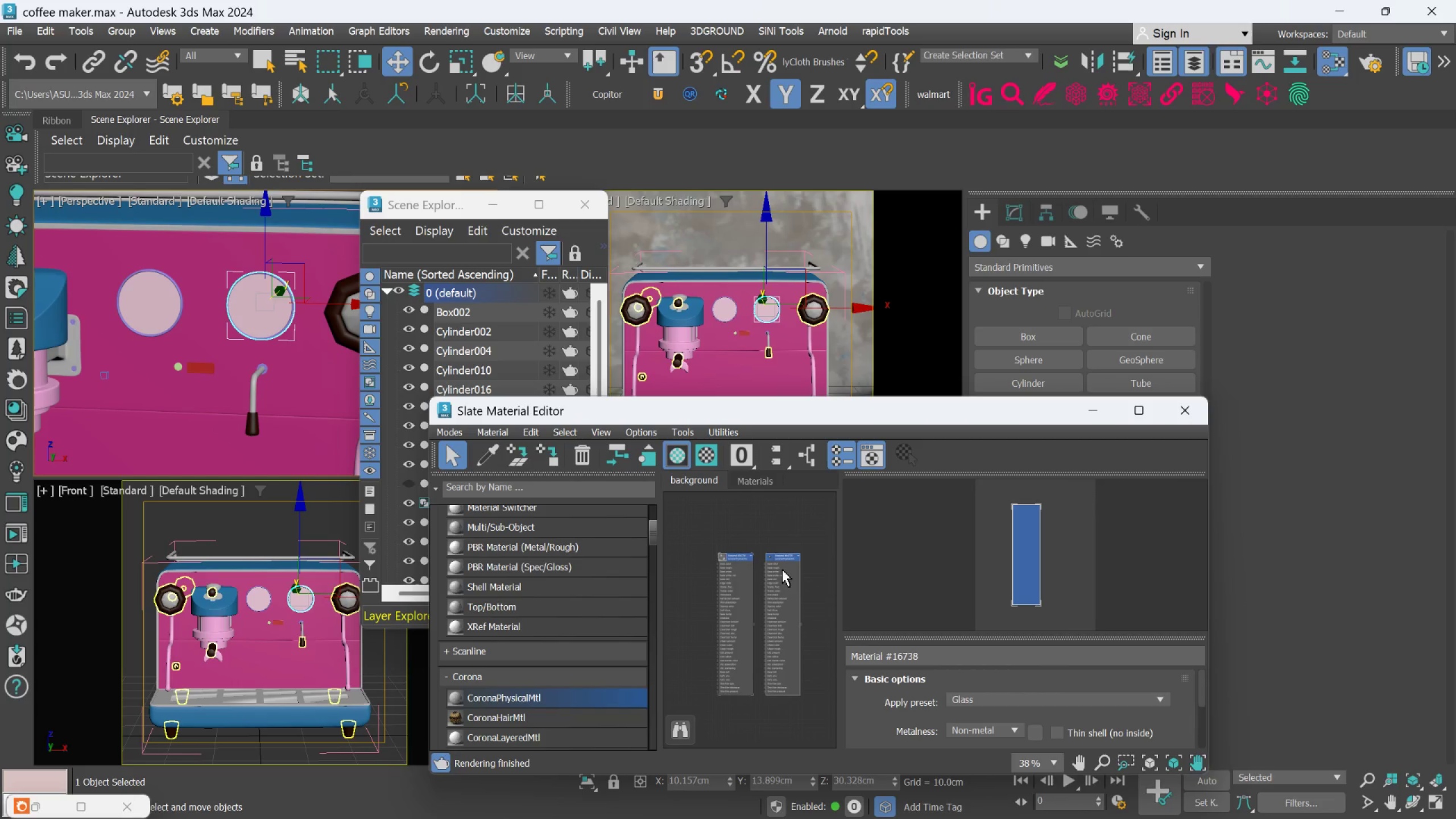 
scroll: coordinate [782, 567], scroll_direction: up, amount: 1.0
 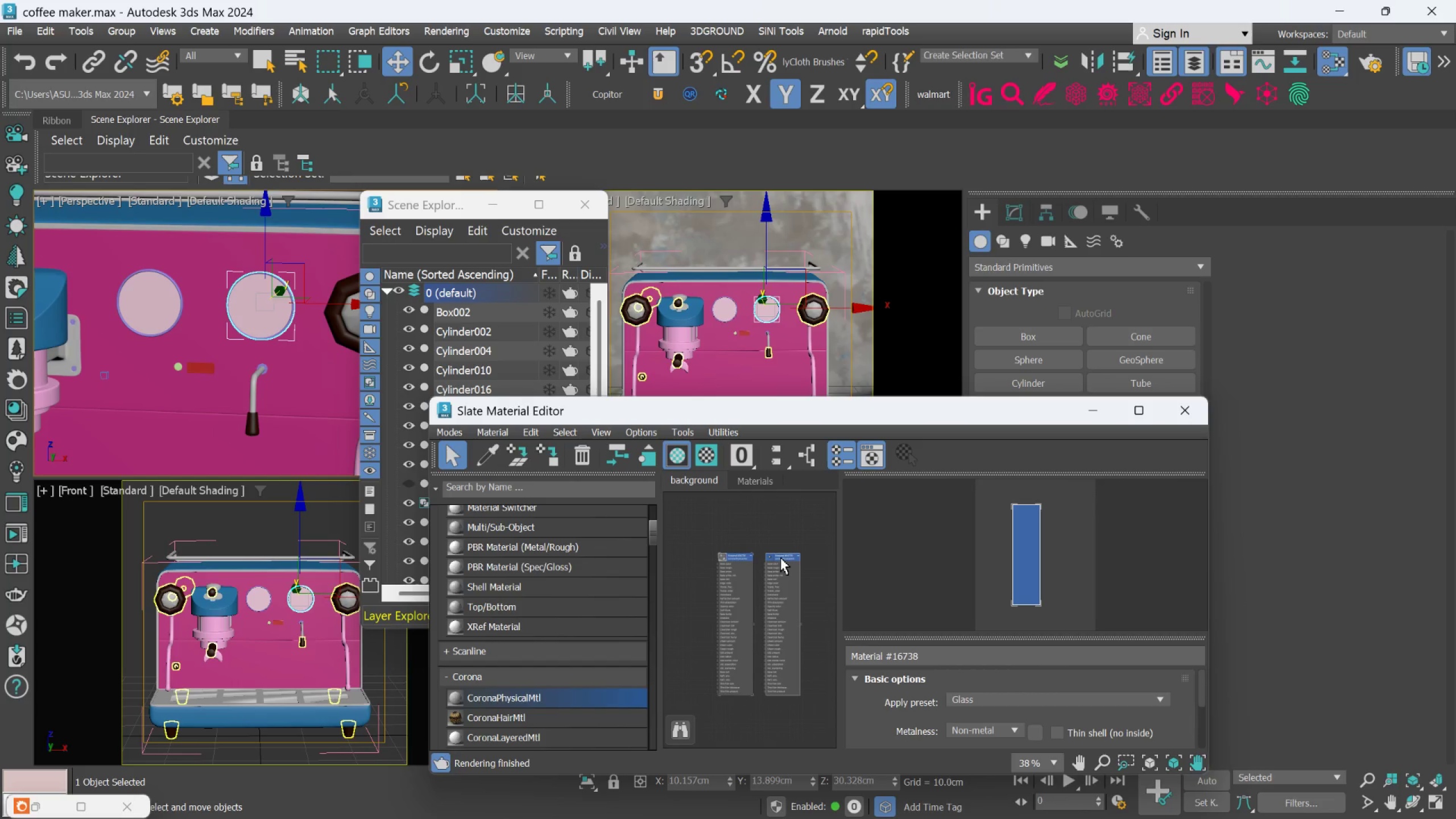 
left_click([780, 557])
 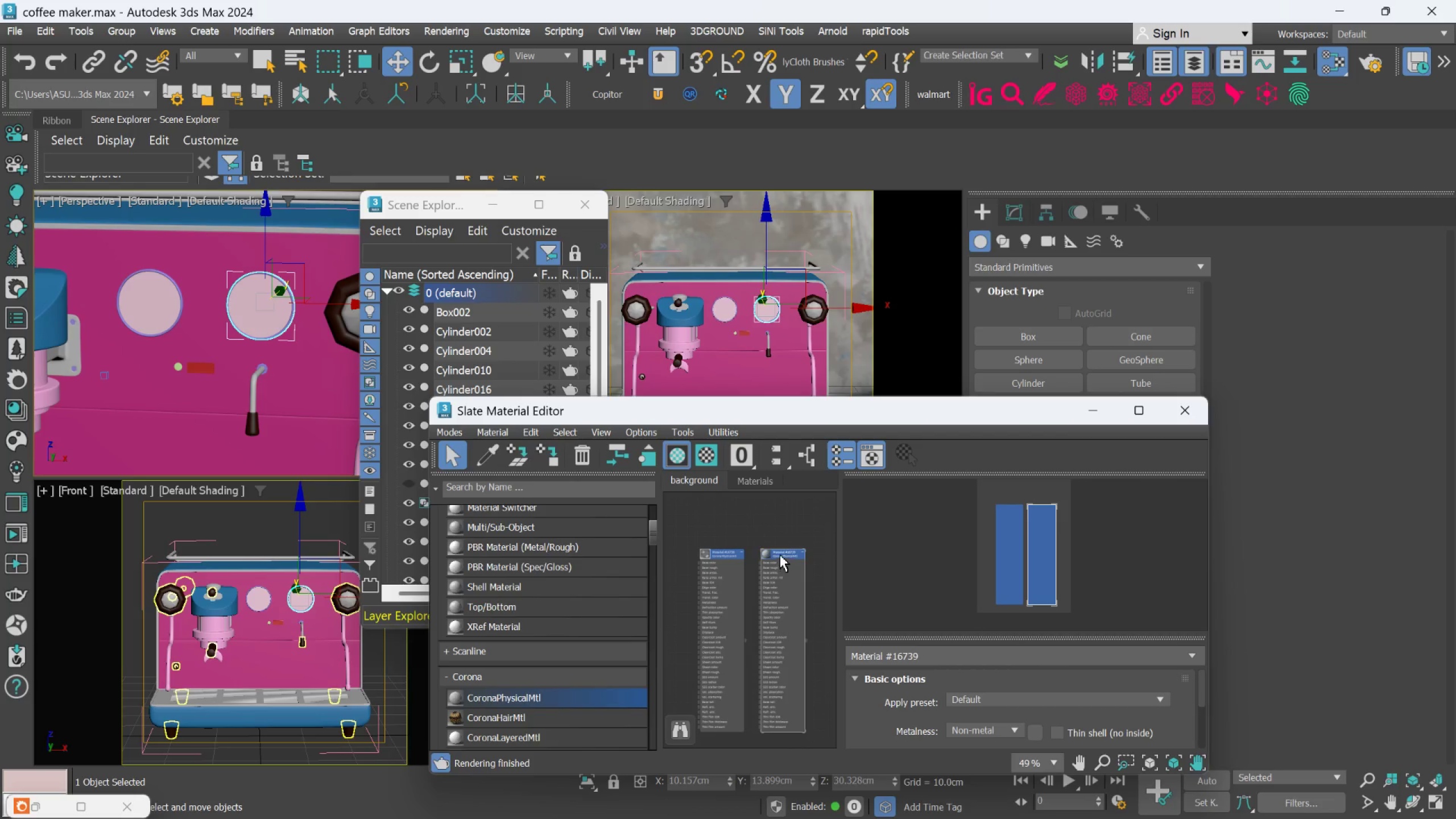 
left_click([780, 553])
 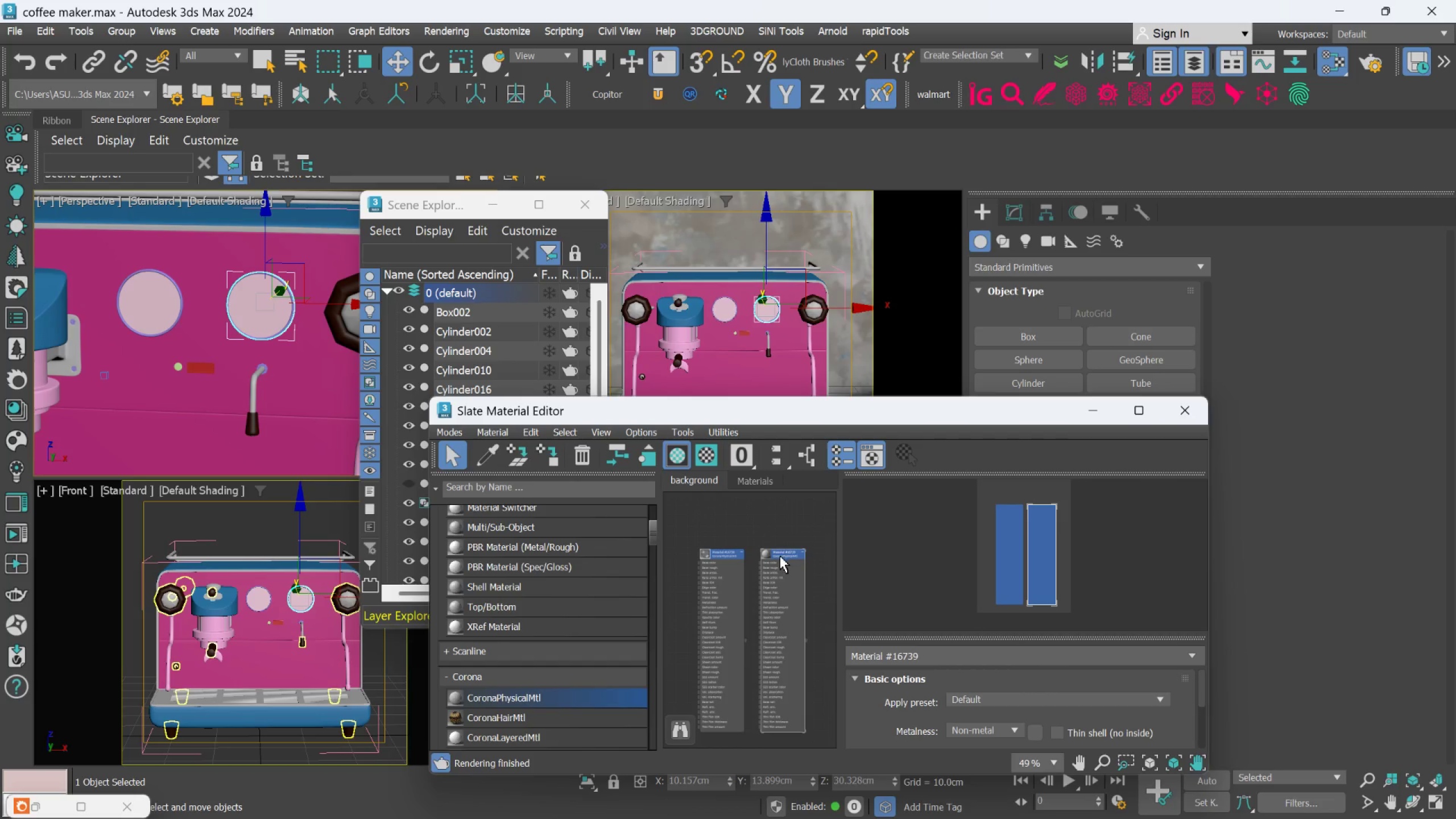 
scroll: coordinate [747, 573], scroll_direction: up, amount: 7.0
 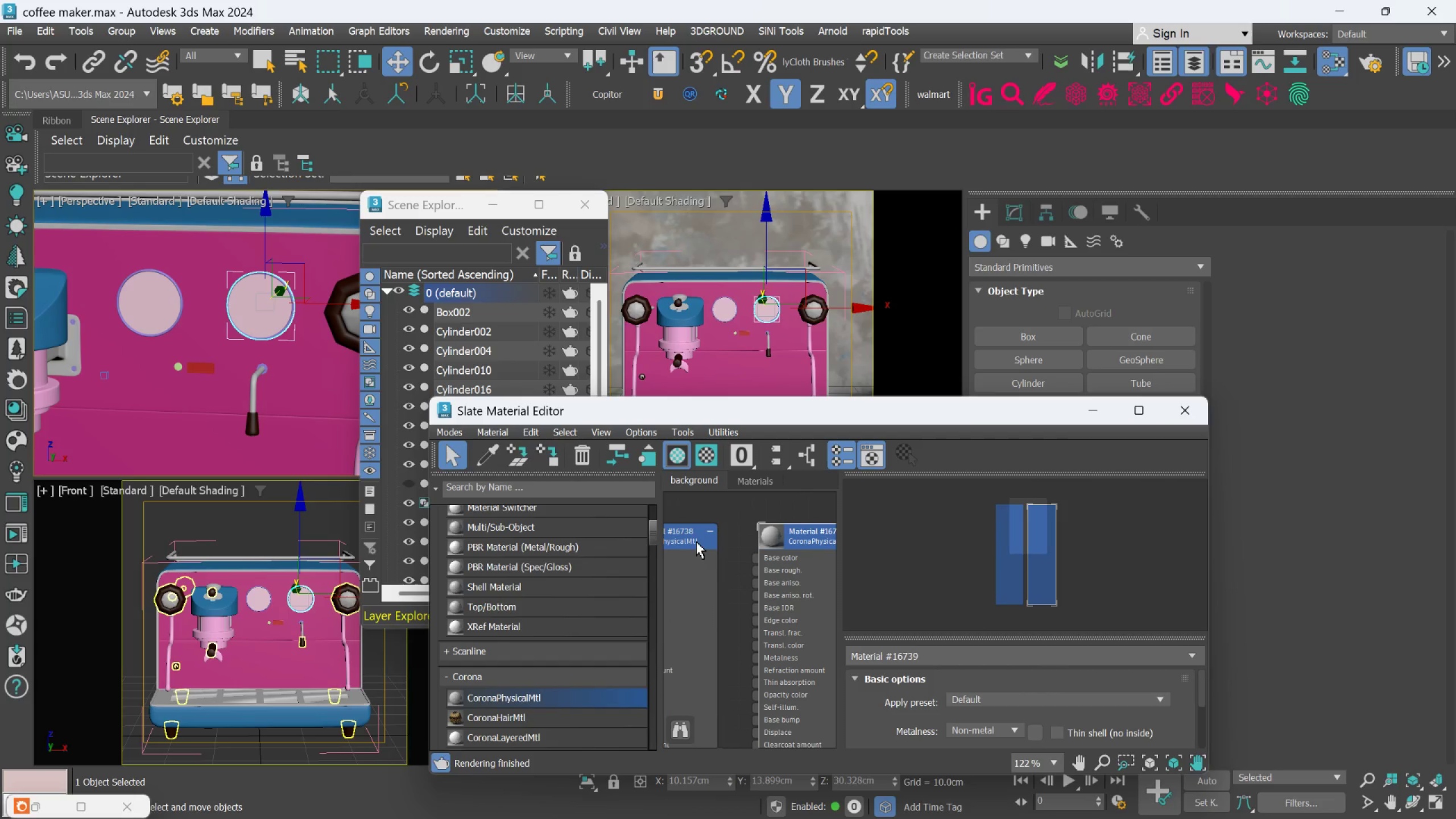 
left_click_drag(start_coordinate=[696, 540], to_coordinate=[685, 543])
 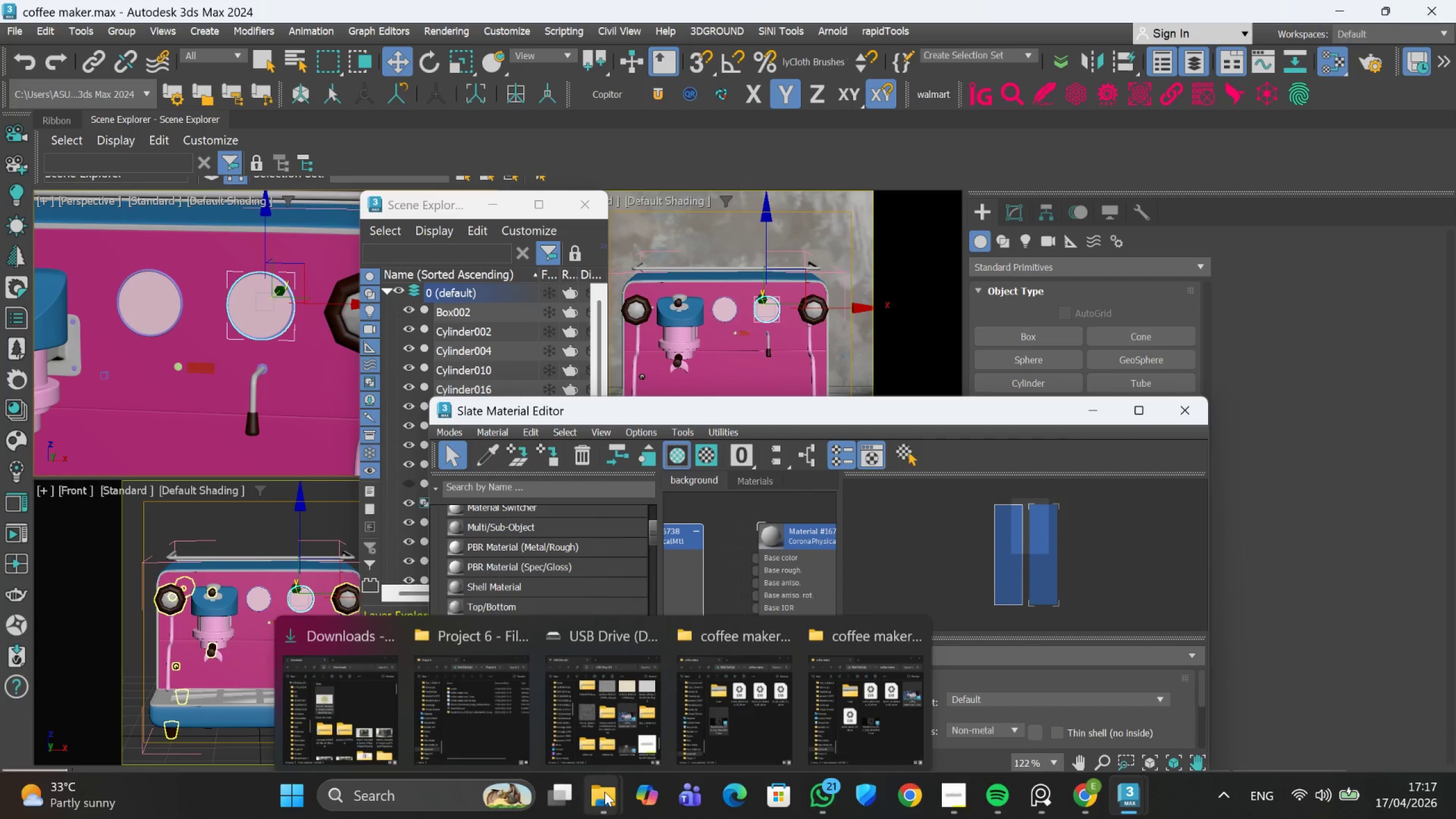 
left_click([349, 692])
 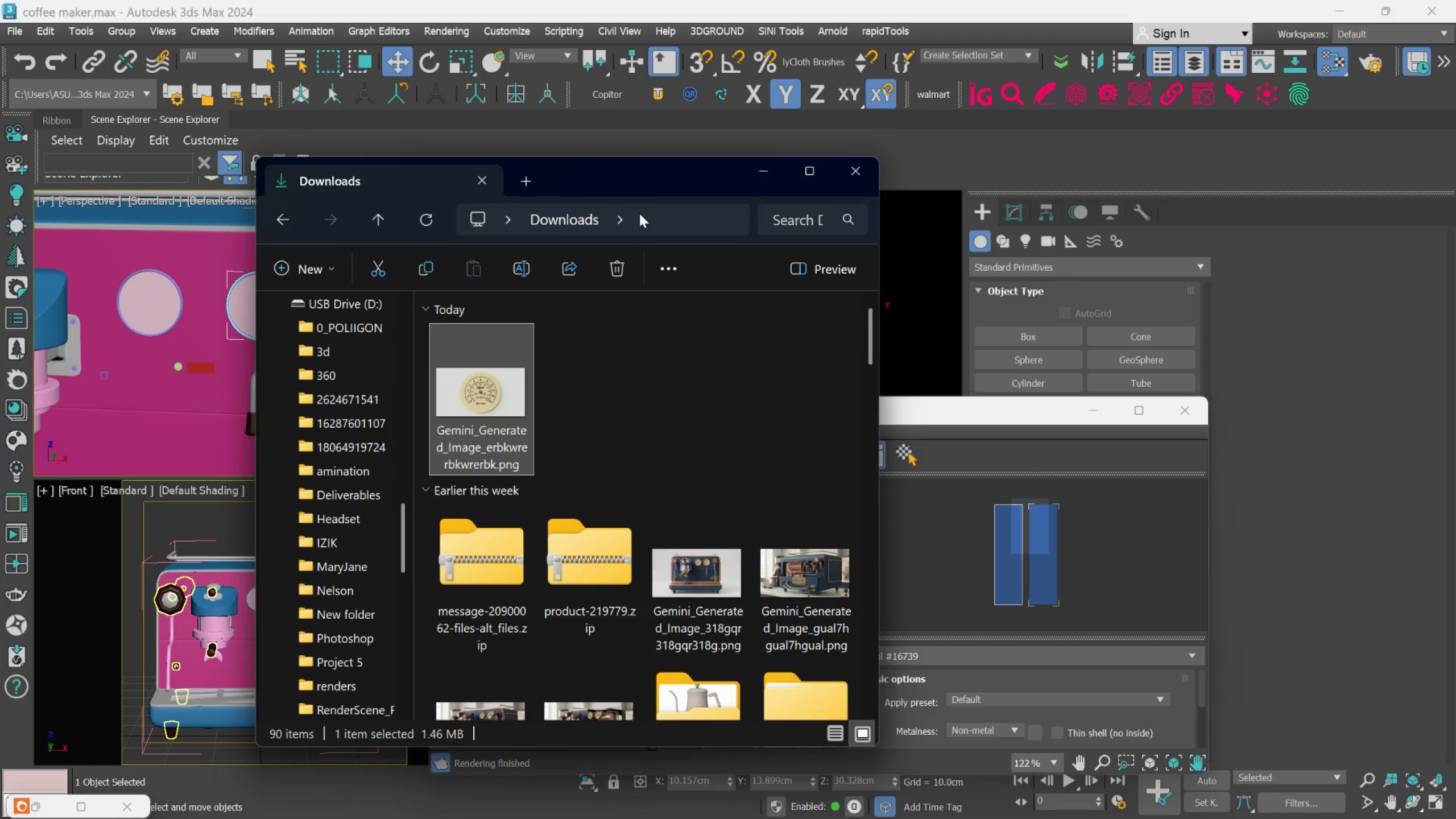 
left_click_drag(start_coordinate=[634, 184], to_coordinate=[398, 171])
 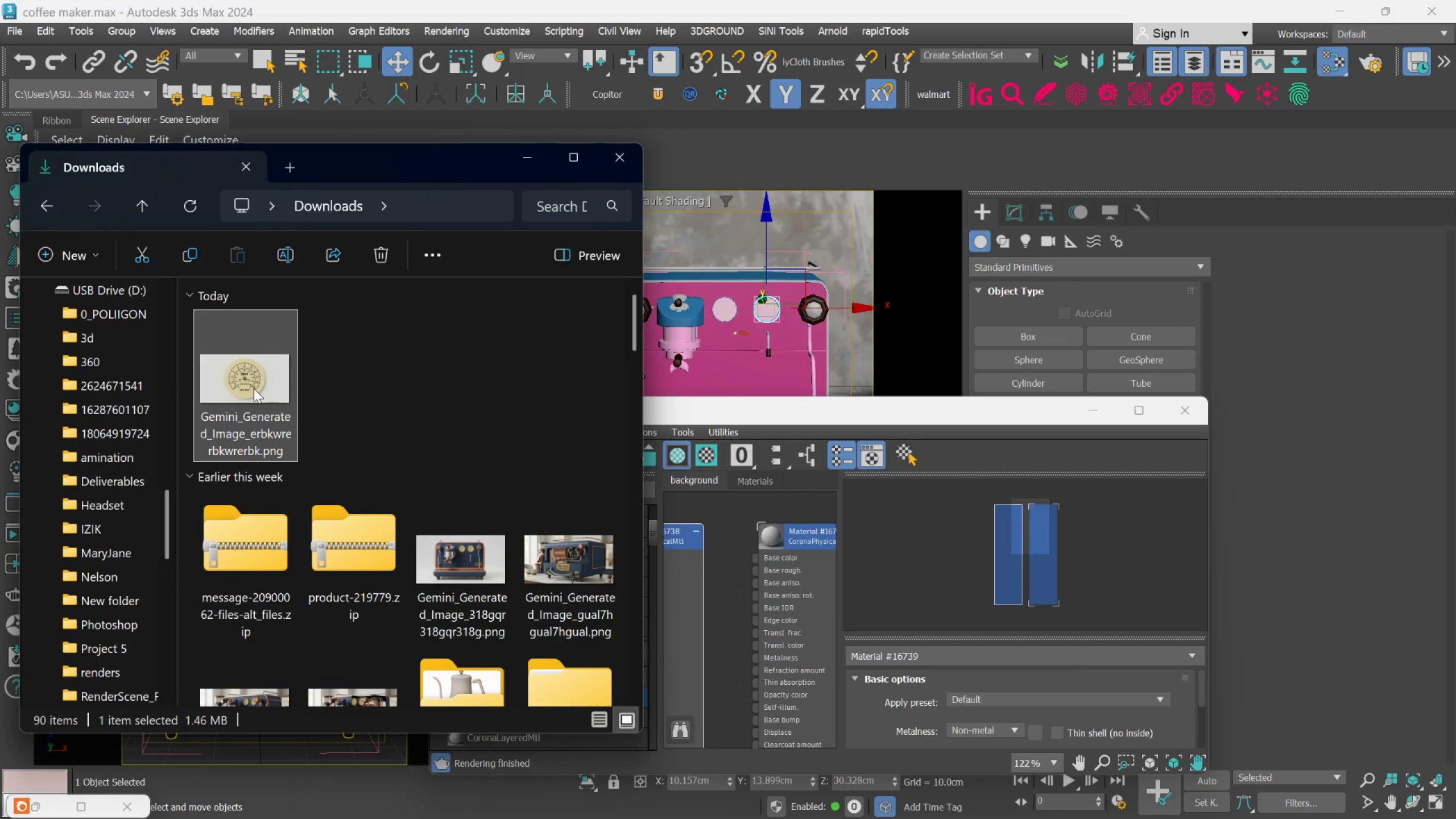 
left_click_drag(start_coordinate=[252, 388], to_coordinate=[722, 559])
 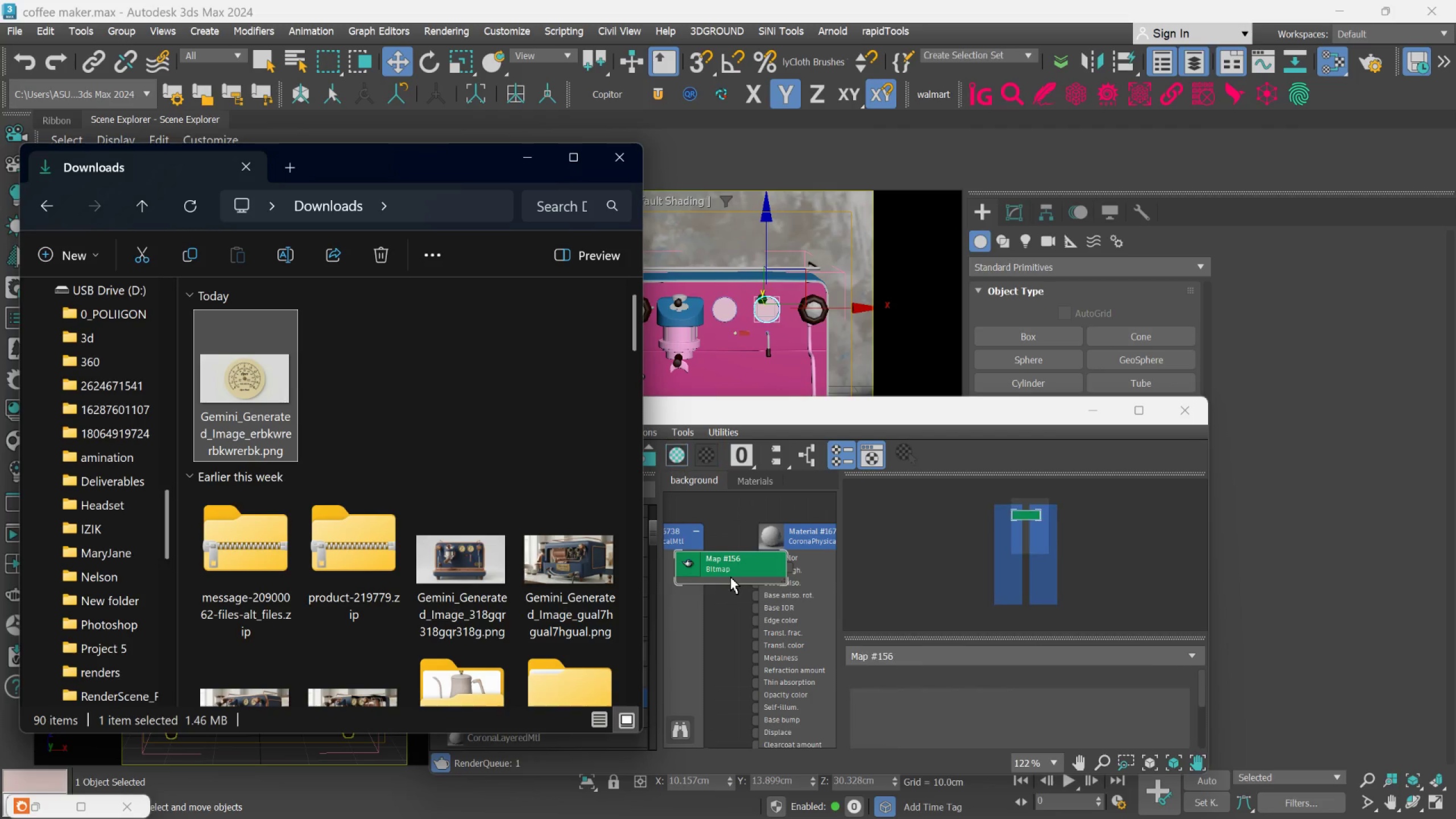 
left_click_drag(start_coordinate=[723, 564], to_coordinate=[676, 573])
 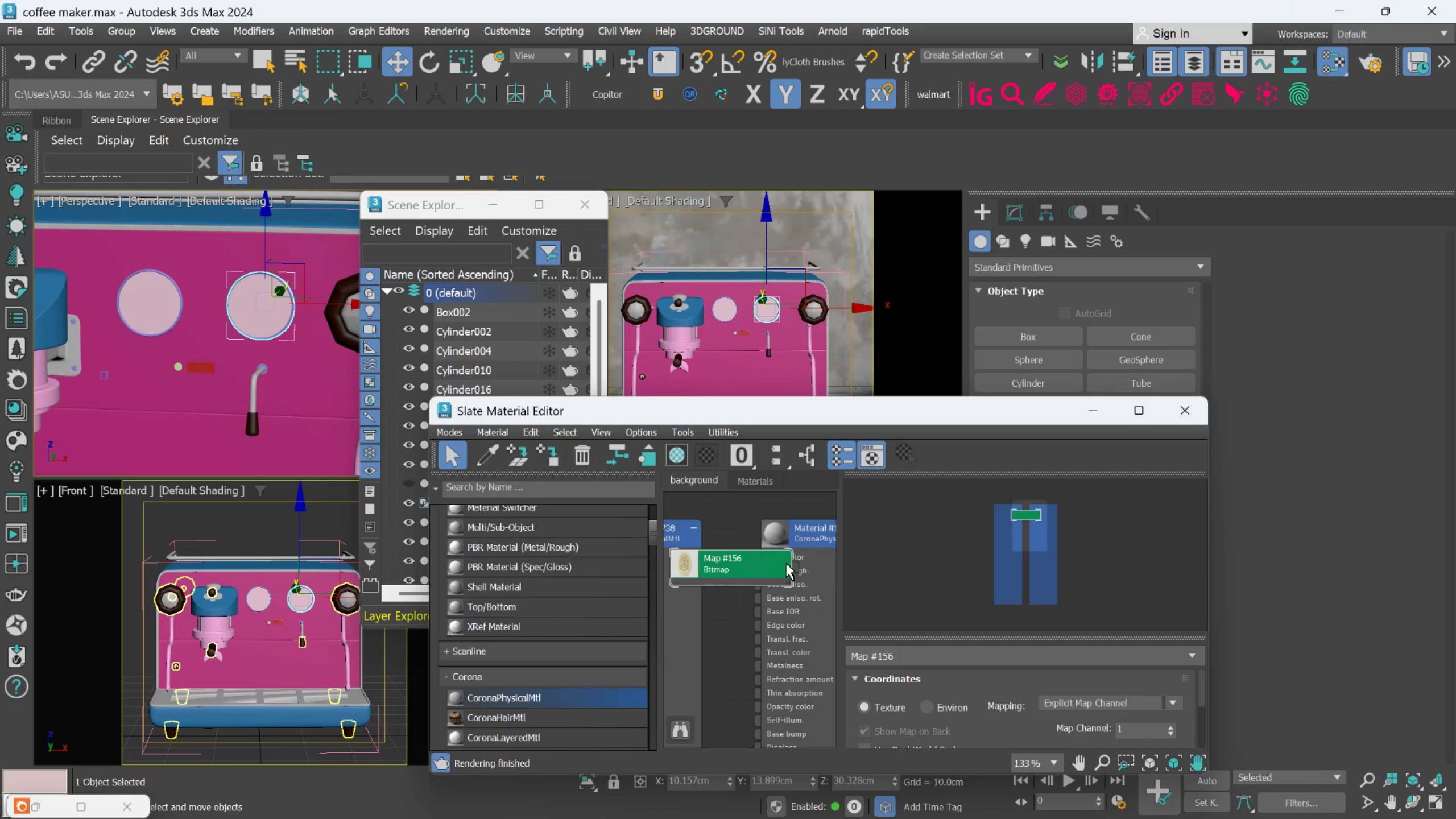 
scroll: coordinate [730, 572], scroll_direction: up, amount: 1.0
 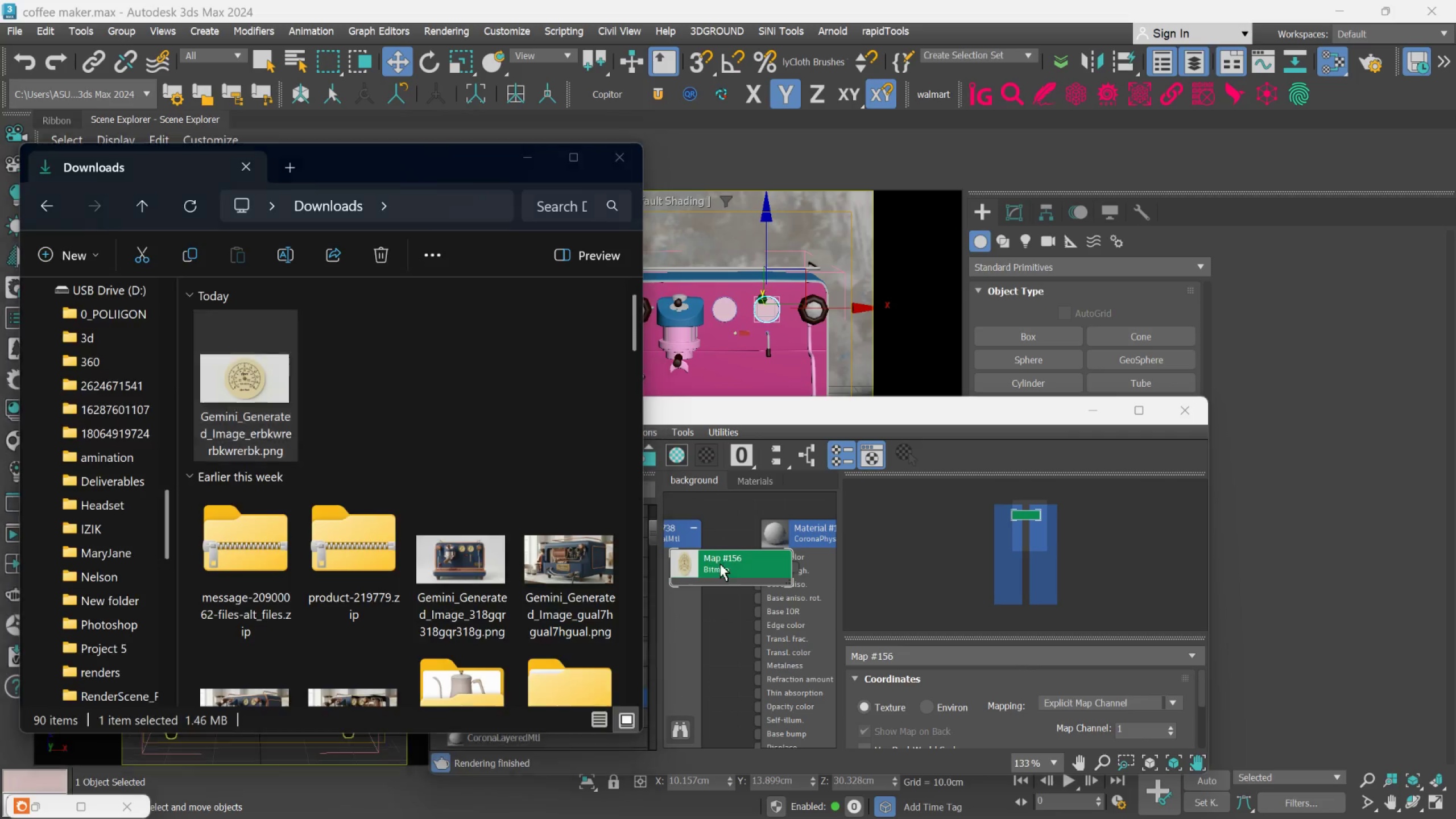 
left_click_drag(start_coordinate=[780, 561], to_coordinate=[724, 568])
 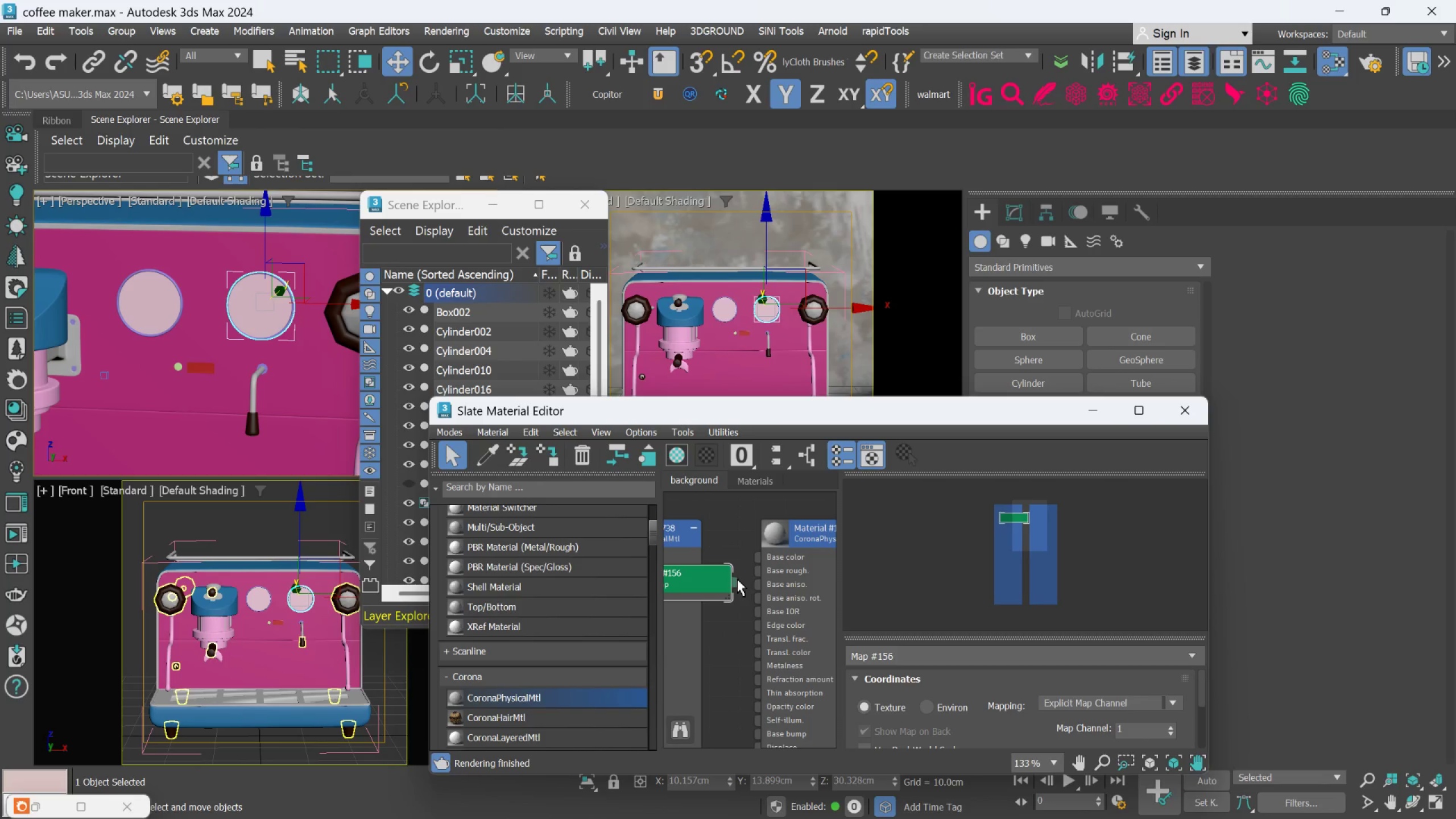 
left_click_drag(start_coordinate=[737, 579], to_coordinate=[754, 558])
 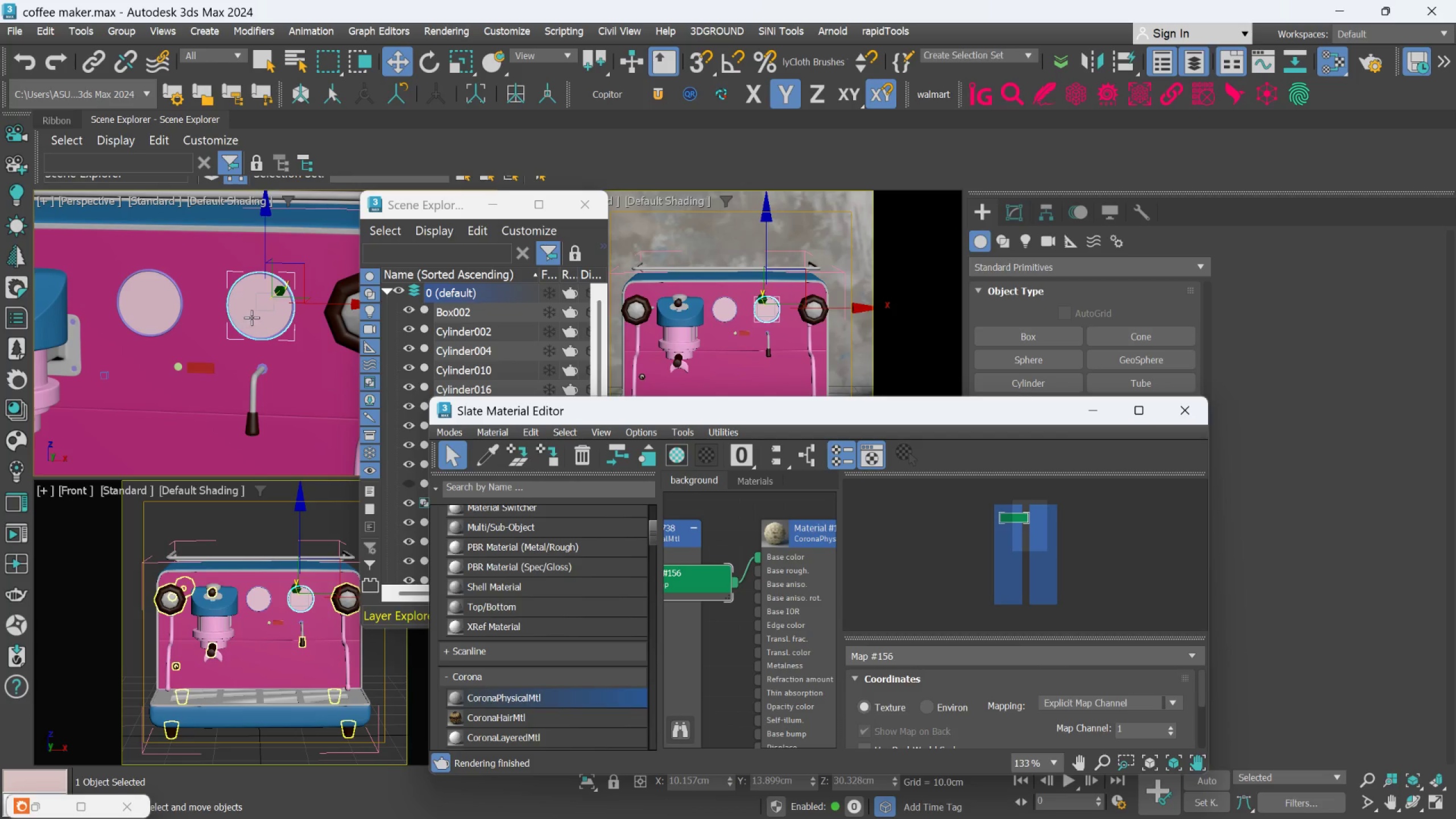 
left_click([253, 313])
 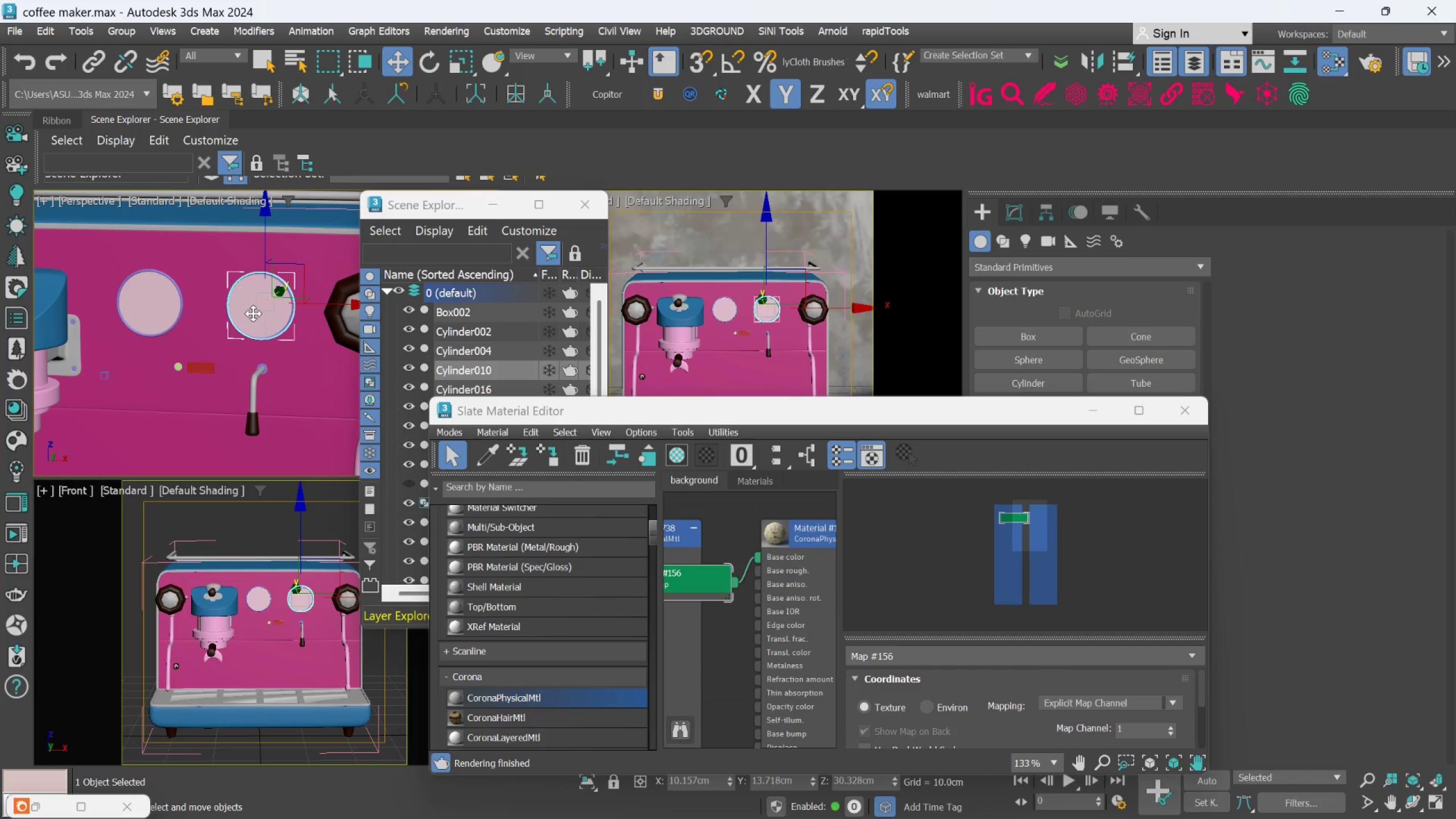 
left_click([253, 313])
 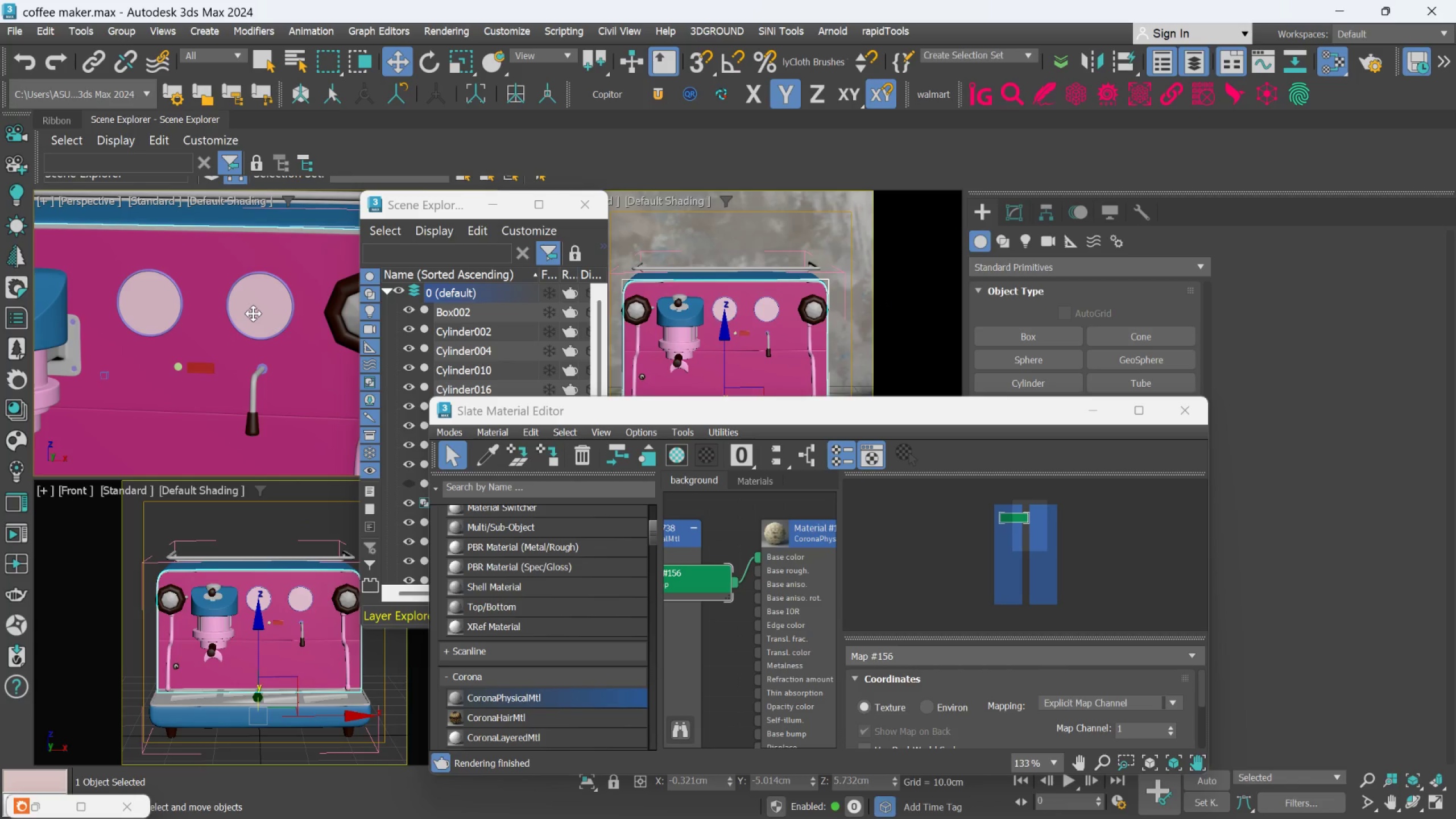 
hold_key(key=AltLeft, duration=0.61)
 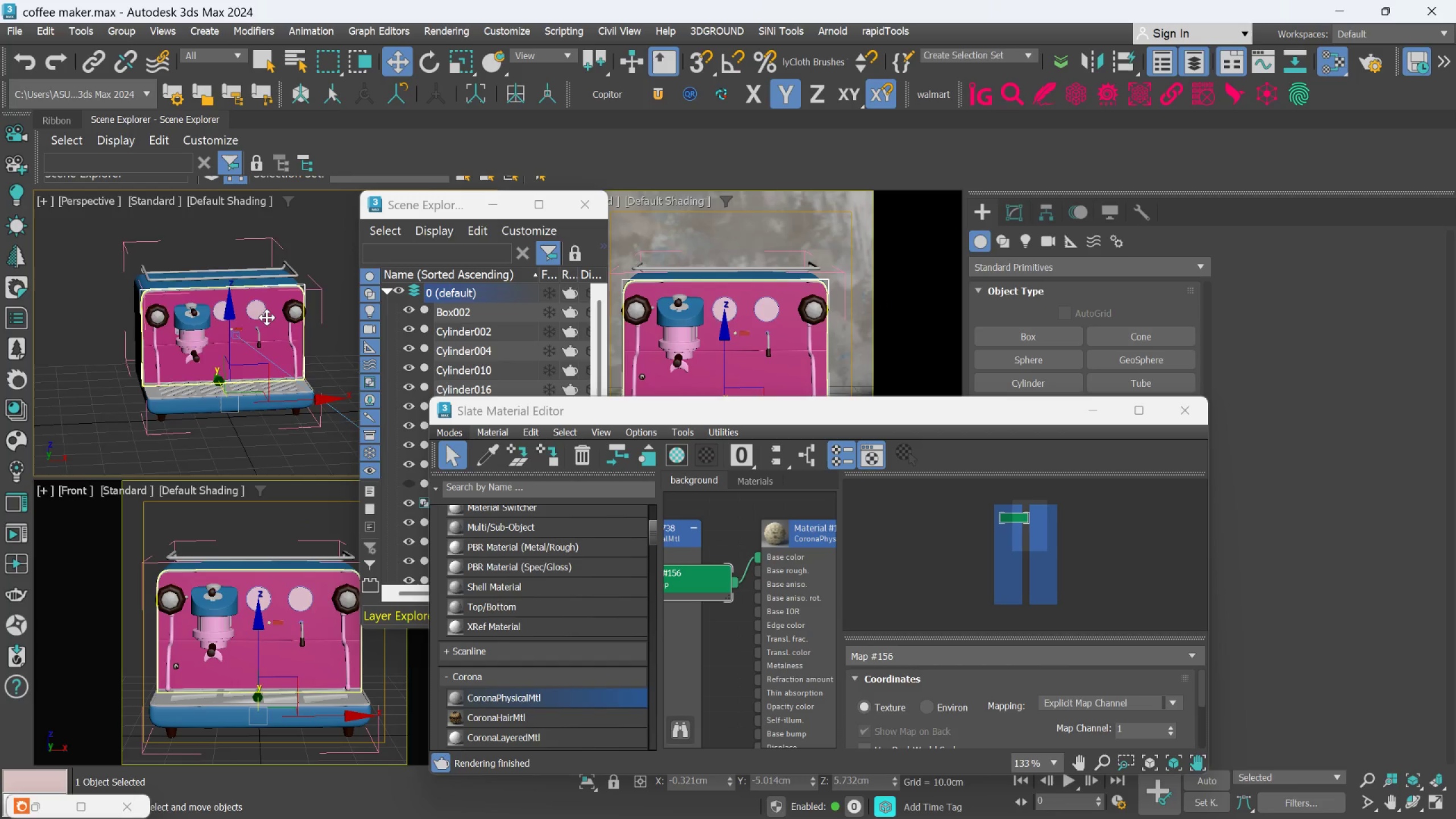 
scroll: coordinate [253, 313], scroll_direction: down, amount: 3.0
 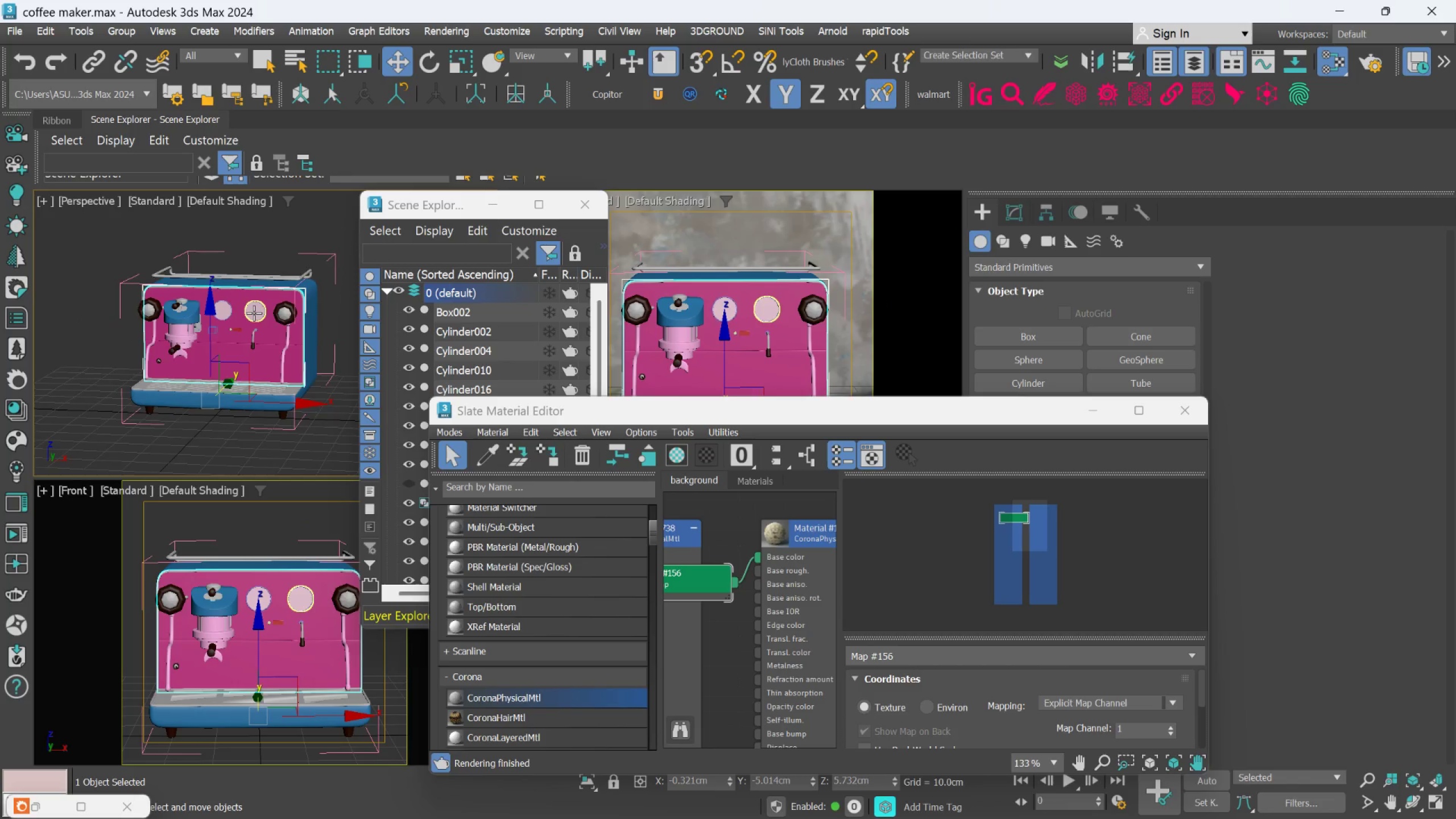 
scroll: coordinate [253, 305], scroll_direction: up, amount: 6.0
 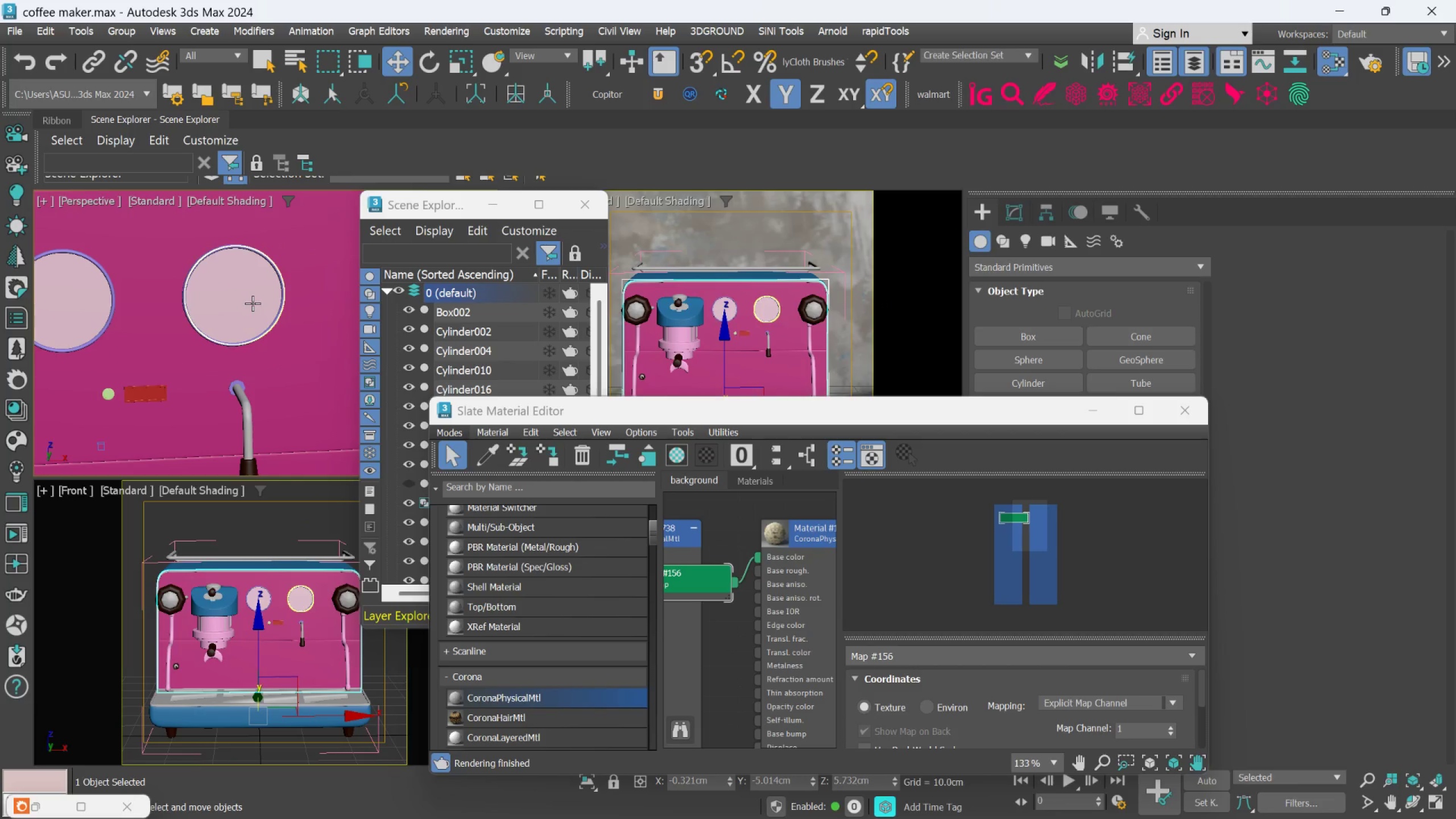 
left_click([253, 303])
 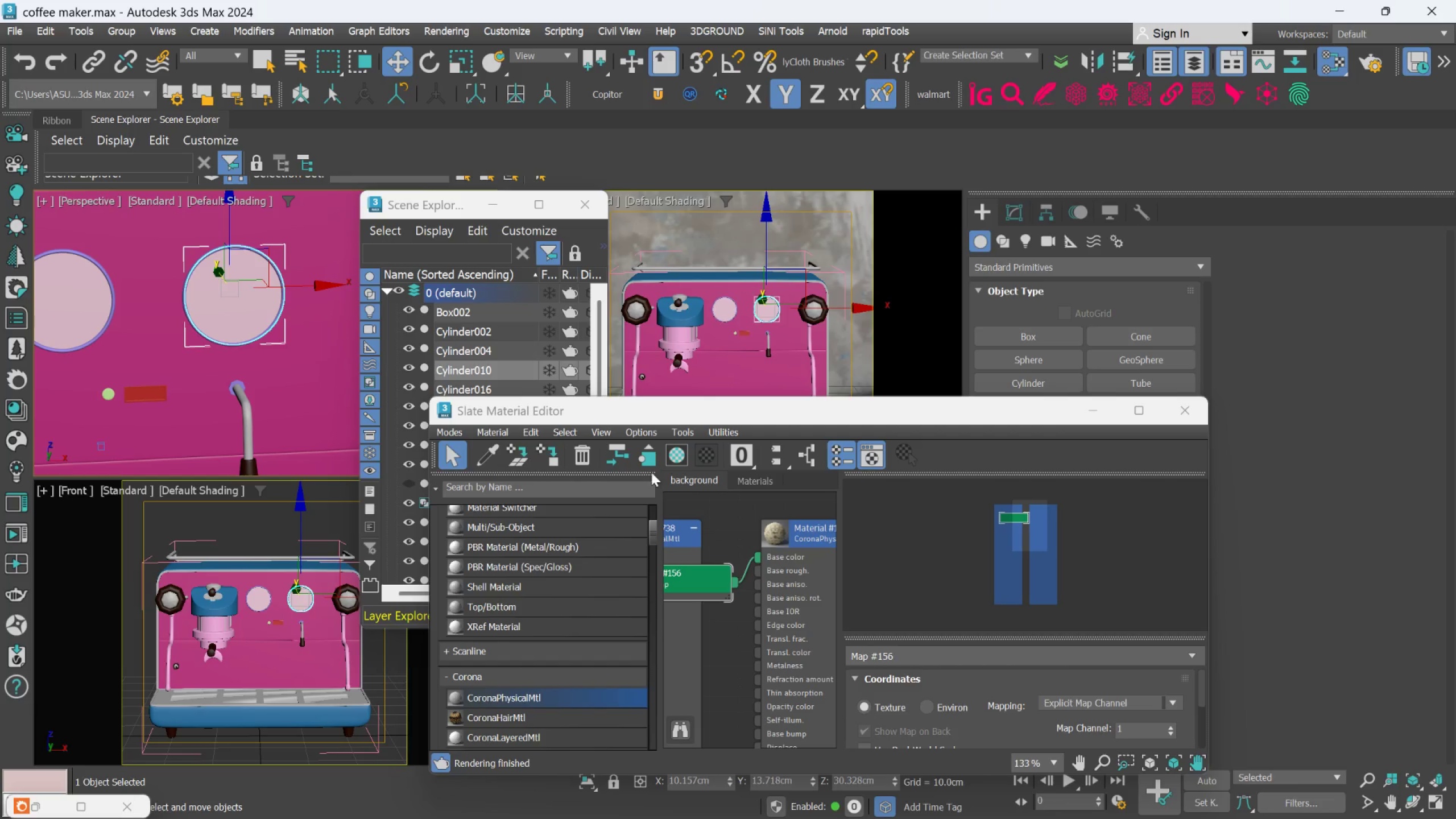 
left_click([556, 457])
 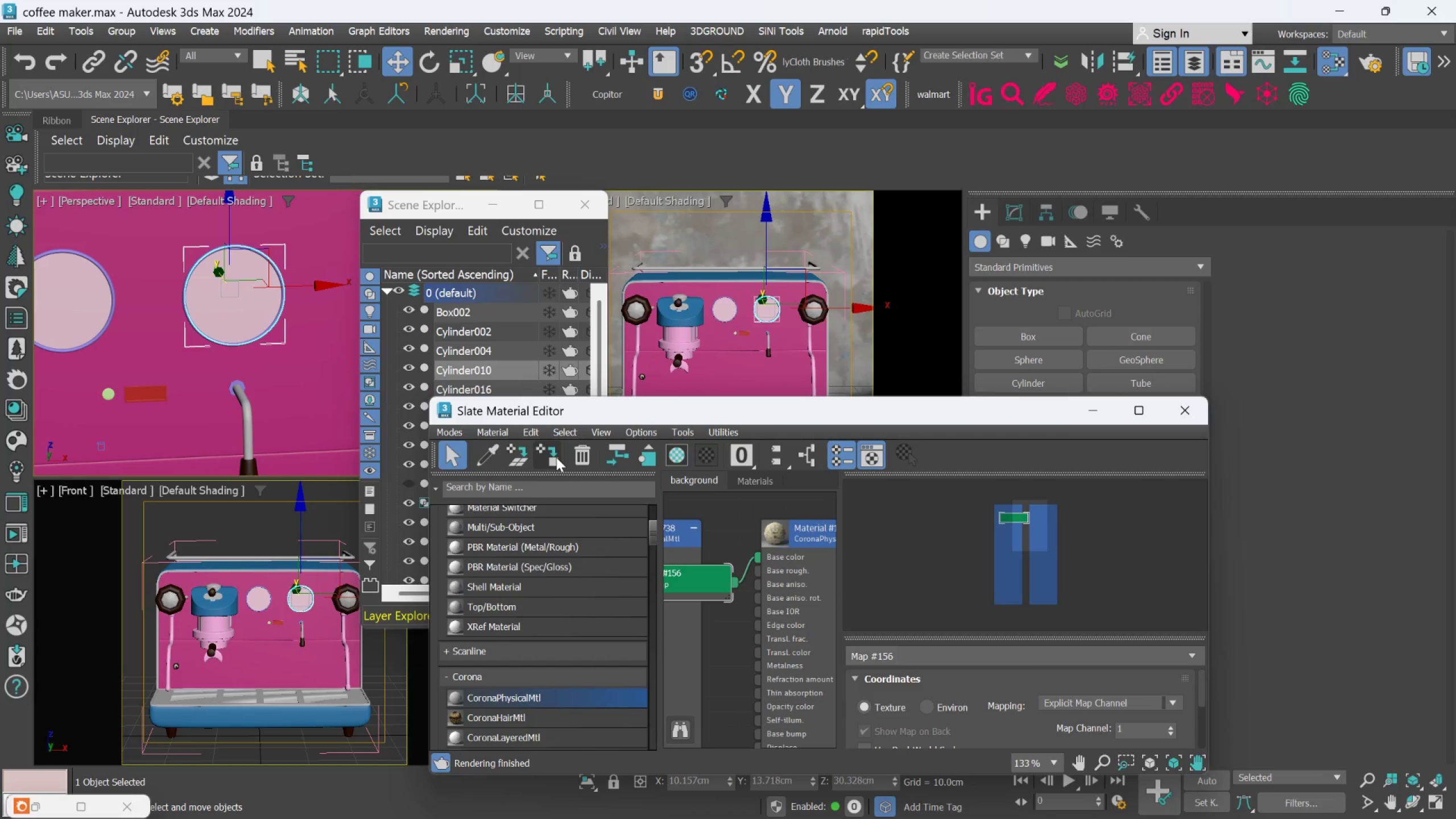 
hold_key(key=AltLeft, duration=1.19)
 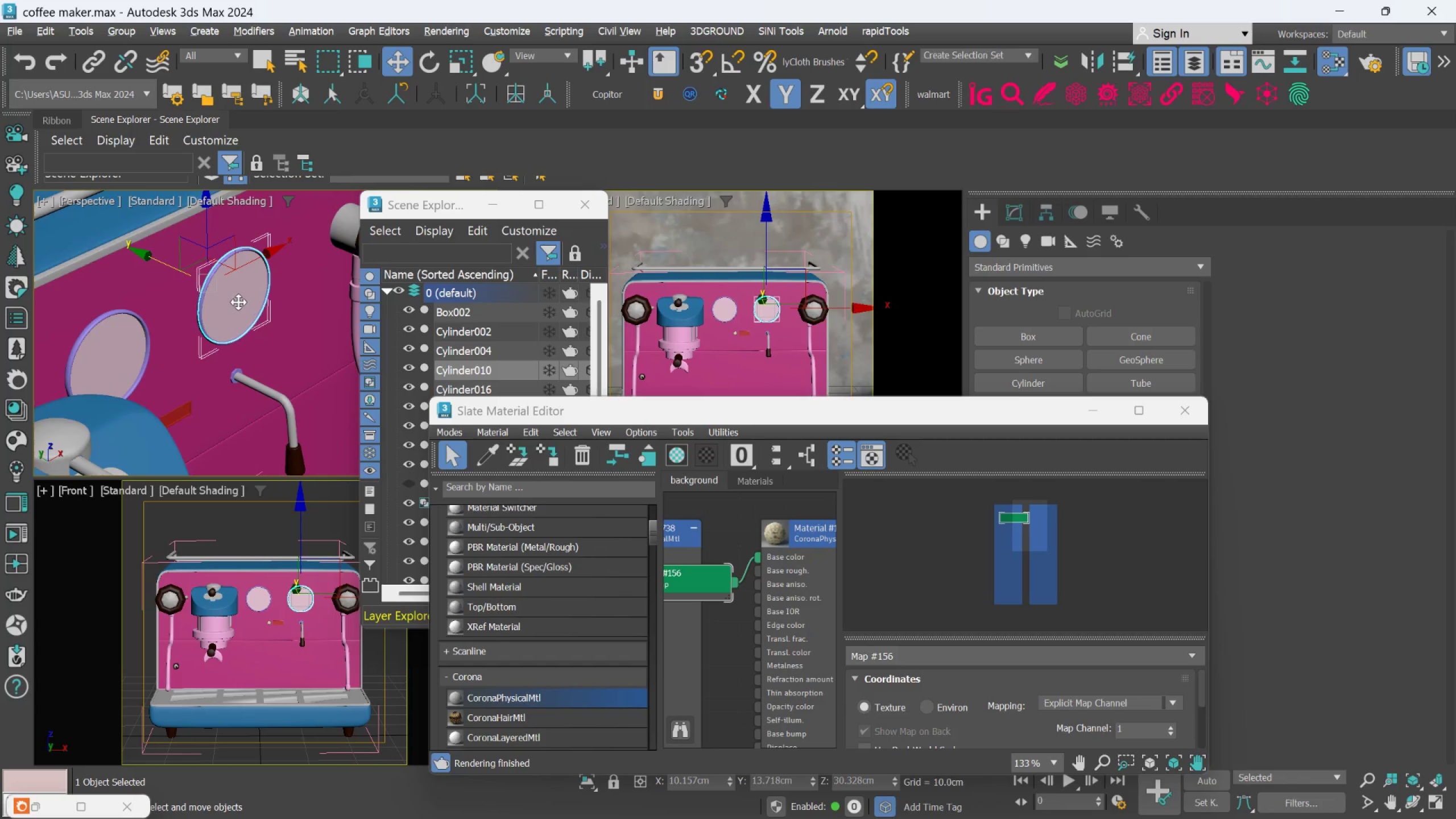 
scroll: coordinate [238, 300], scroll_direction: up, amount: 2.0
 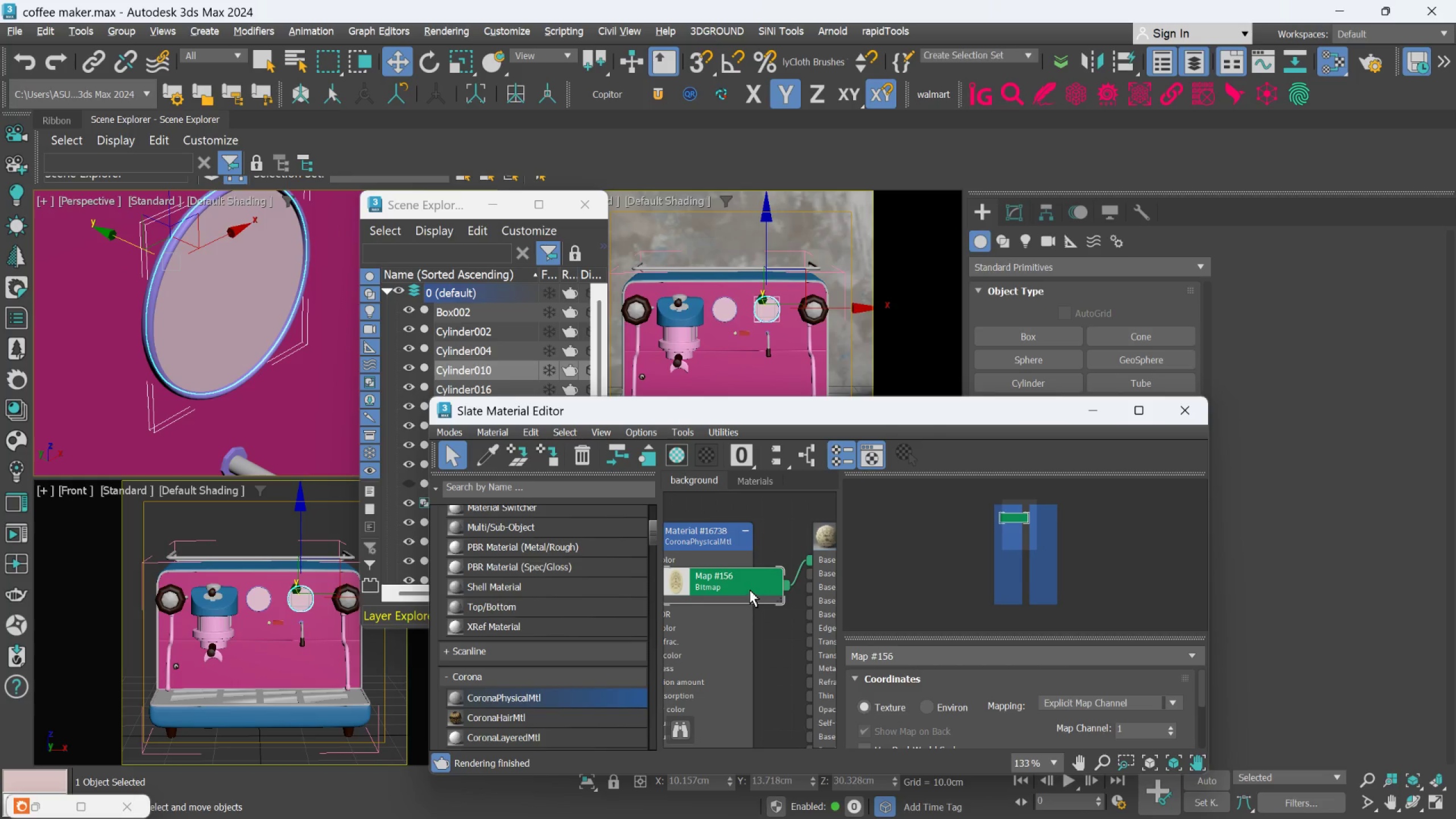 
left_click_drag(start_coordinate=[737, 582], to_coordinate=[773, 512])
 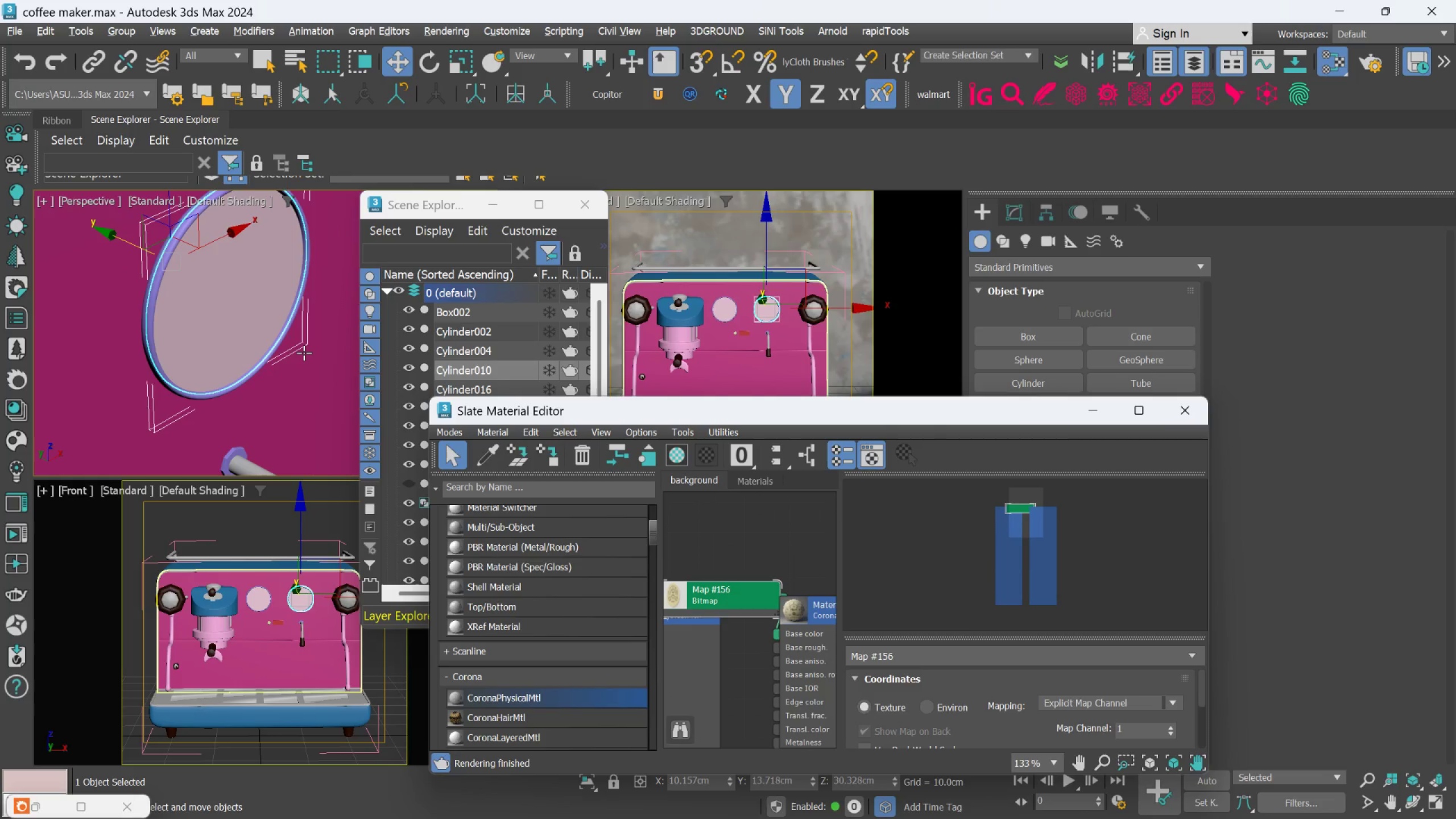 
hold_key(key=ControlLeft, duration=0.33)
 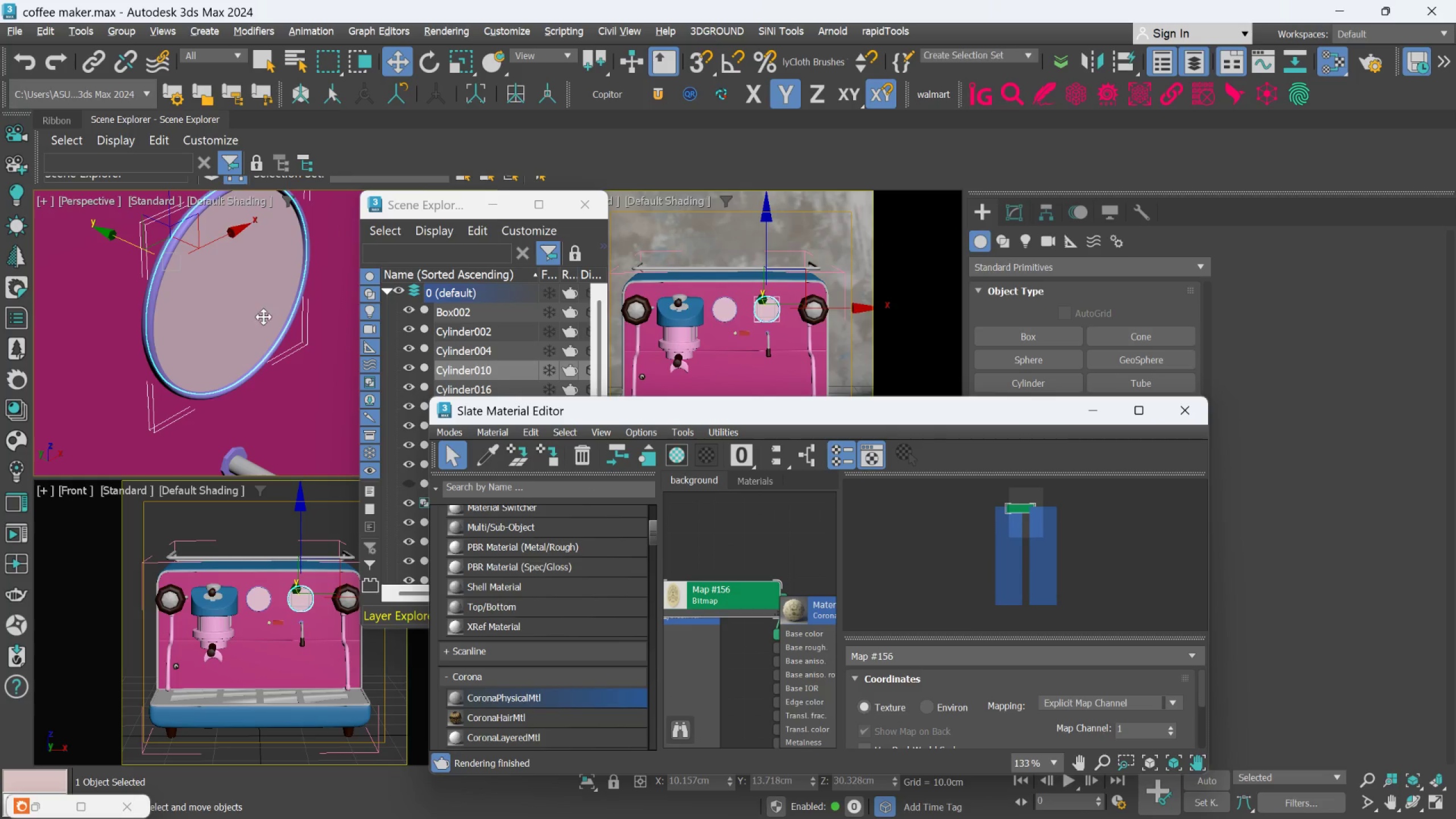 
hold_key(key=AltLeft, duration=0.62)
 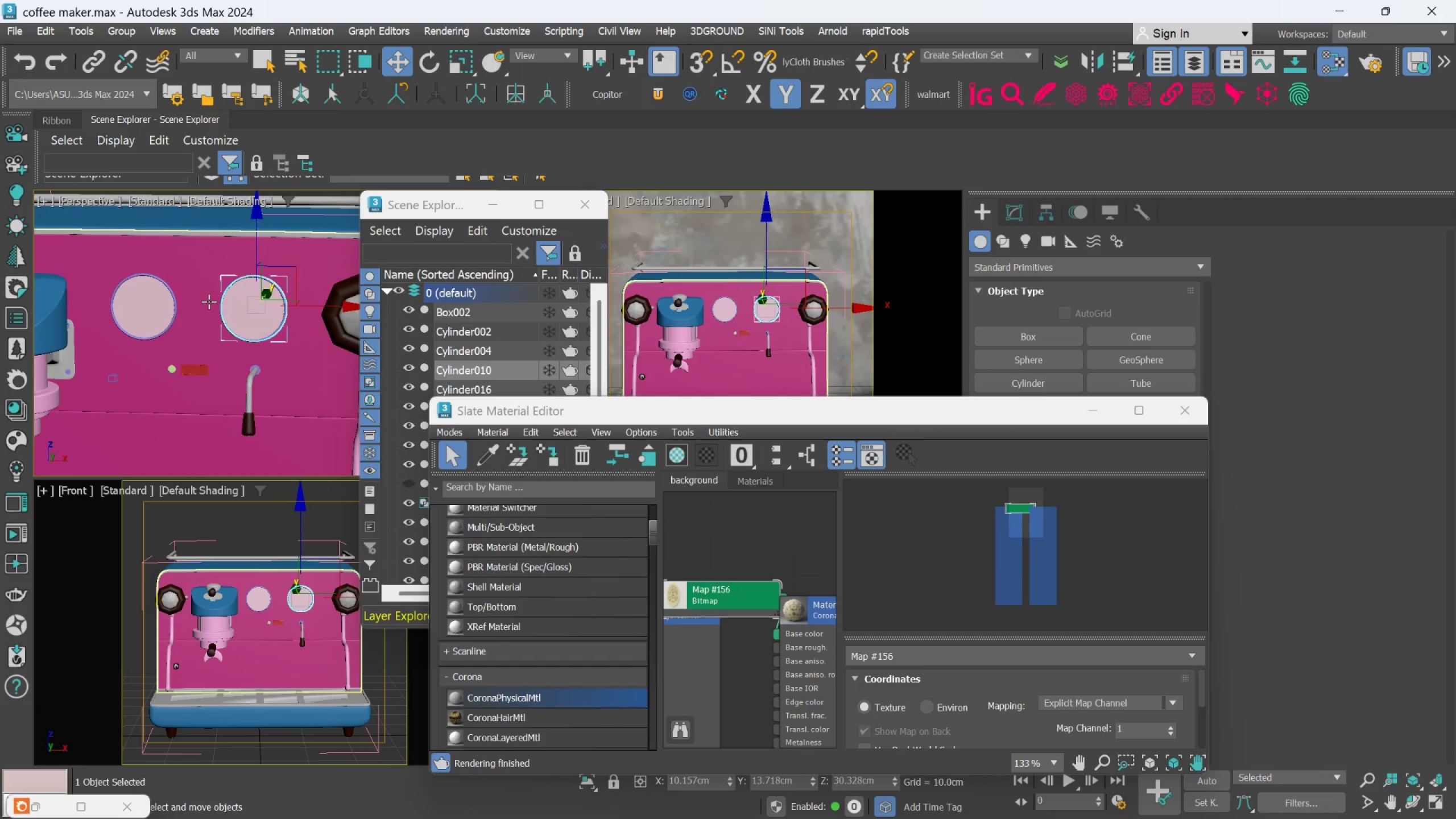 
scroll: coordinate [263, 317], scroll_direction: down, amount: 3.0
 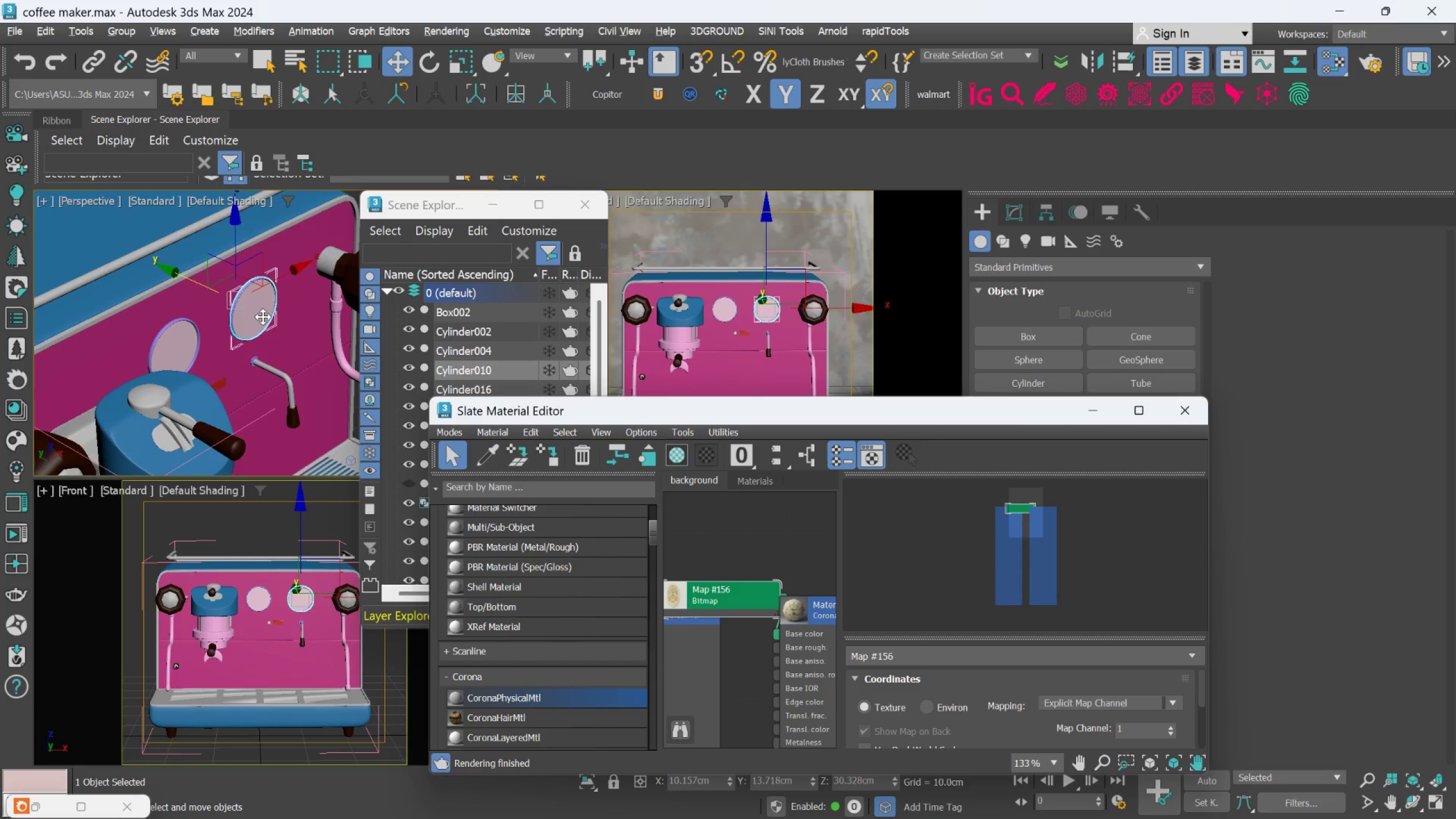 
hold_key(key=AltLeft, duration=0.41)
 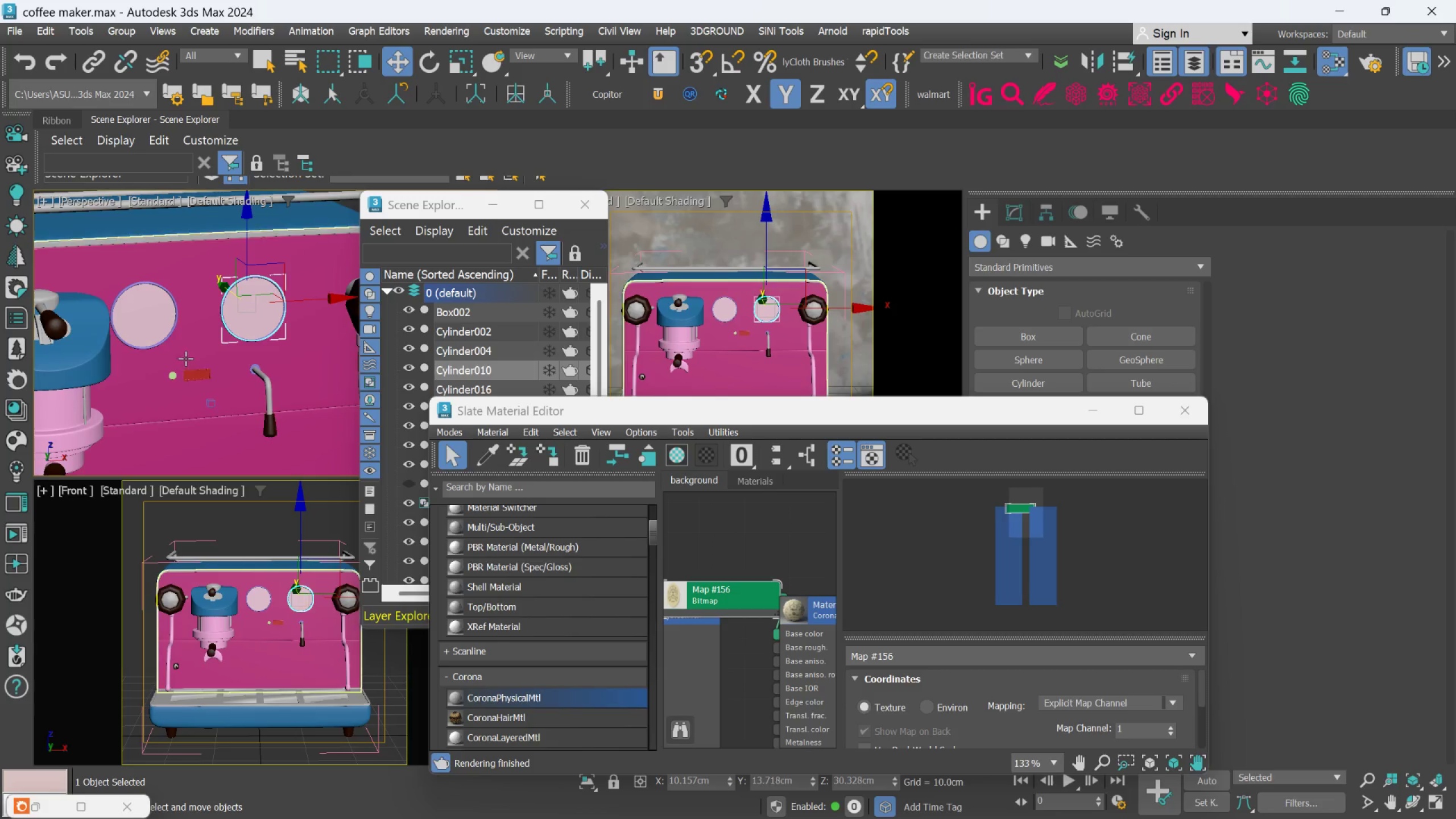 
scroll: coordinate [189, 354], scroll_direction: up, amount: 2.0
 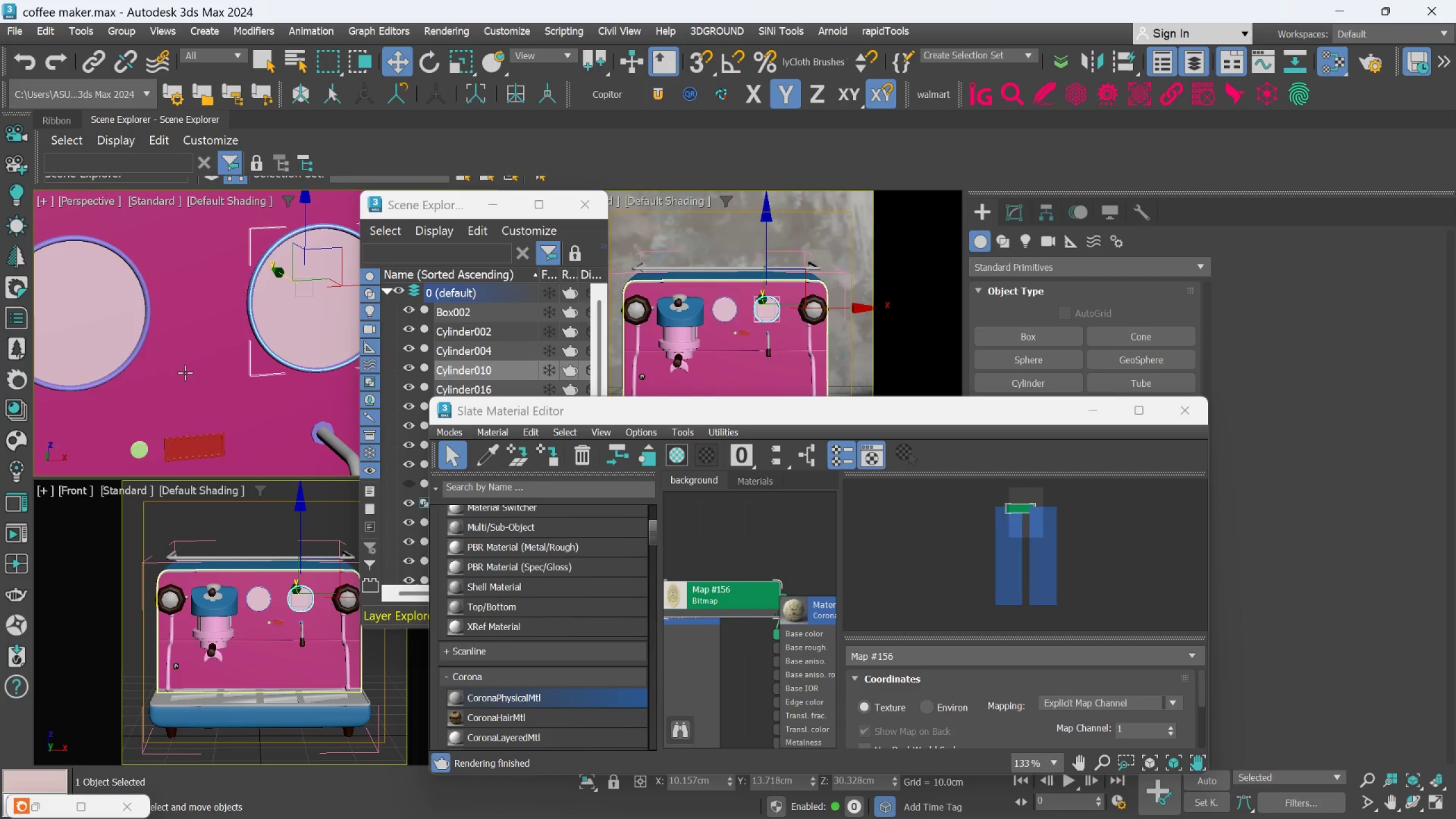 
scroll: coordinate [187, 365], scroll_direction: down, amount: 2.0
 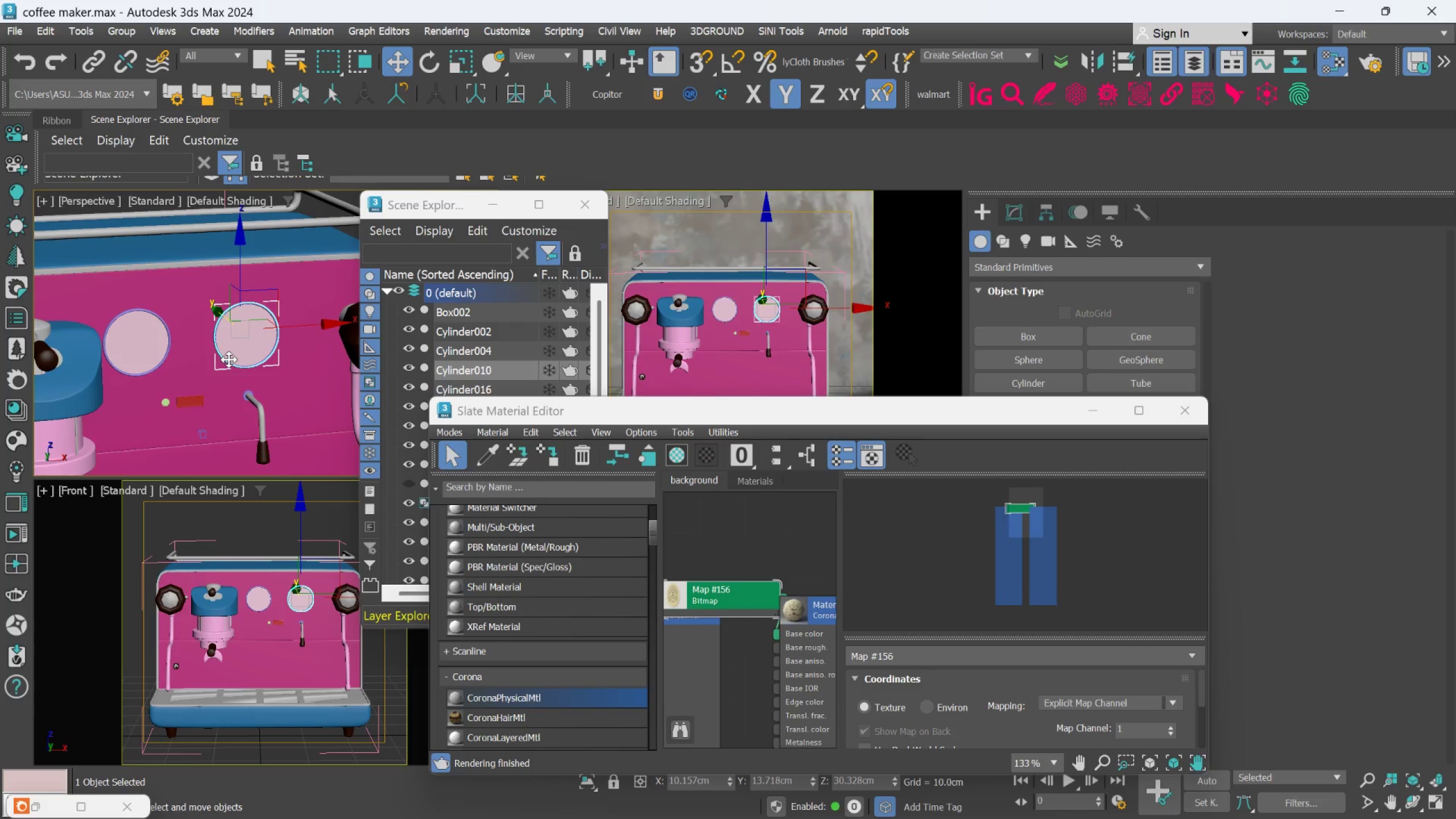 
scroll: coordinate [253, 330], scroll_direction: up, amount: 4.0
 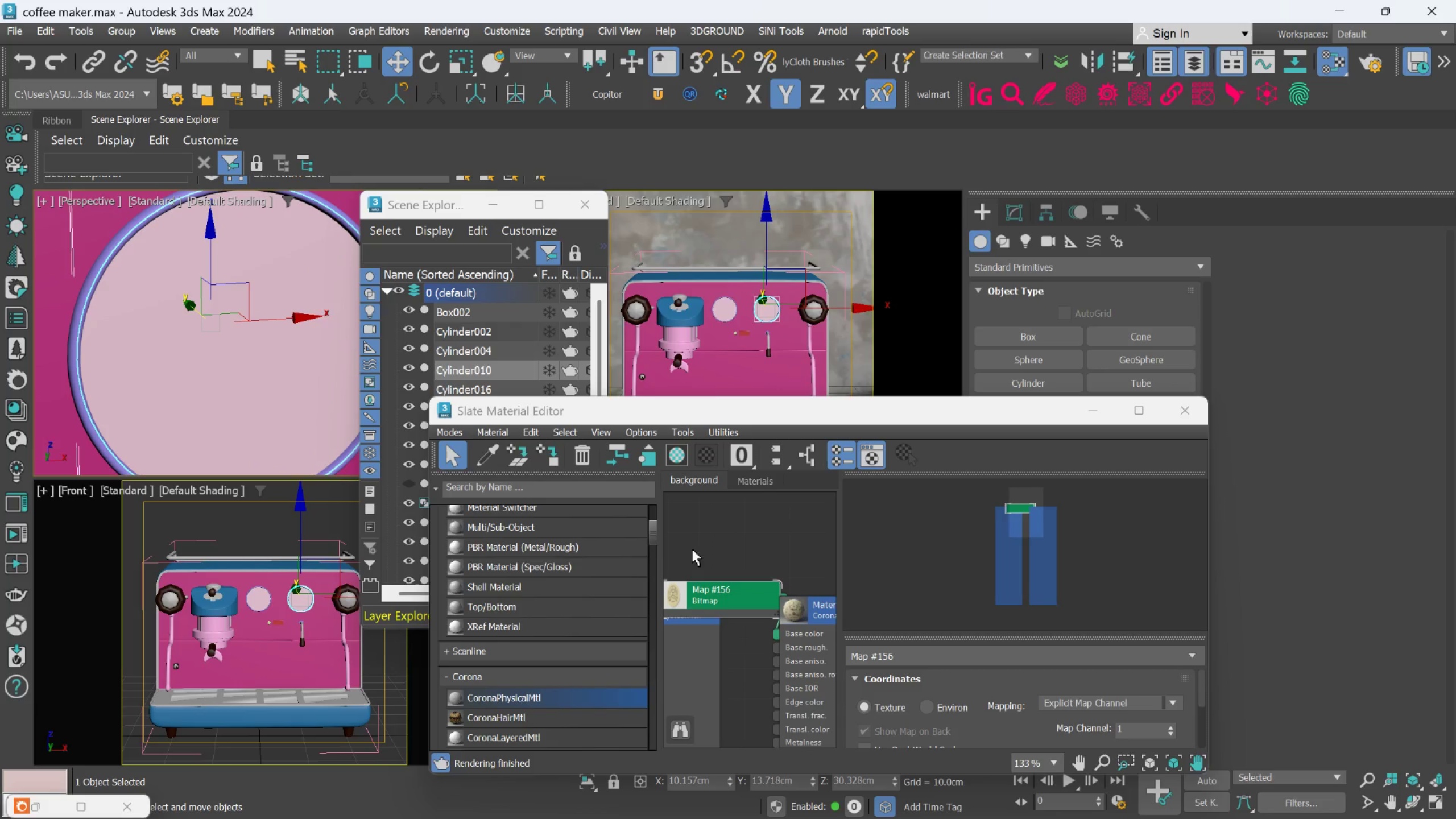 
left_click([809, 604])
 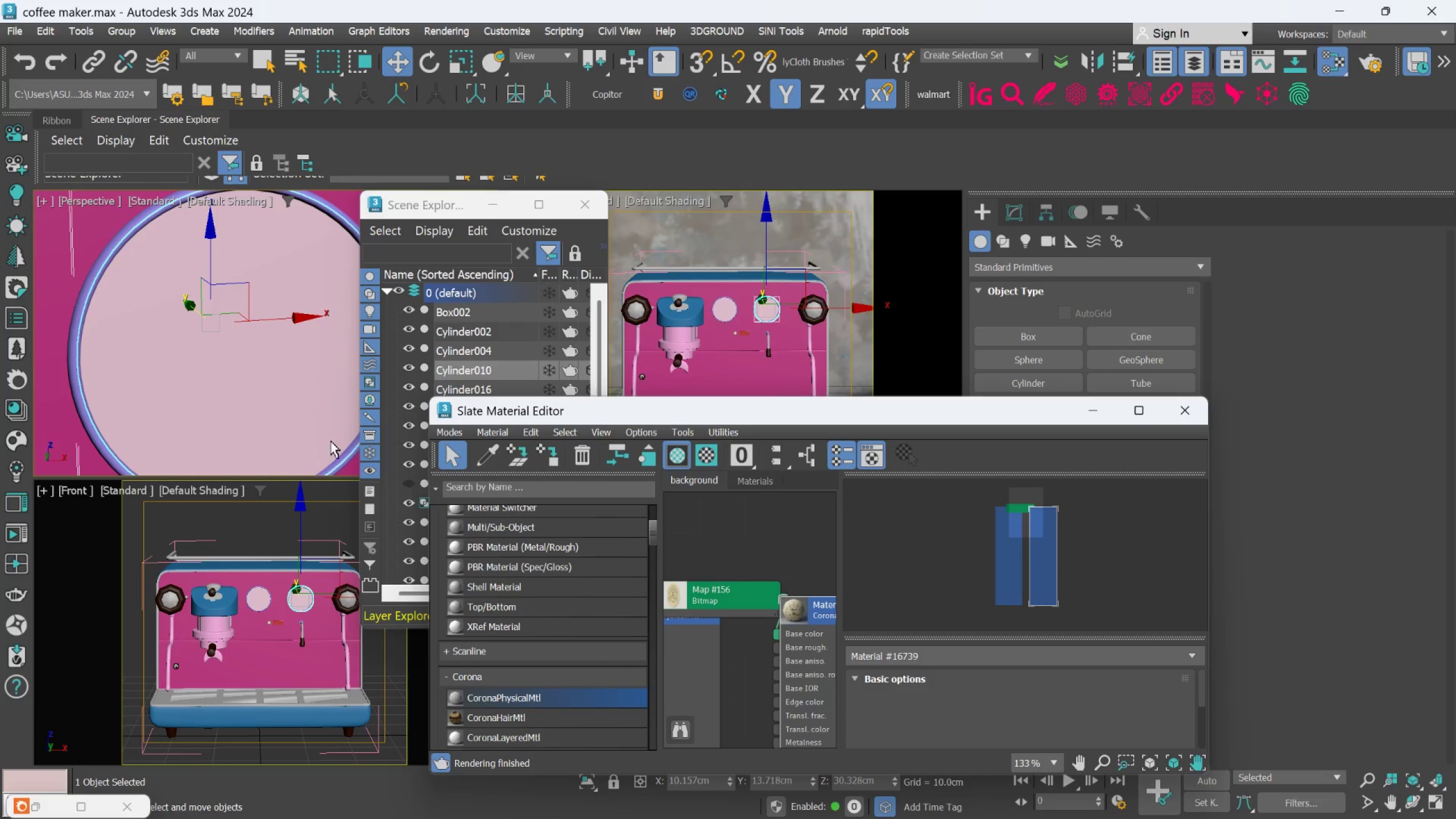 
scroll: coordinate [272, 375], scroll_direction: down, amount: 1.0
 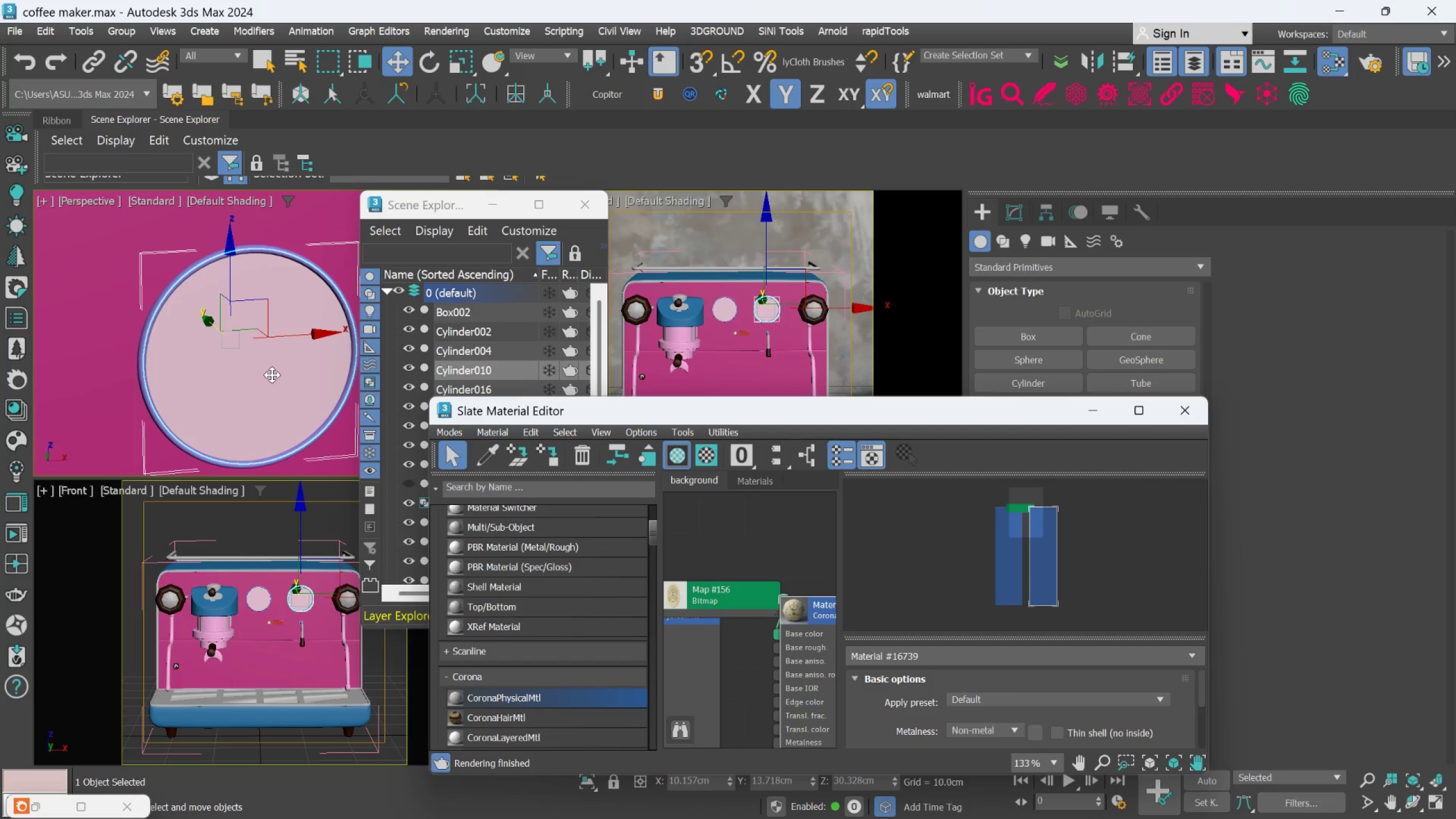 
wait(8.37)
 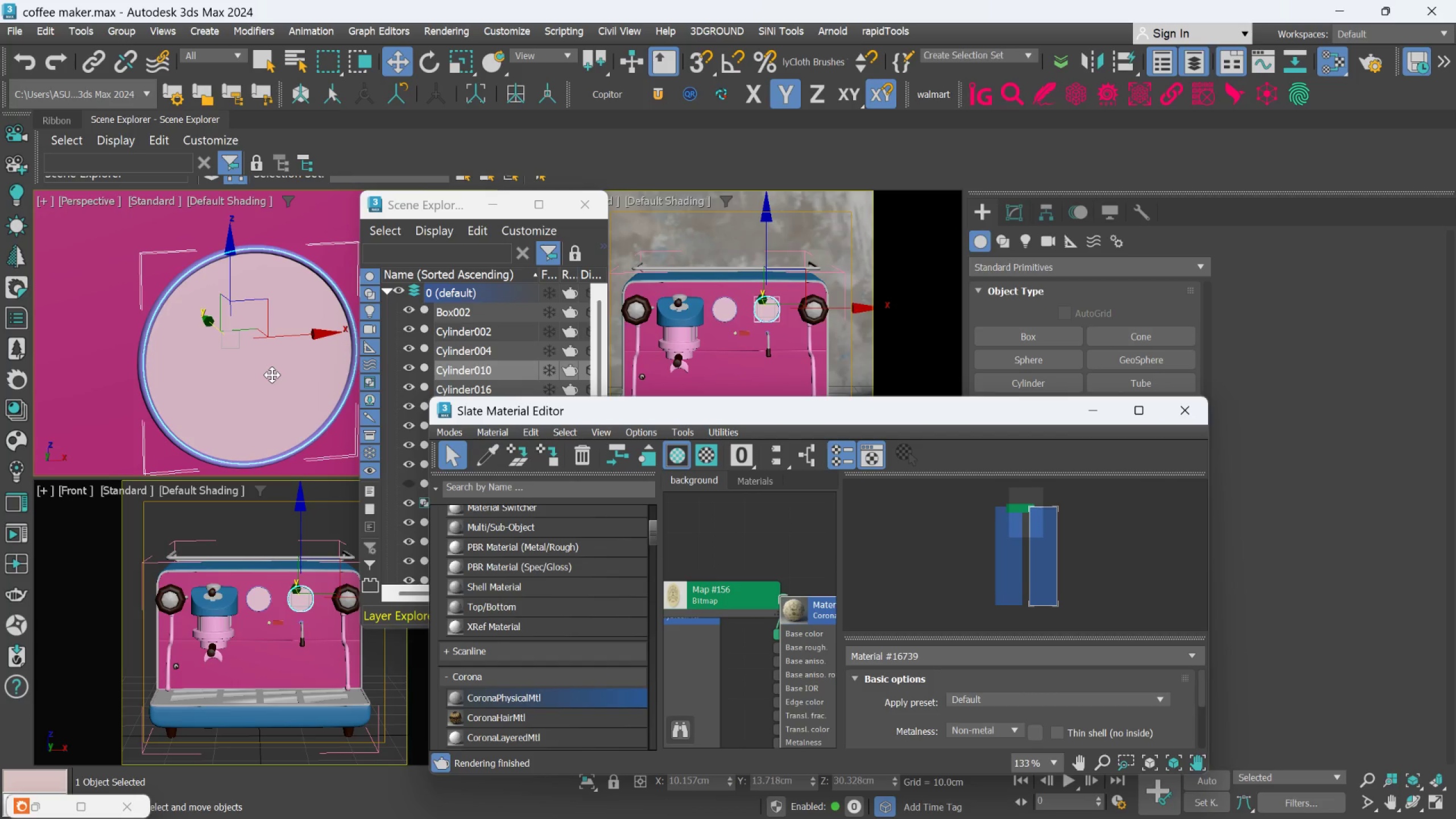 
left_click_drag(start_coordinate=[774, 635], to_coordinate=[778, 635])
 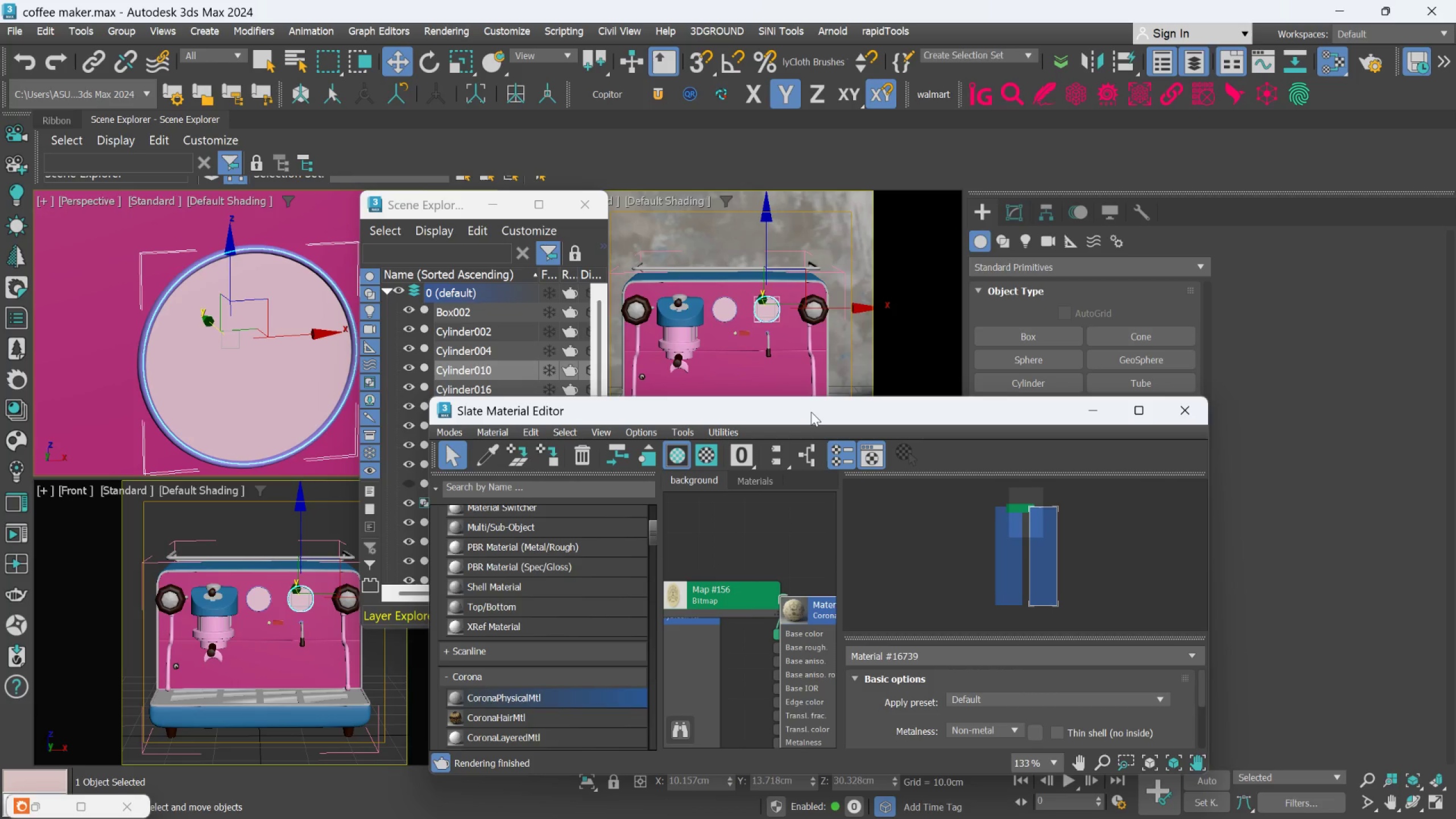 
left_click_drag(start_coordinate=[811, 412], to_coordinate=[744, 333])
 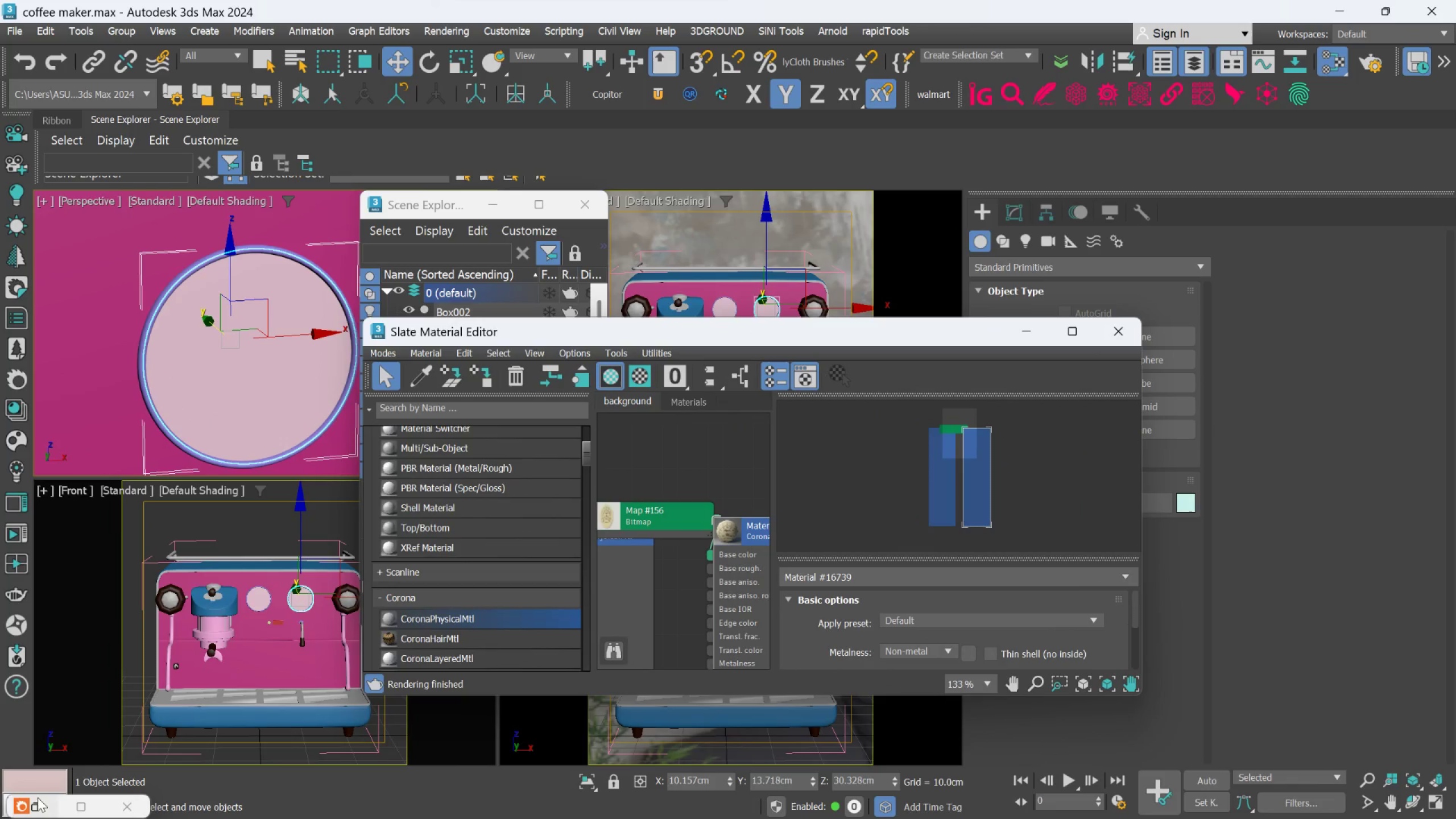 
left_click([37, 808])
 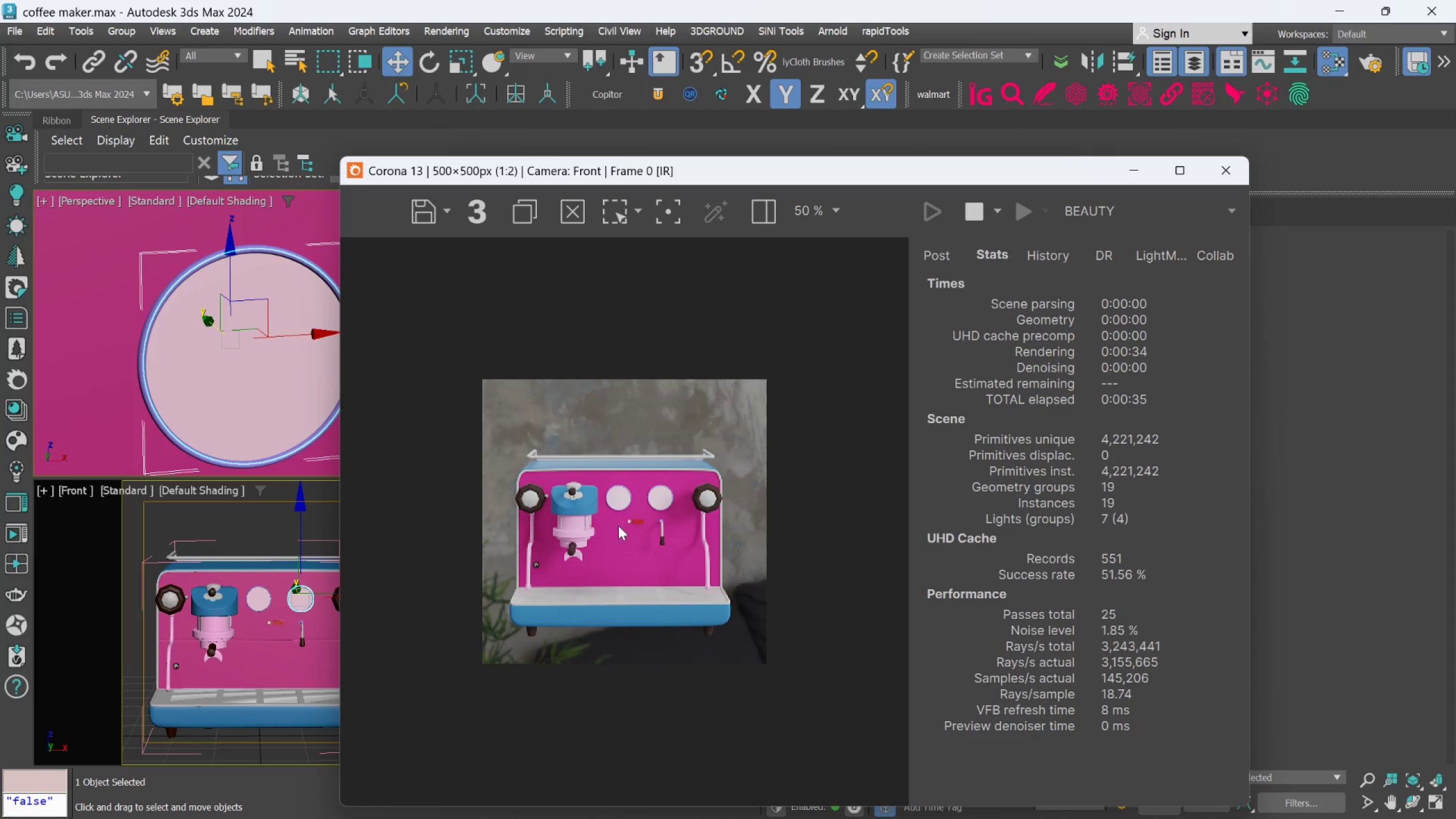 
scroll: coordinate [649, 506], scroll_direction: up, amount: 3.0
 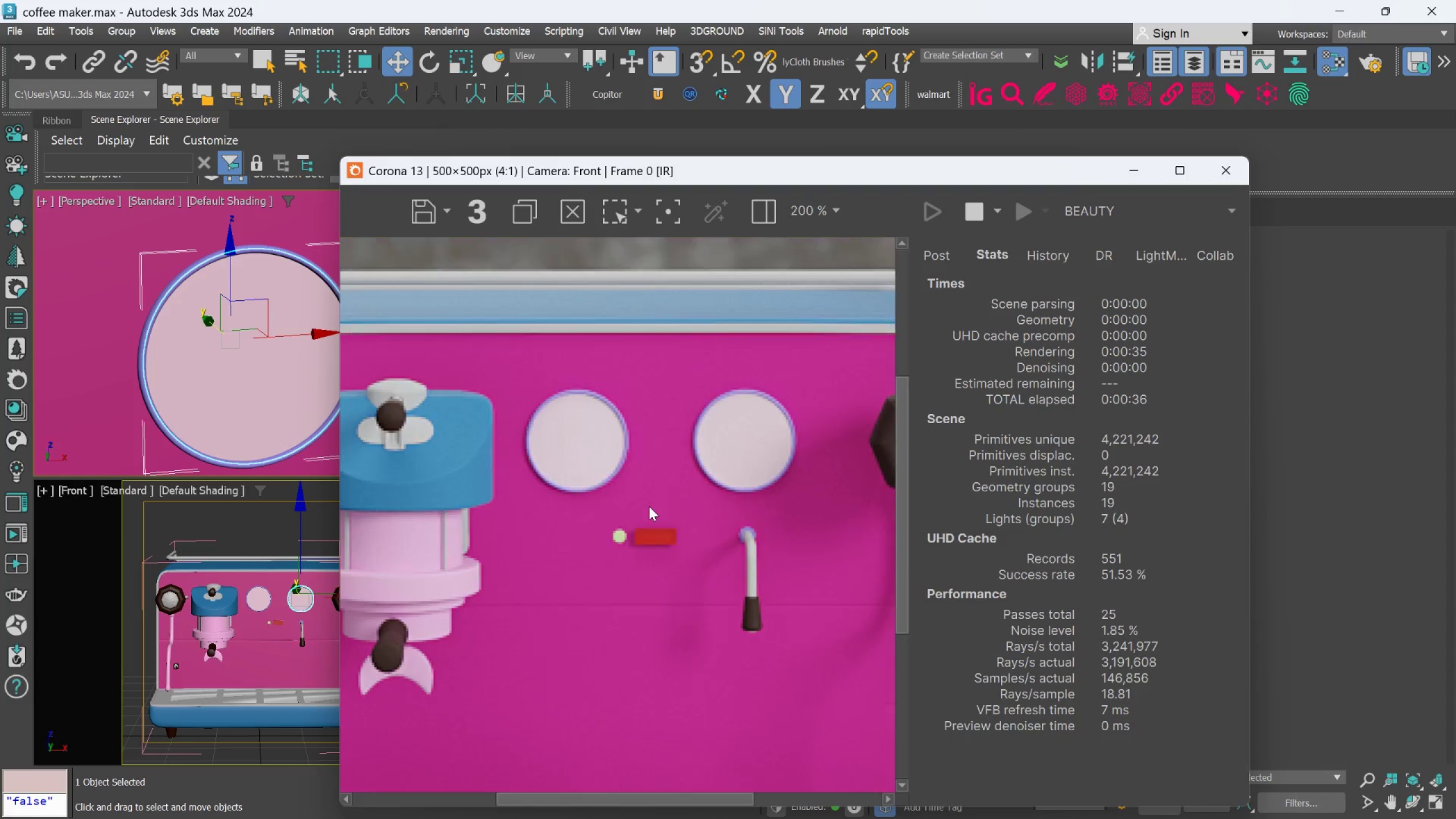 
scroll: coordinate [649, 506], scroll_direction: down, amount: 2.0
 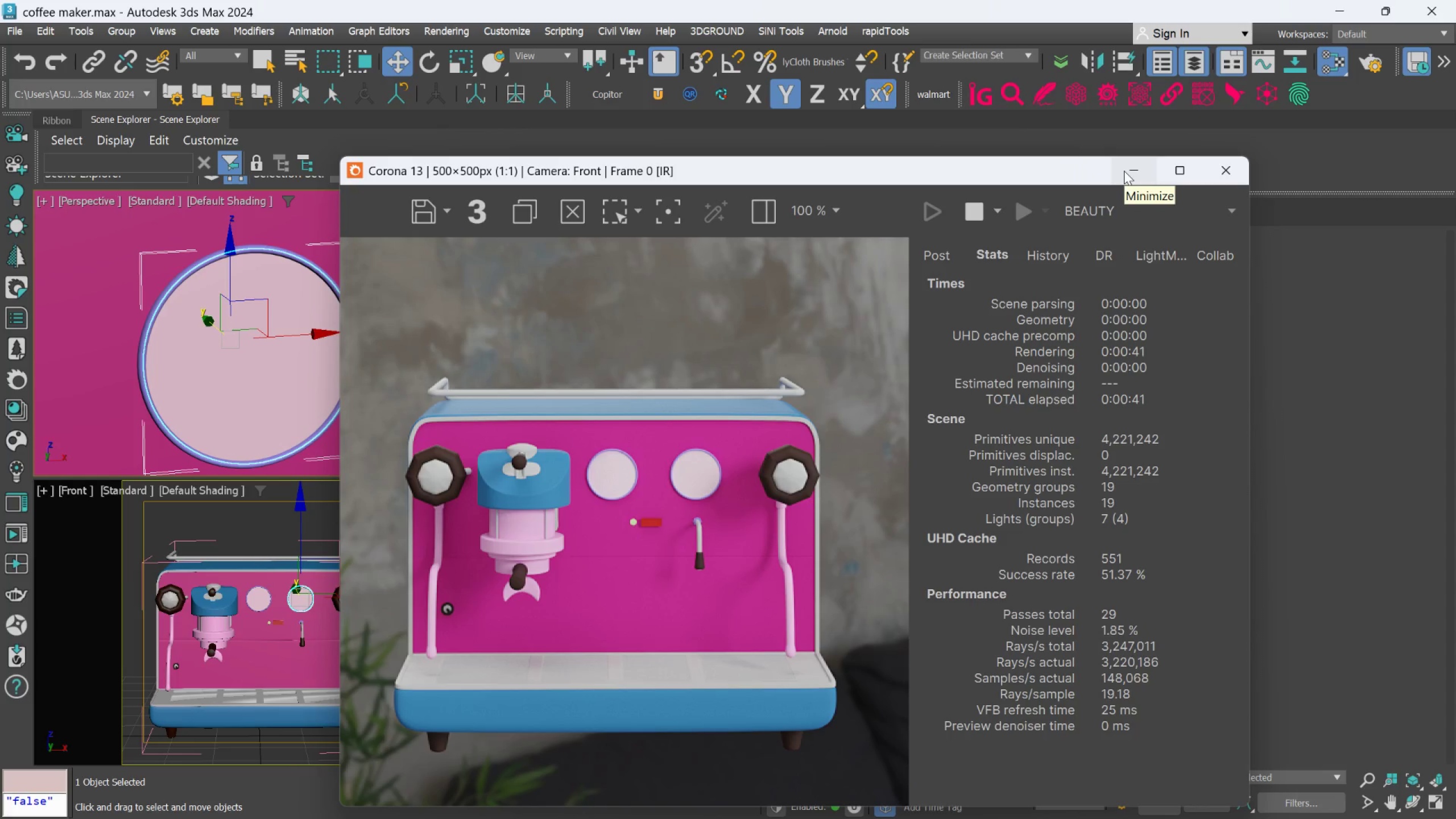 
wait(5.75)
 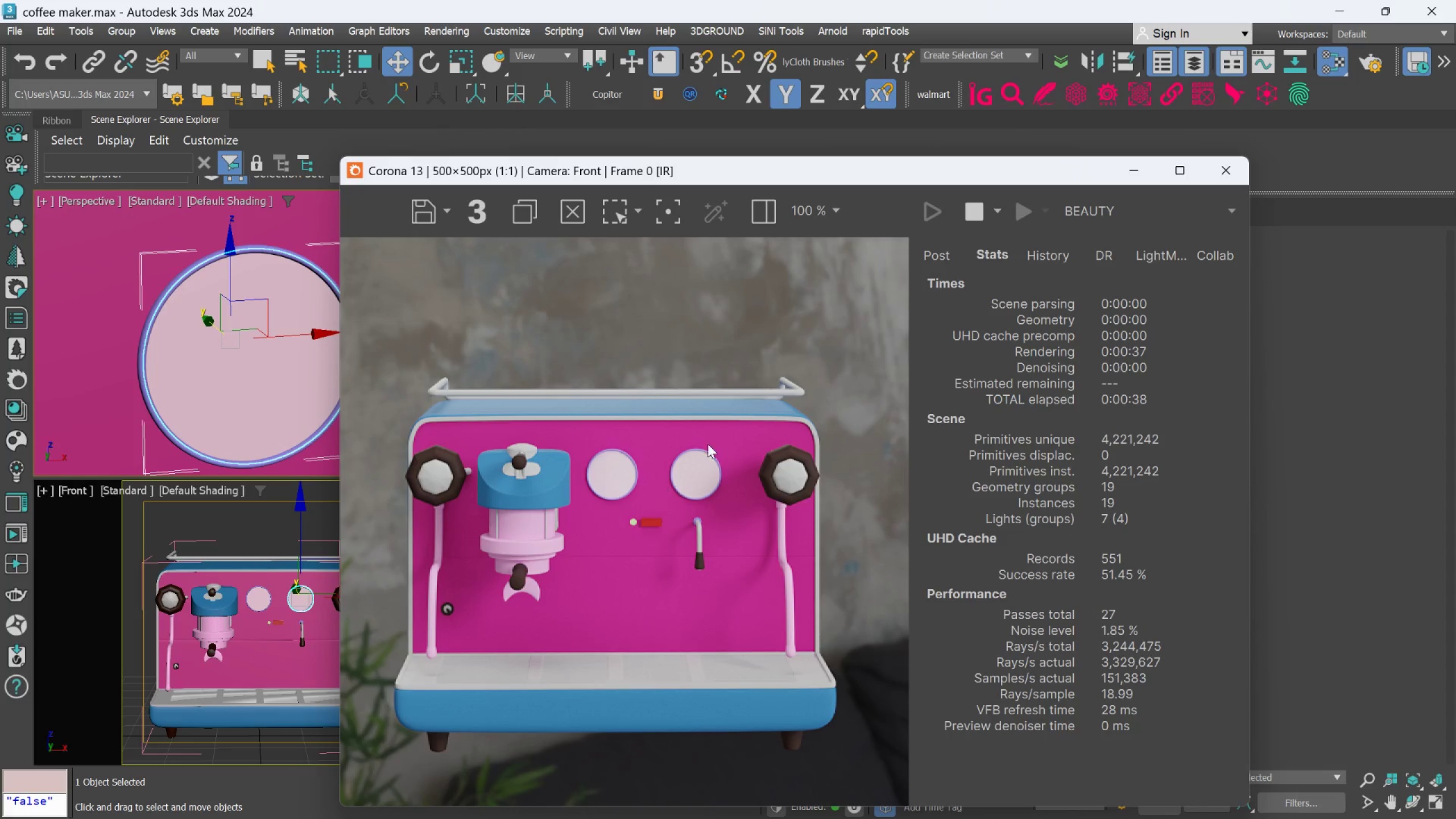 
left_click([1124, 171])
 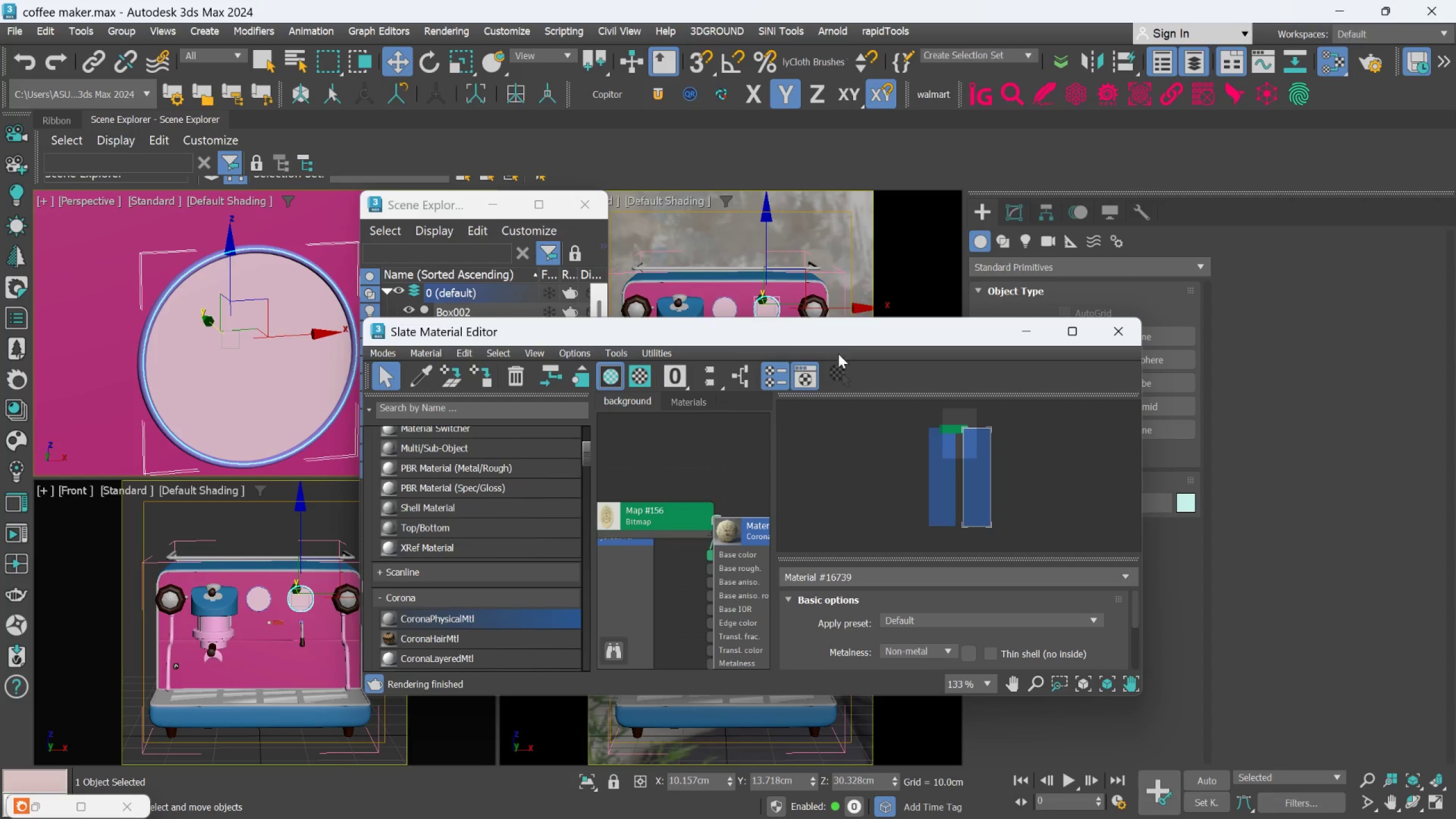 
left_click_drag(start_coordinate=[841, 337], to_coordinate=[1048, 276])
 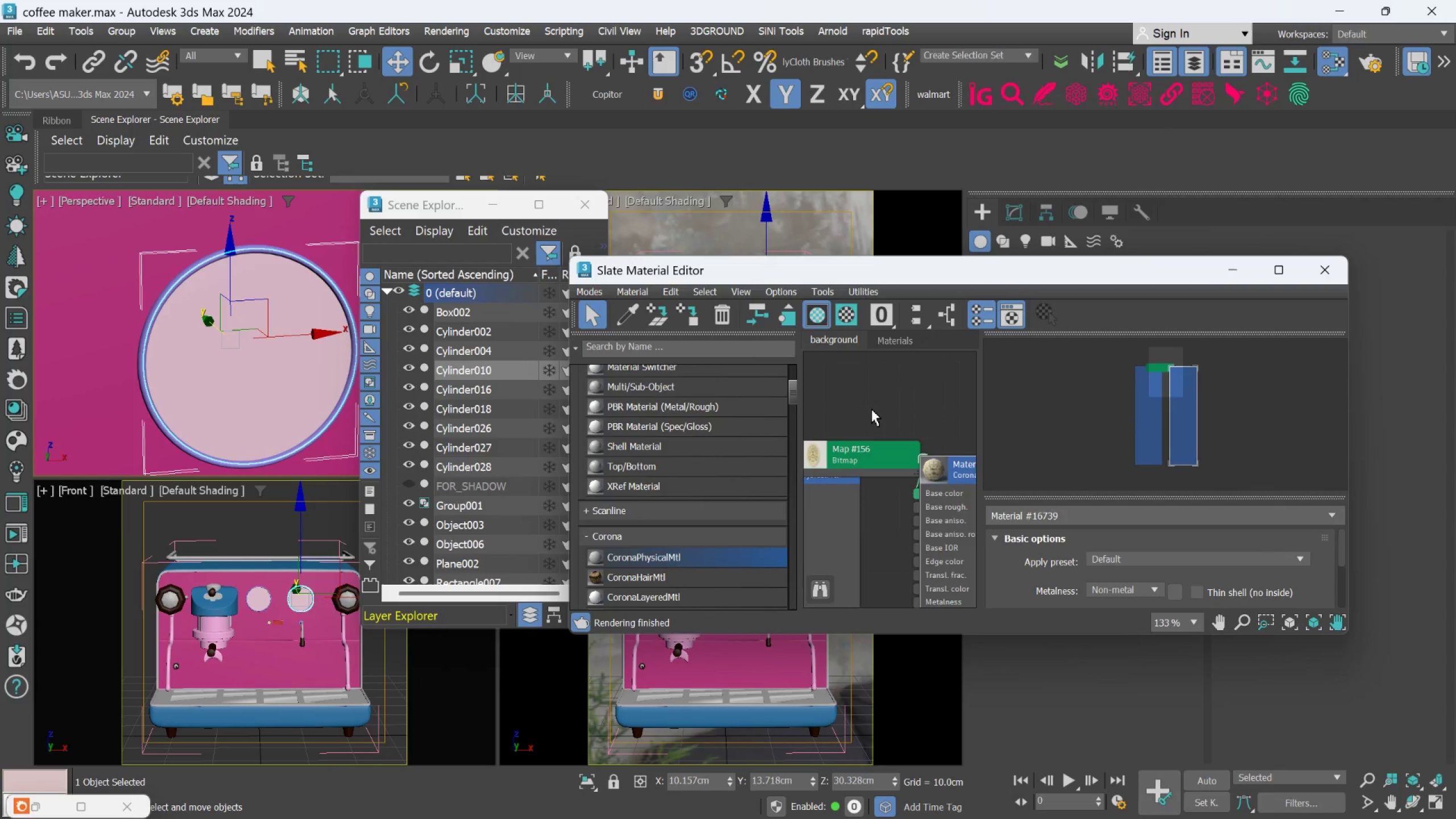 
scroll: coordinate [871, 413], scroll_direction: down, amount: 8.0
 